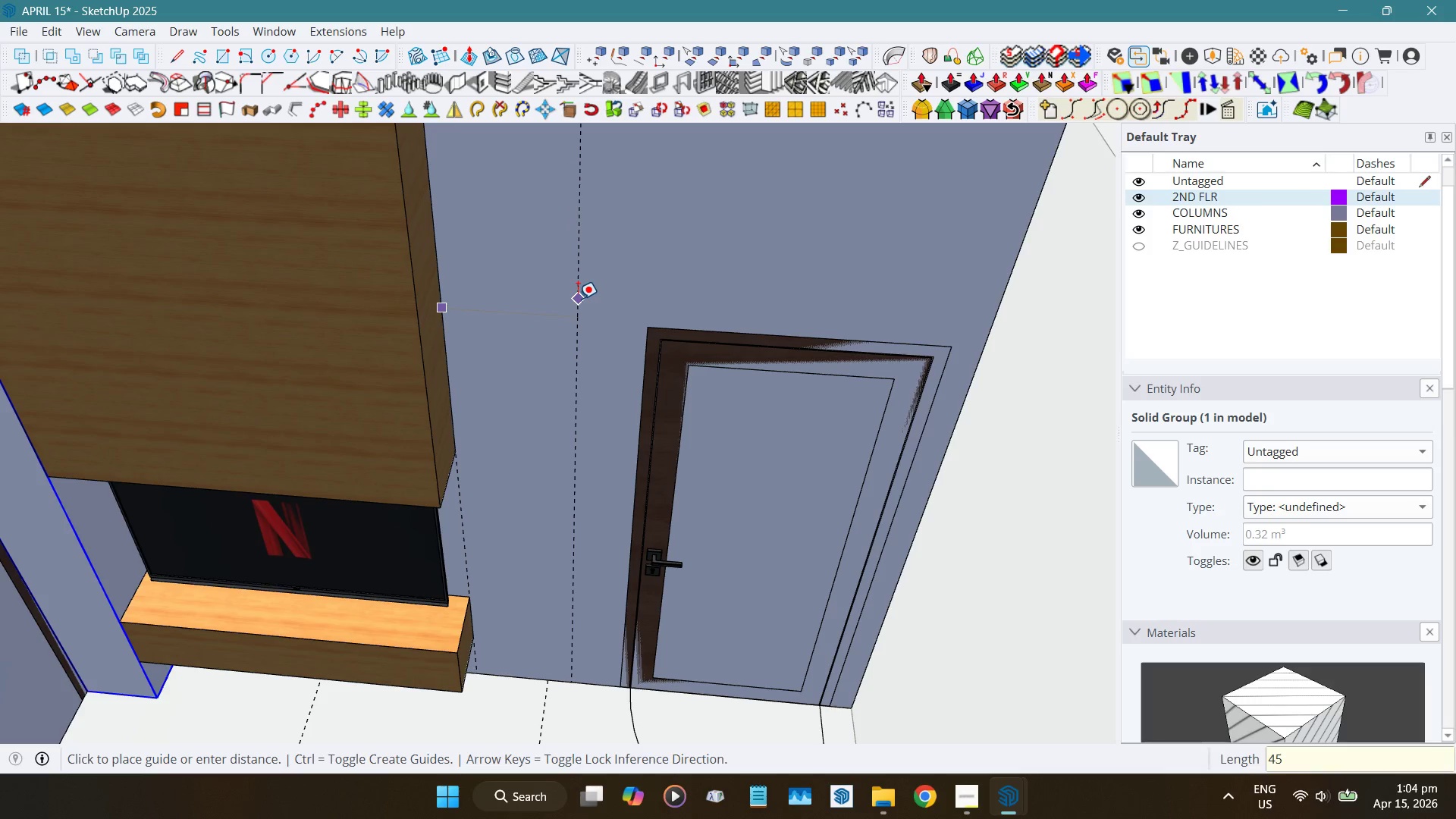 
key(Numpad0)
 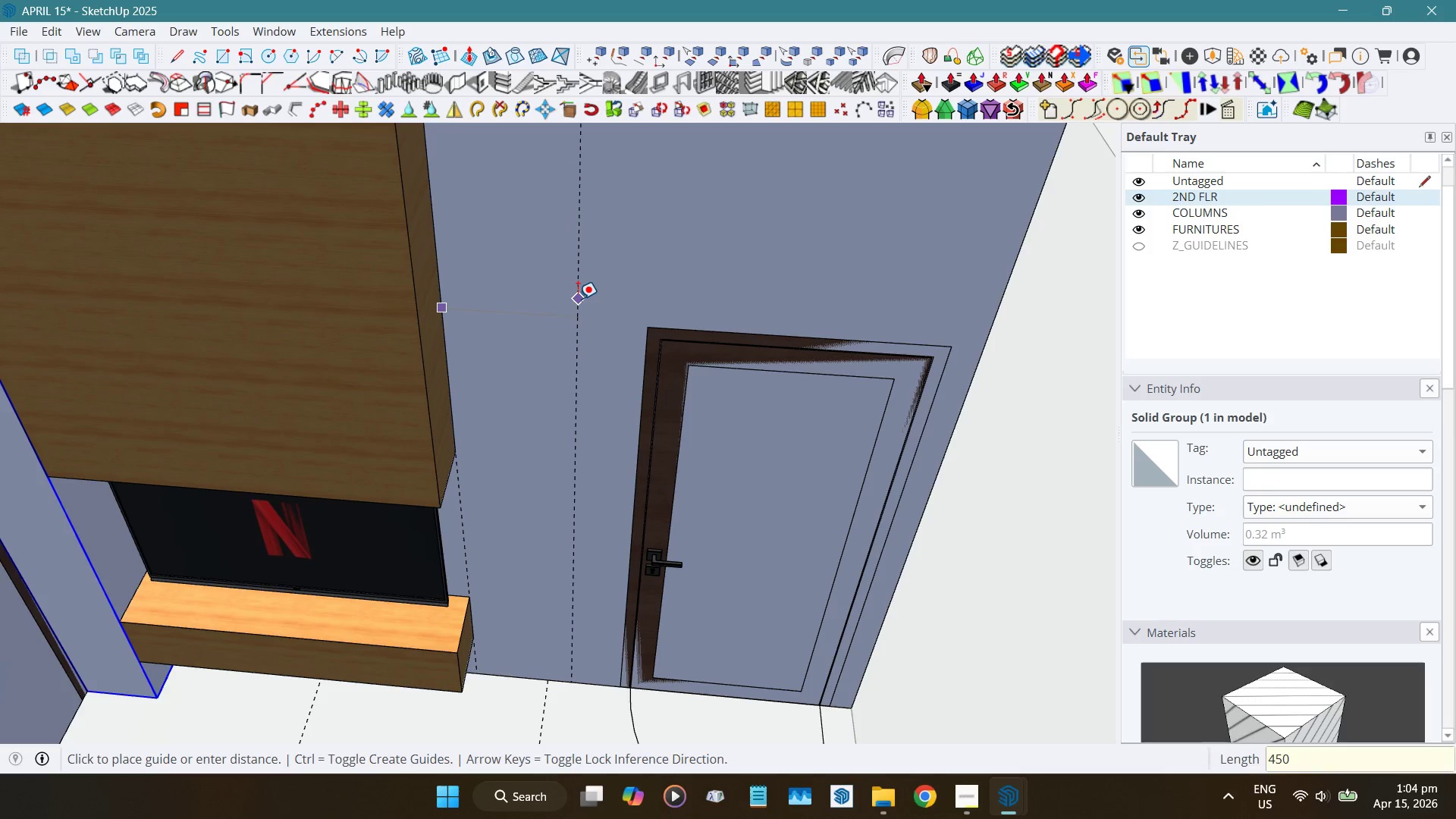 
key(NumpadEnter)
 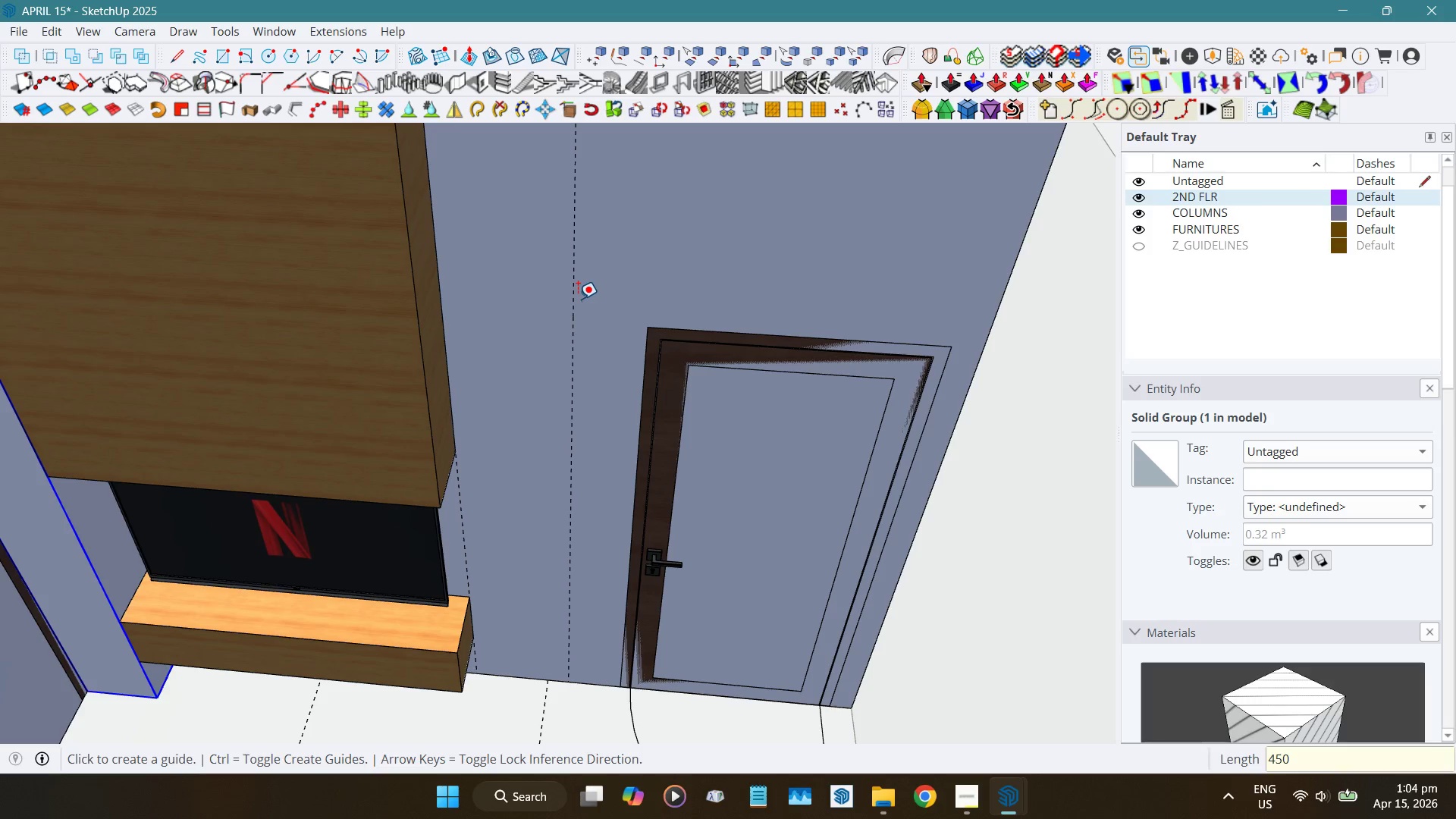 
key(Space)
 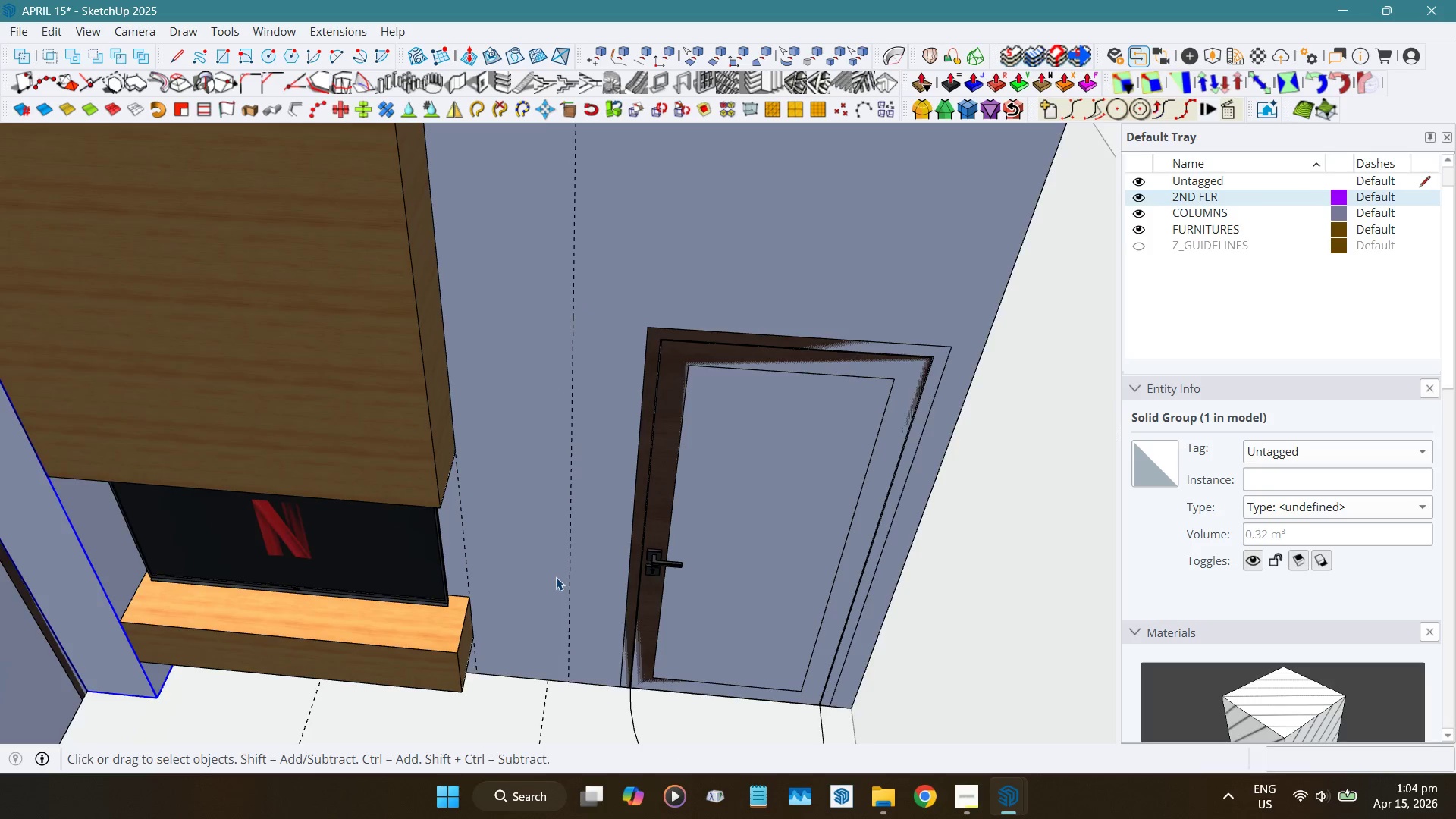 
scroll: coordinate [556, 577], scroll_direction: down, amount: 5.0
 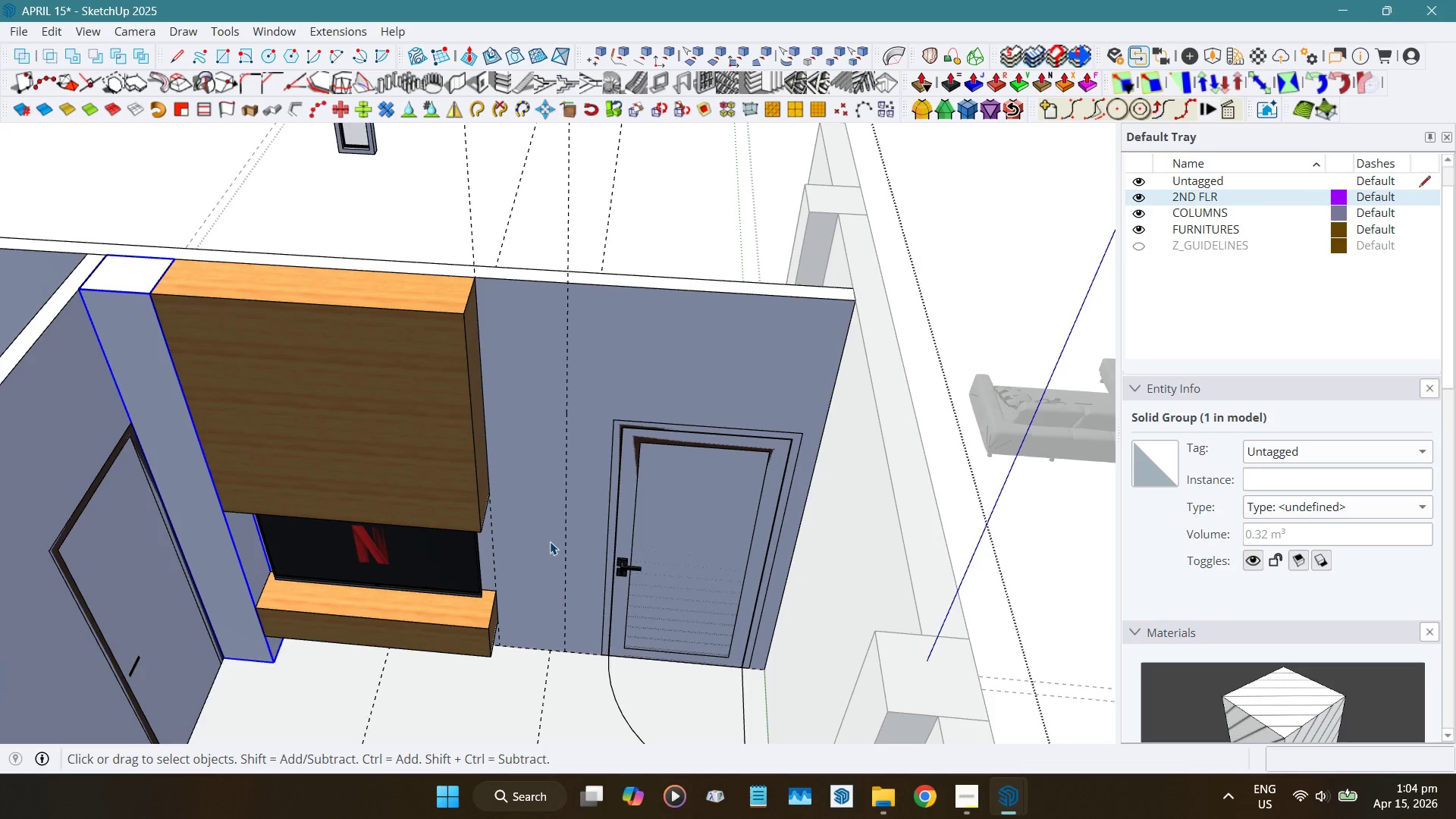 
left_click([548, 541])
 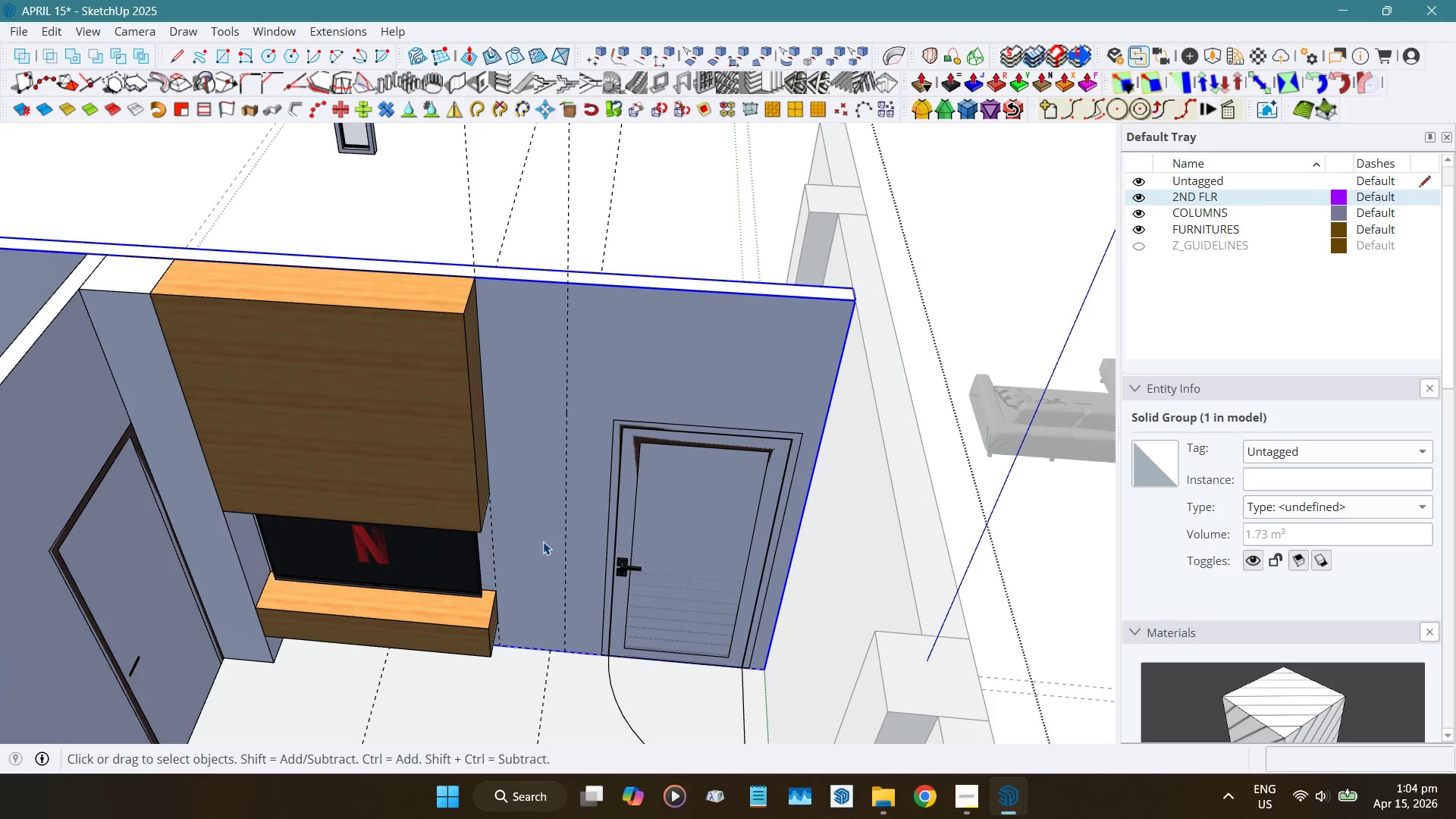 
double_click([543, 541])
 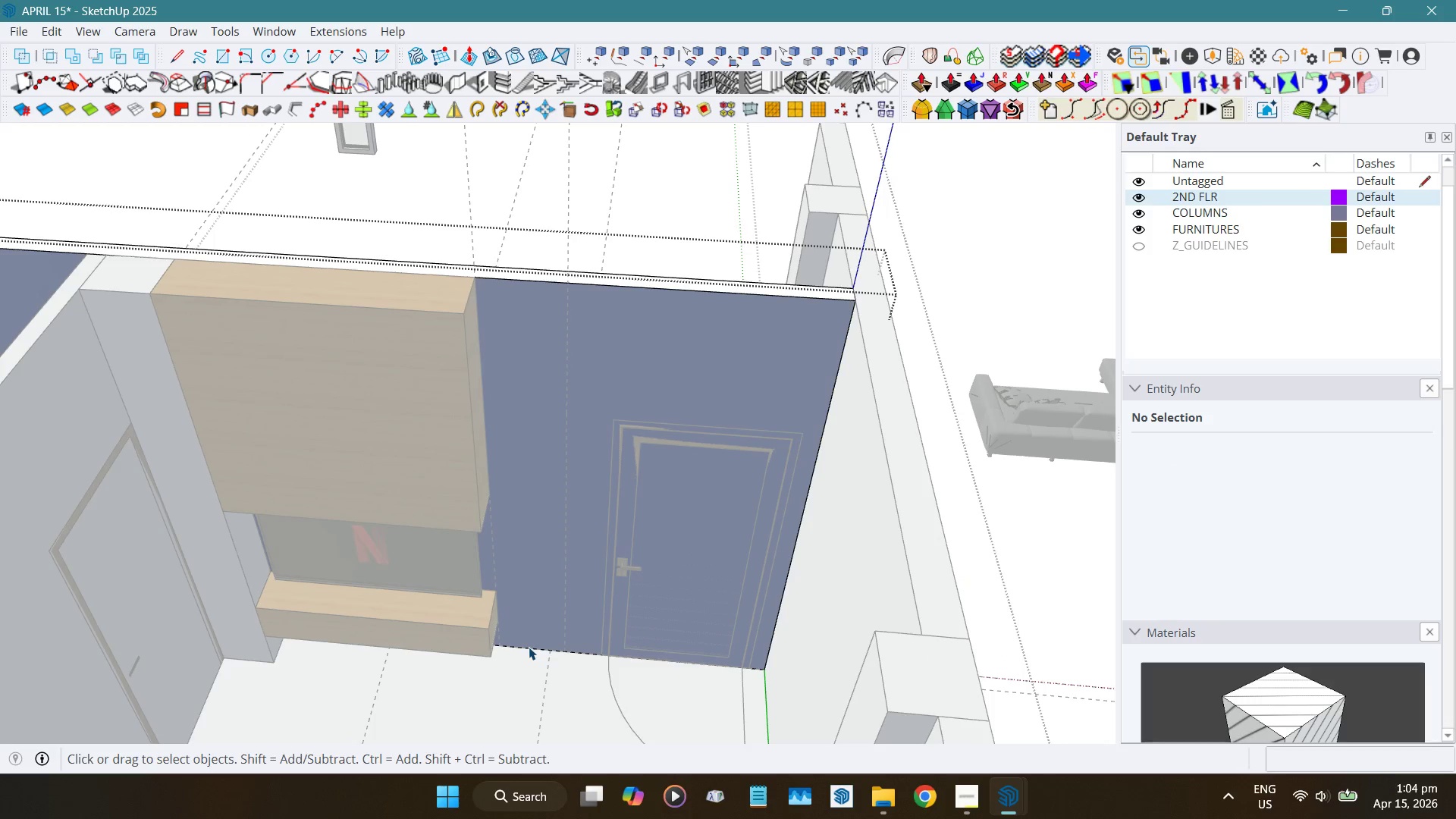 
key(R)
 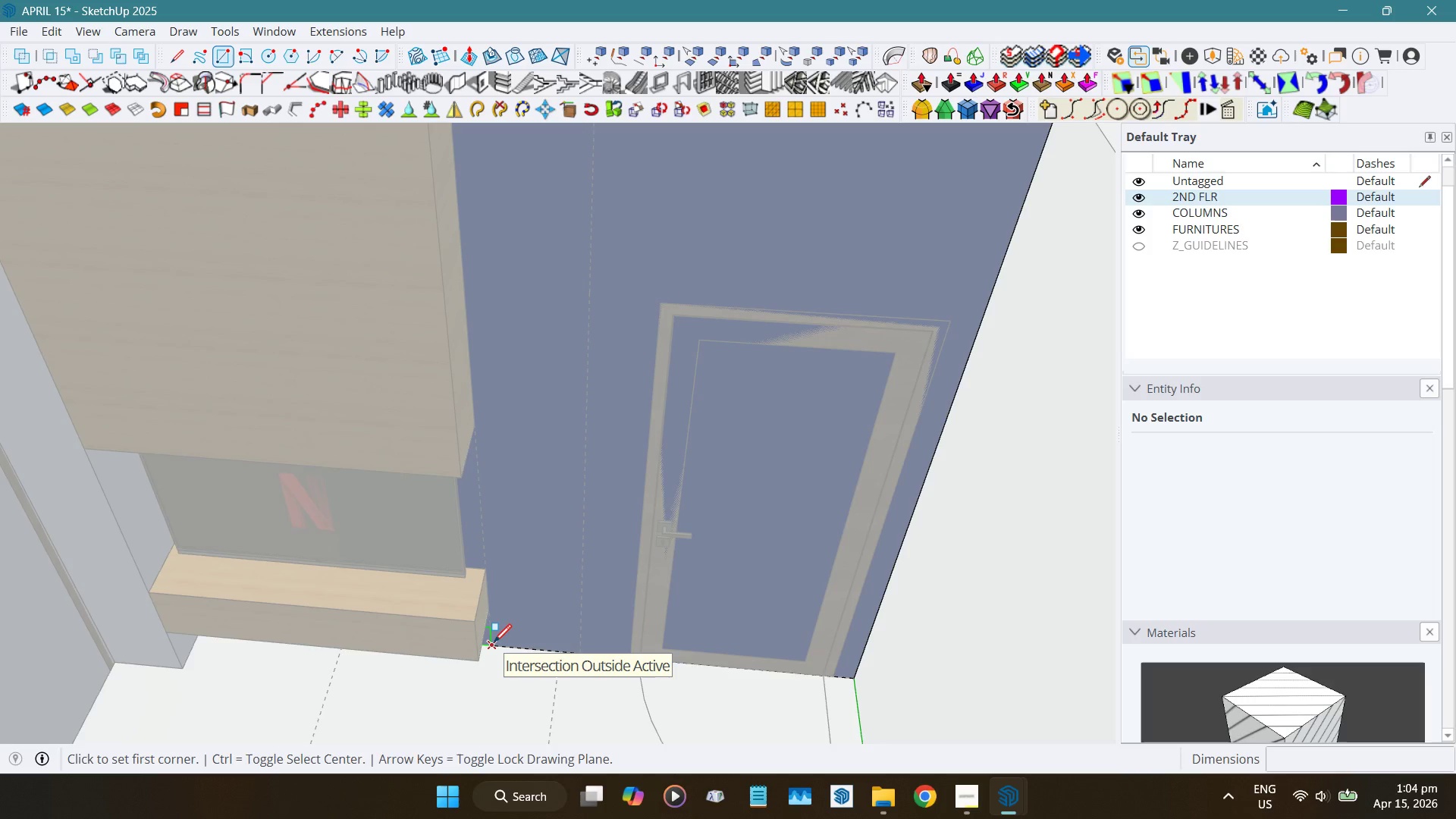 
scroll: coordinate [522, 646], scroll_direction: up, amount: 3.0
 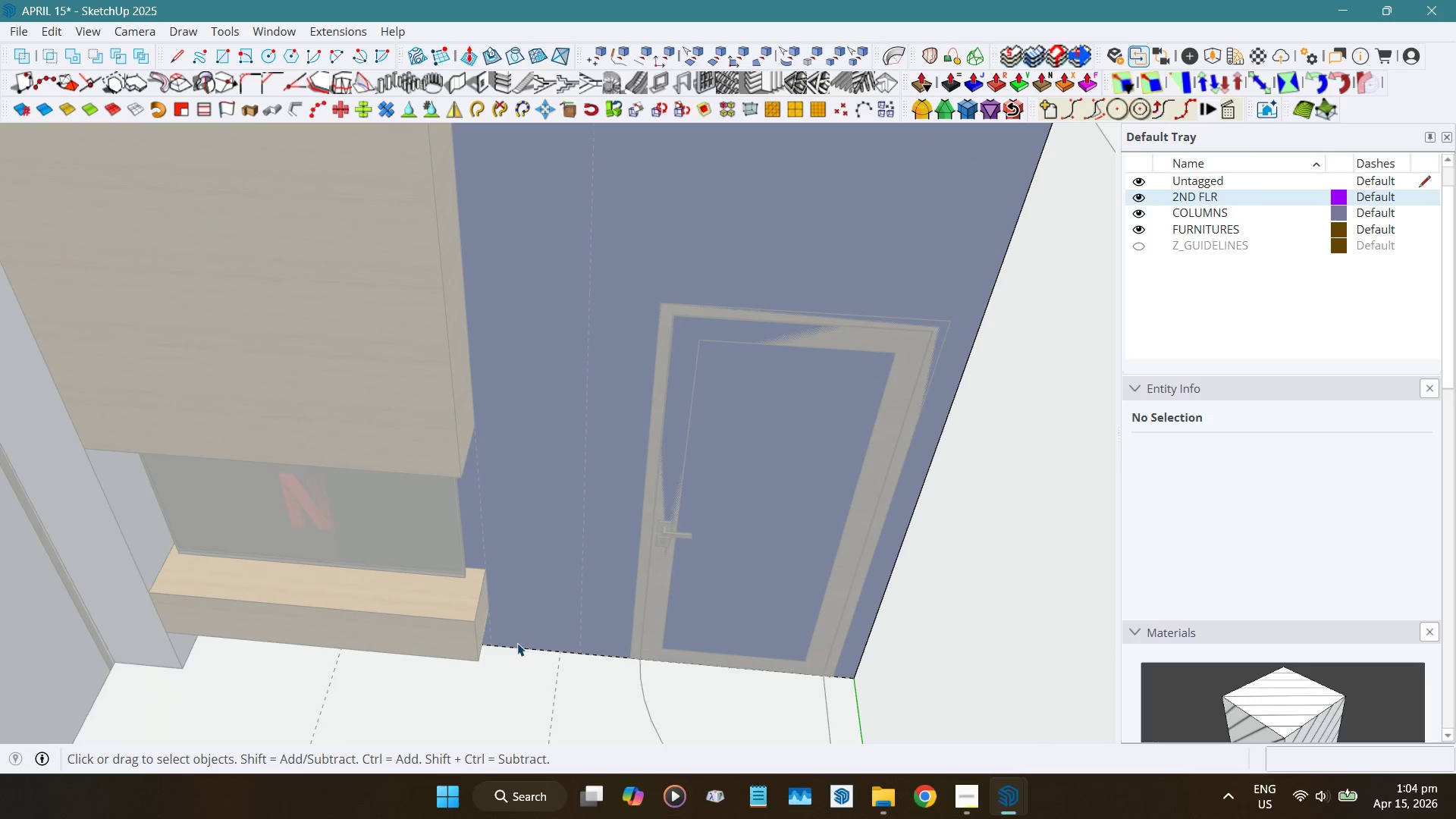 
left_click([494, 644])
 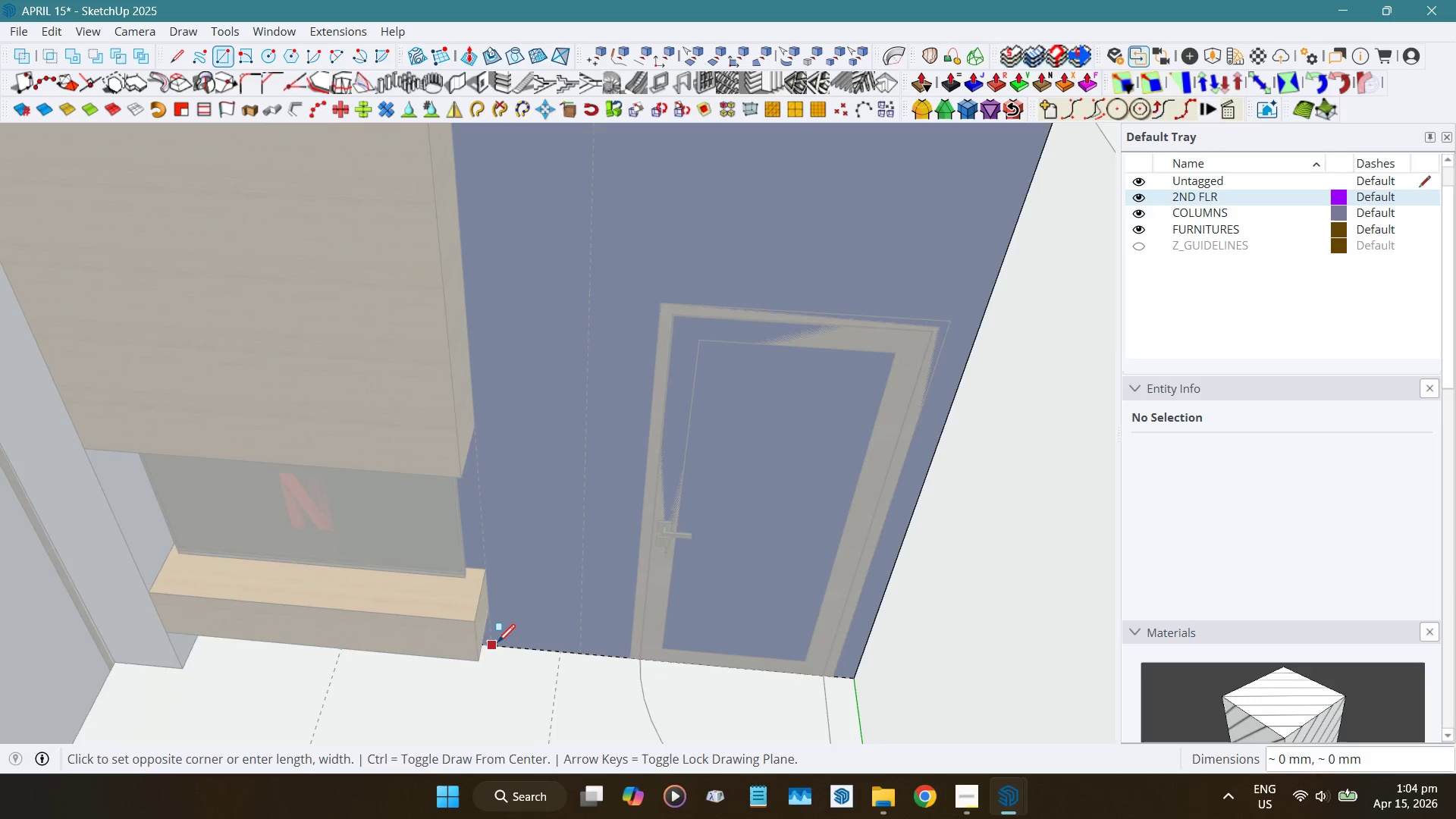 
scroll: coordinate [497, 644], scroll_direction: down, amount: 4.0
 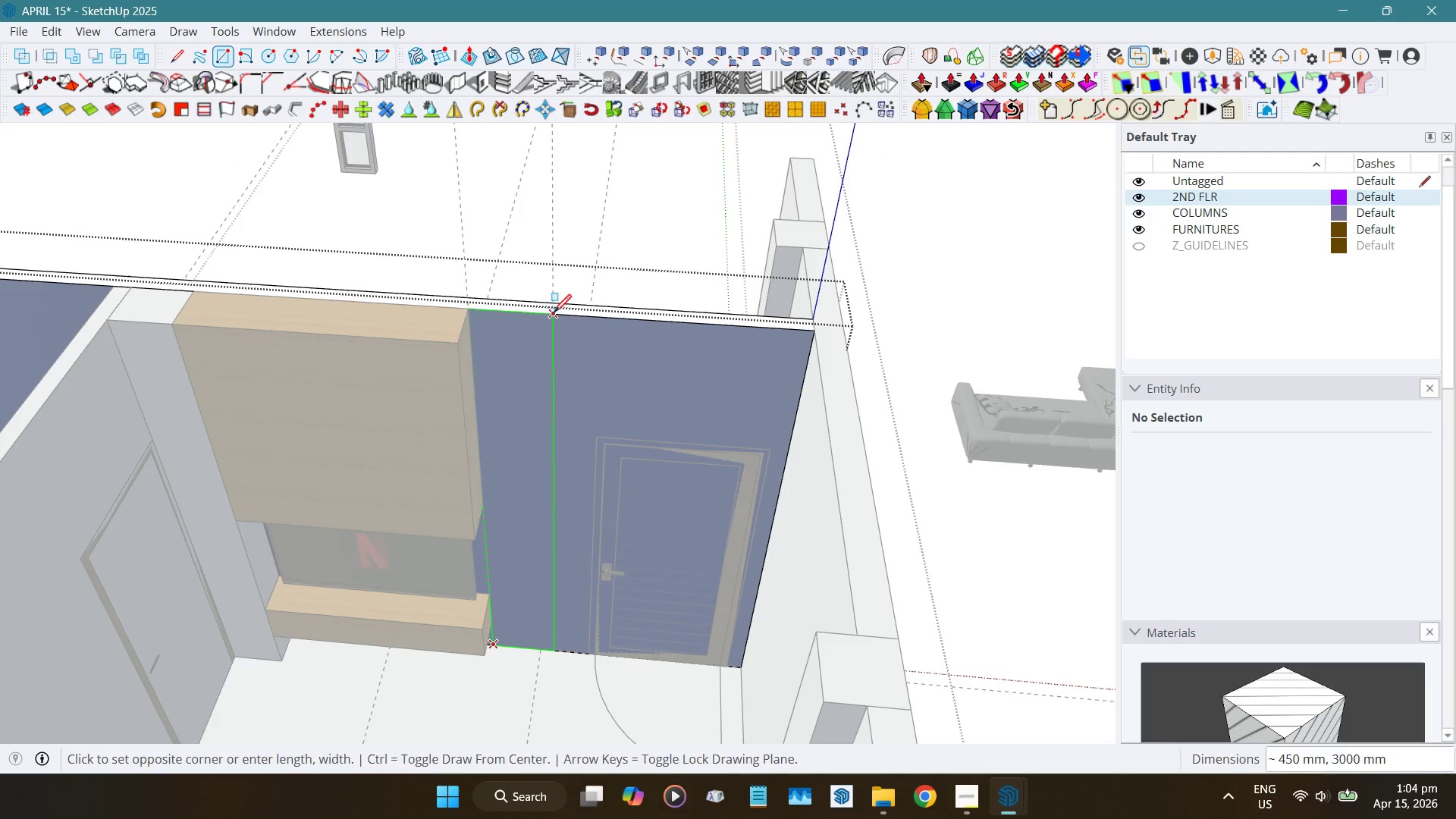 
left_click([554, 312])
 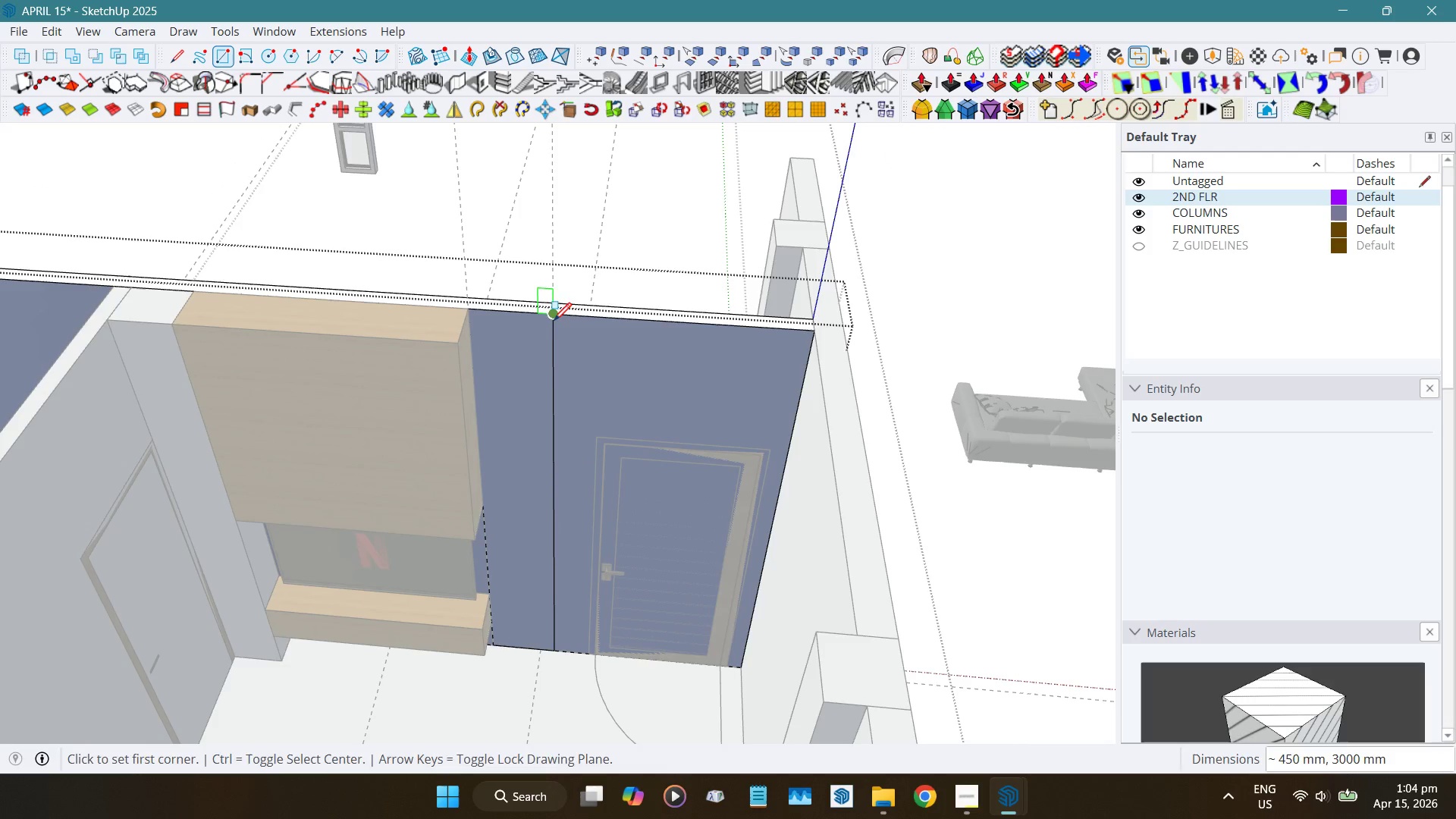 
key(Space)
 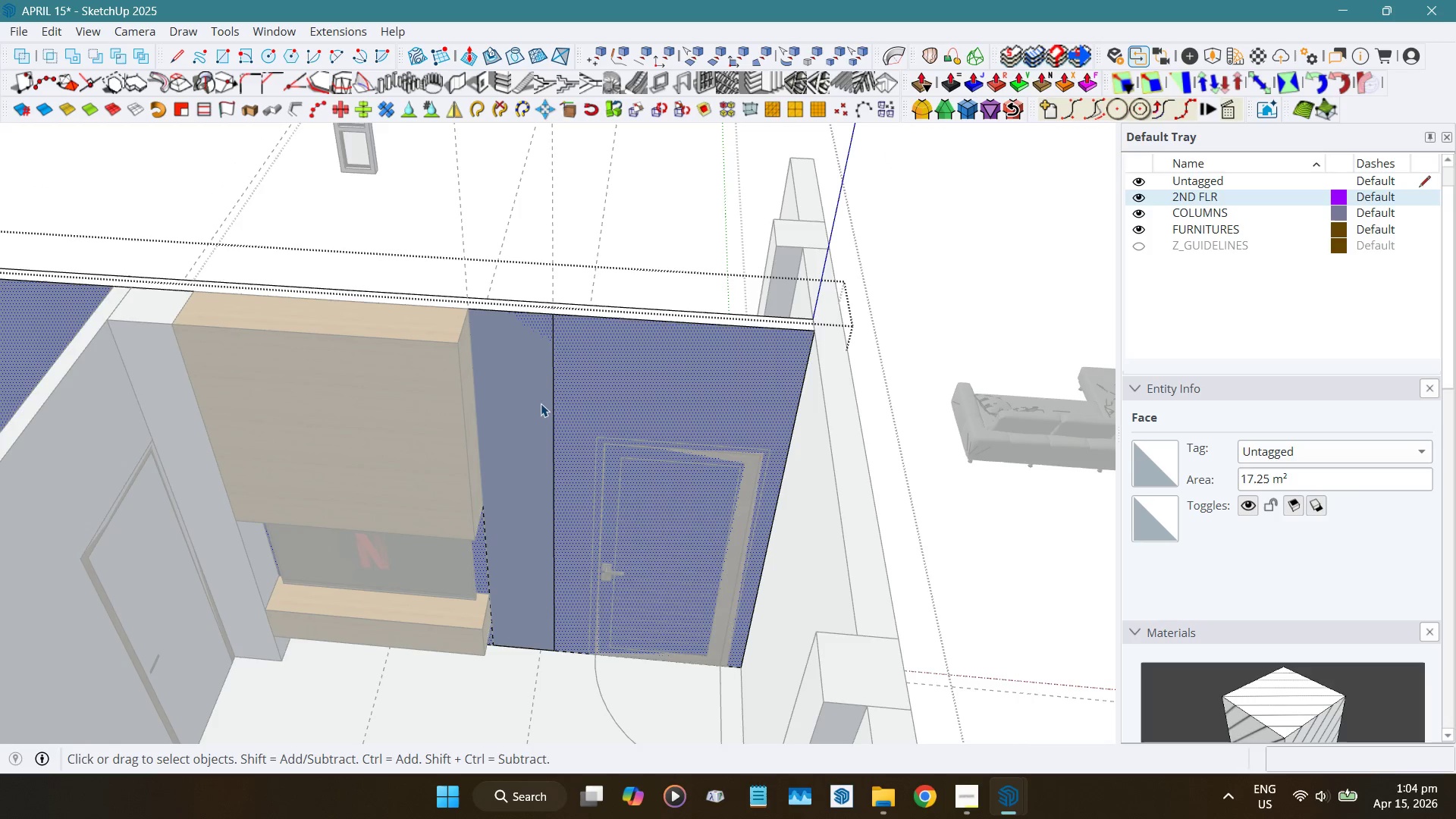 
double_click([541, 403])
 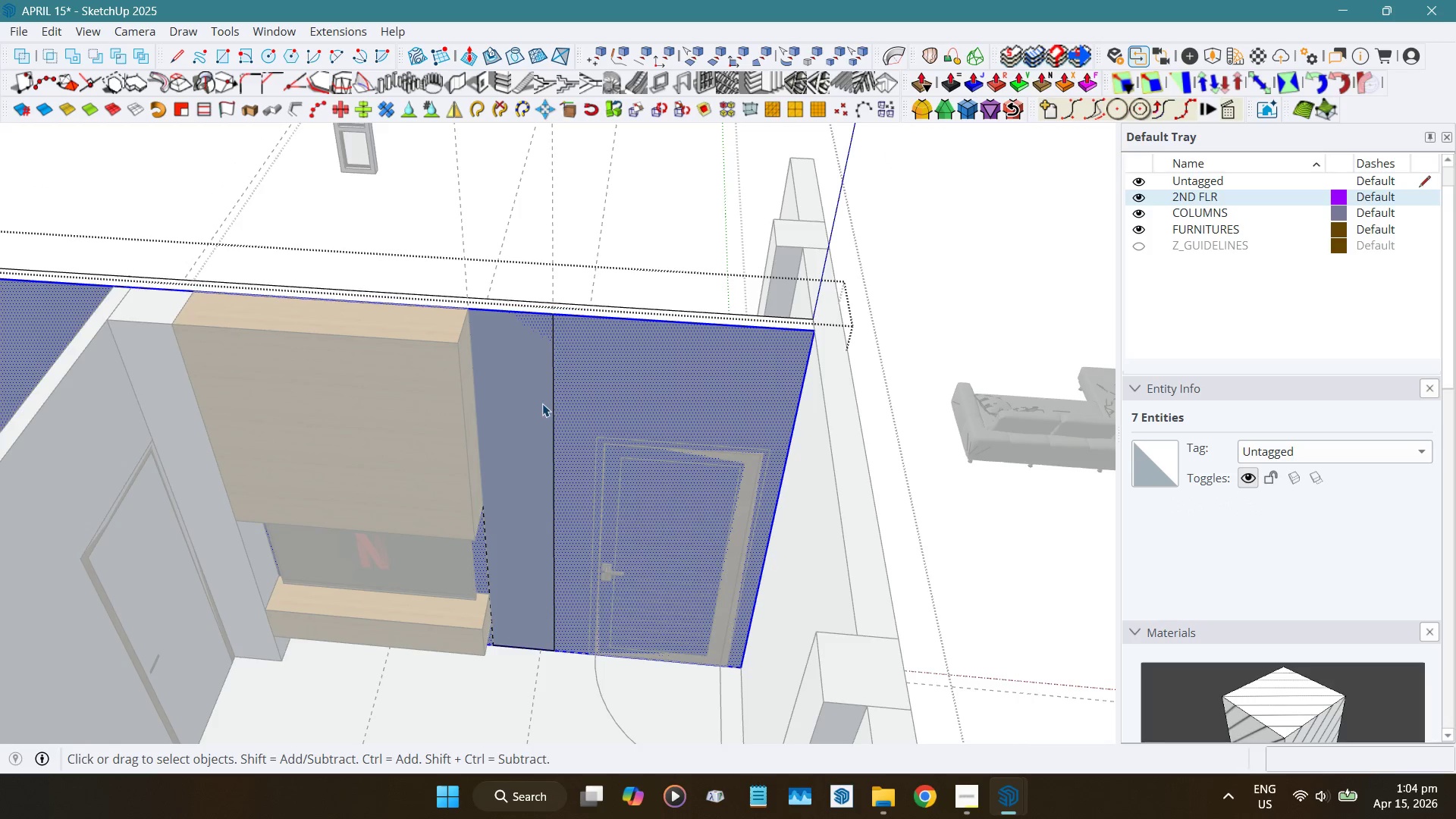 
key(Control+Z)
 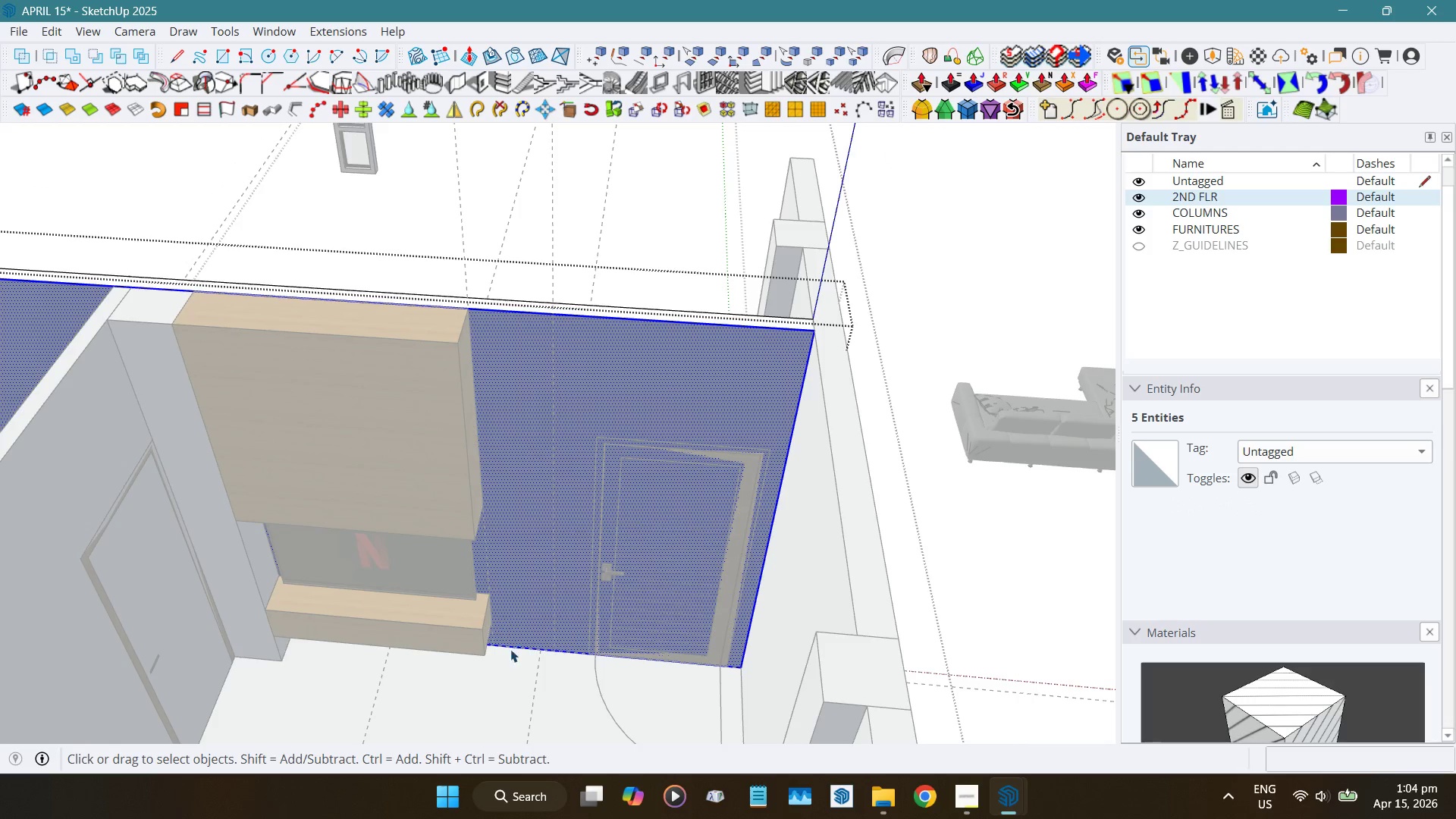 
scroll: coordinate [526, 648], scroll_direction: up, amount: 3.0
 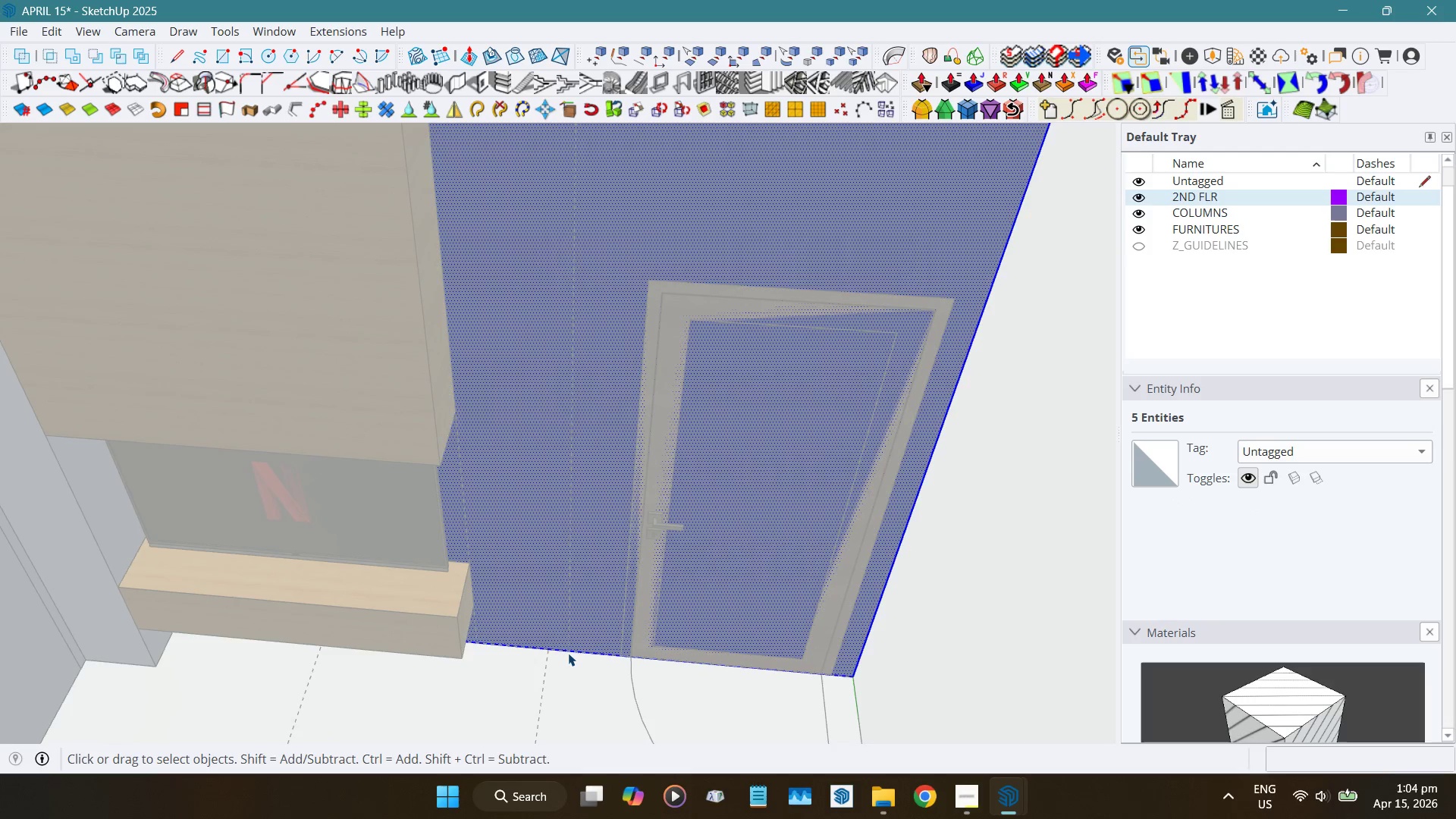 
key(R)
 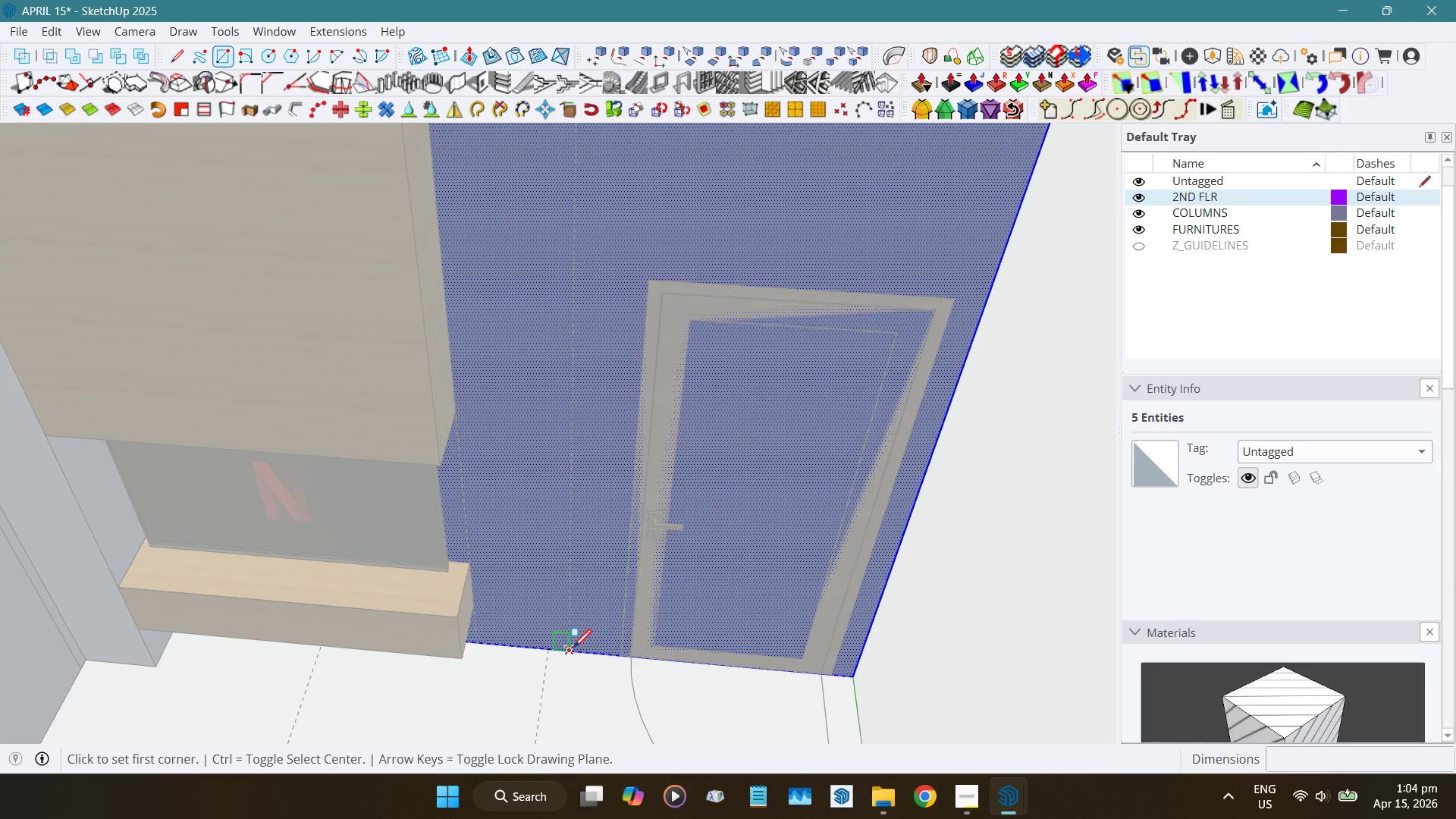 
left_click([573, 649])
 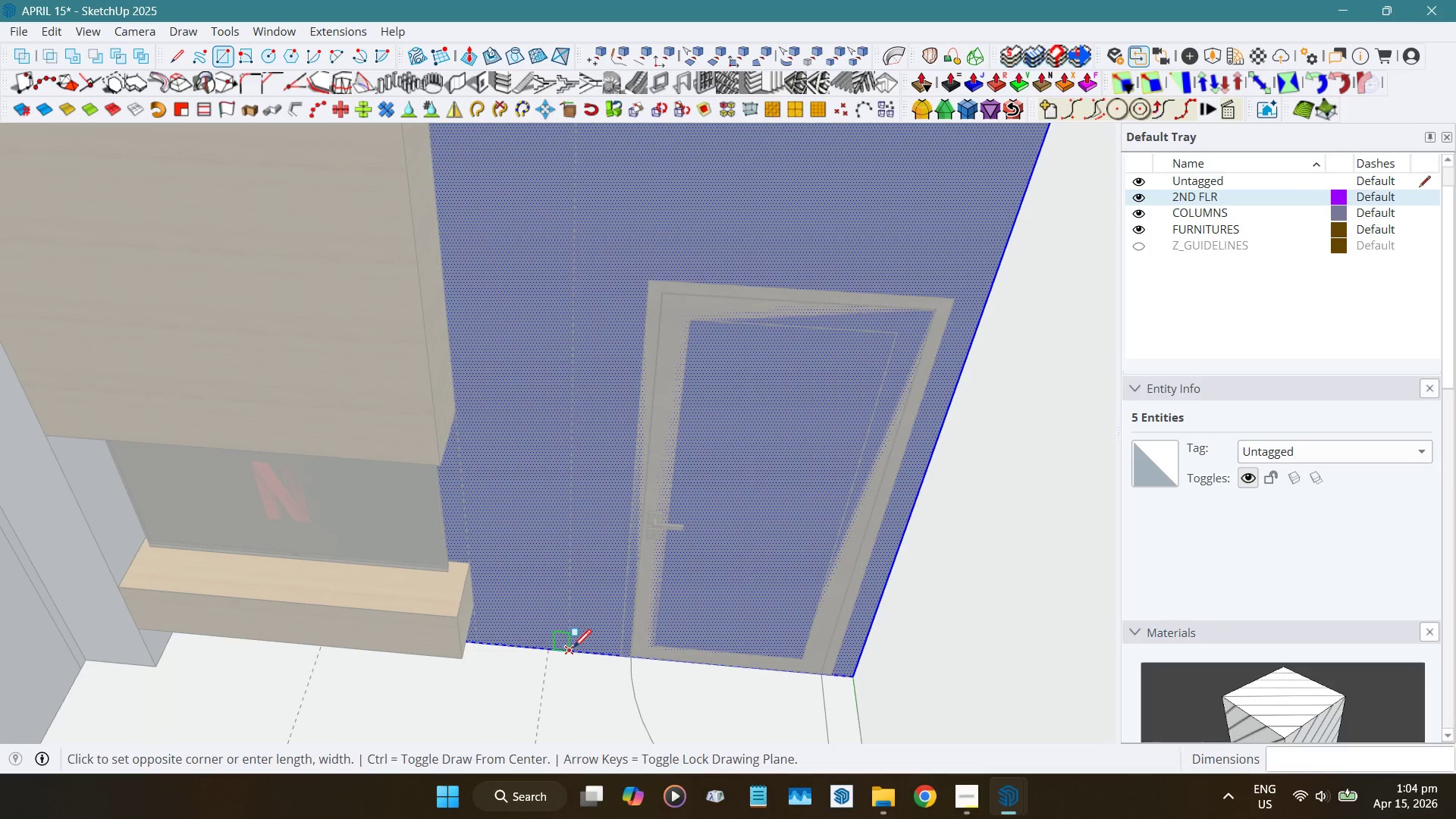 
scroll: coordinate [573, 646], scroll_direction: down, amount: 5.0
 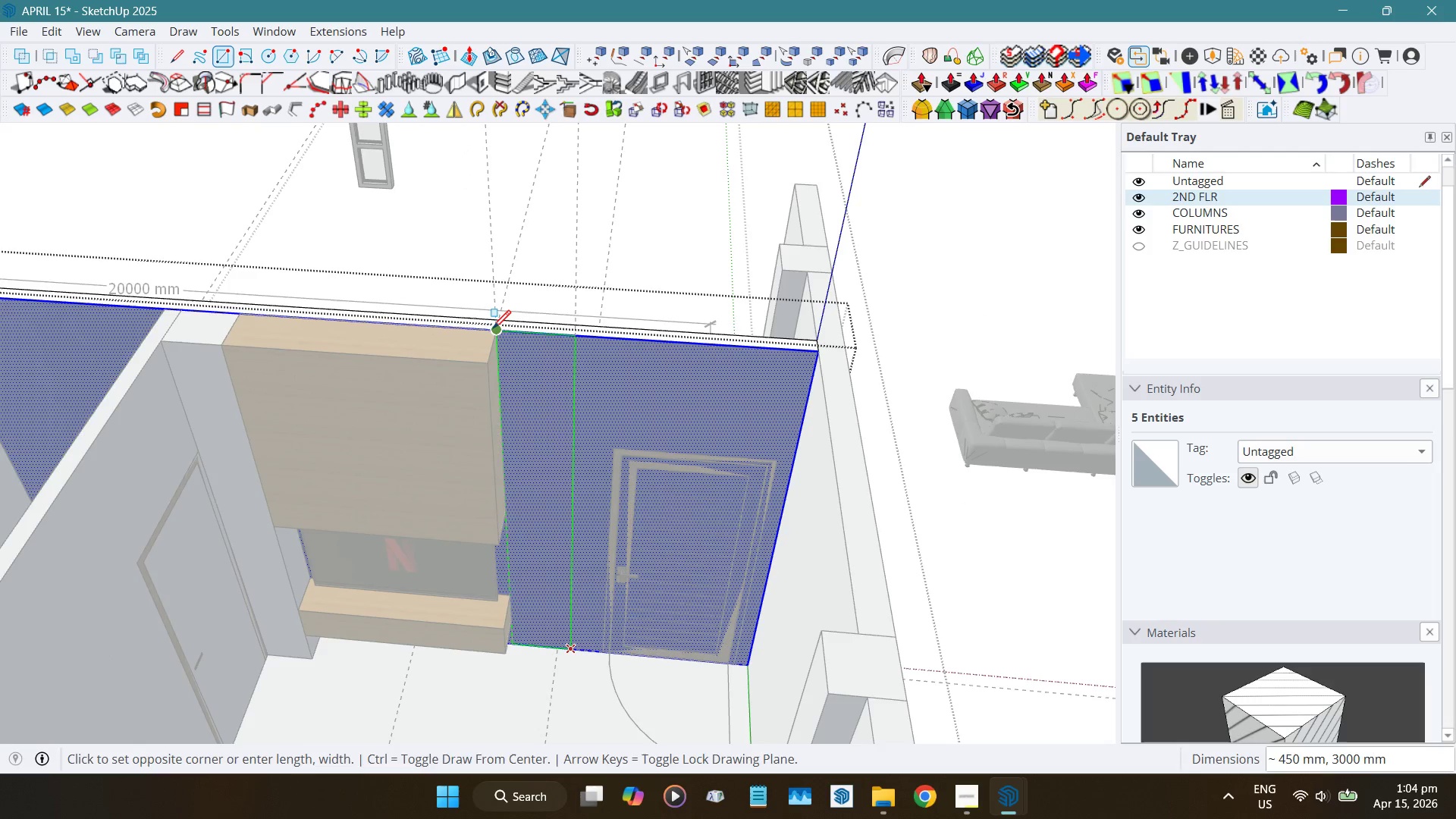 
key(Space)
 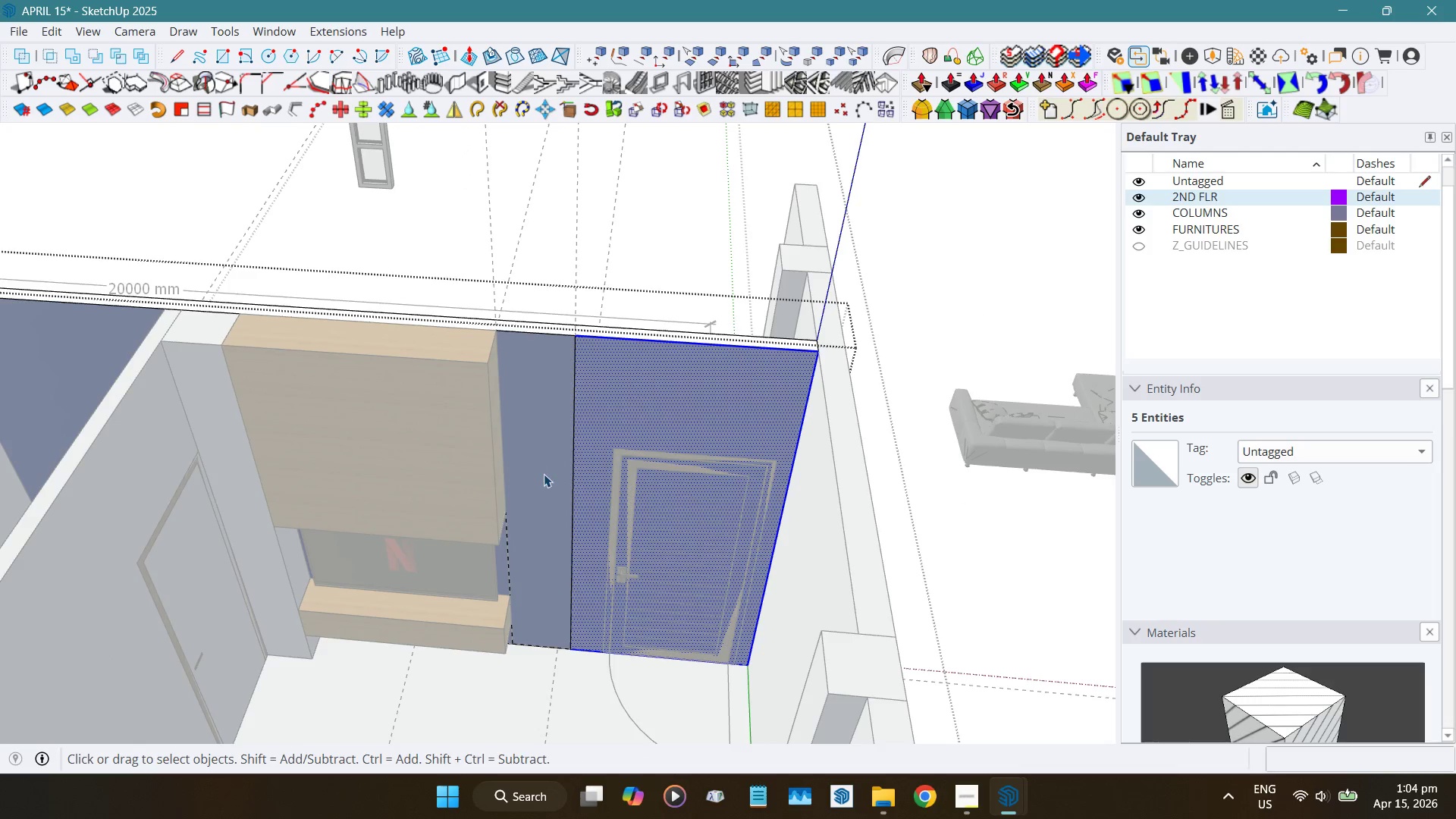 
left_click([544, 474])
 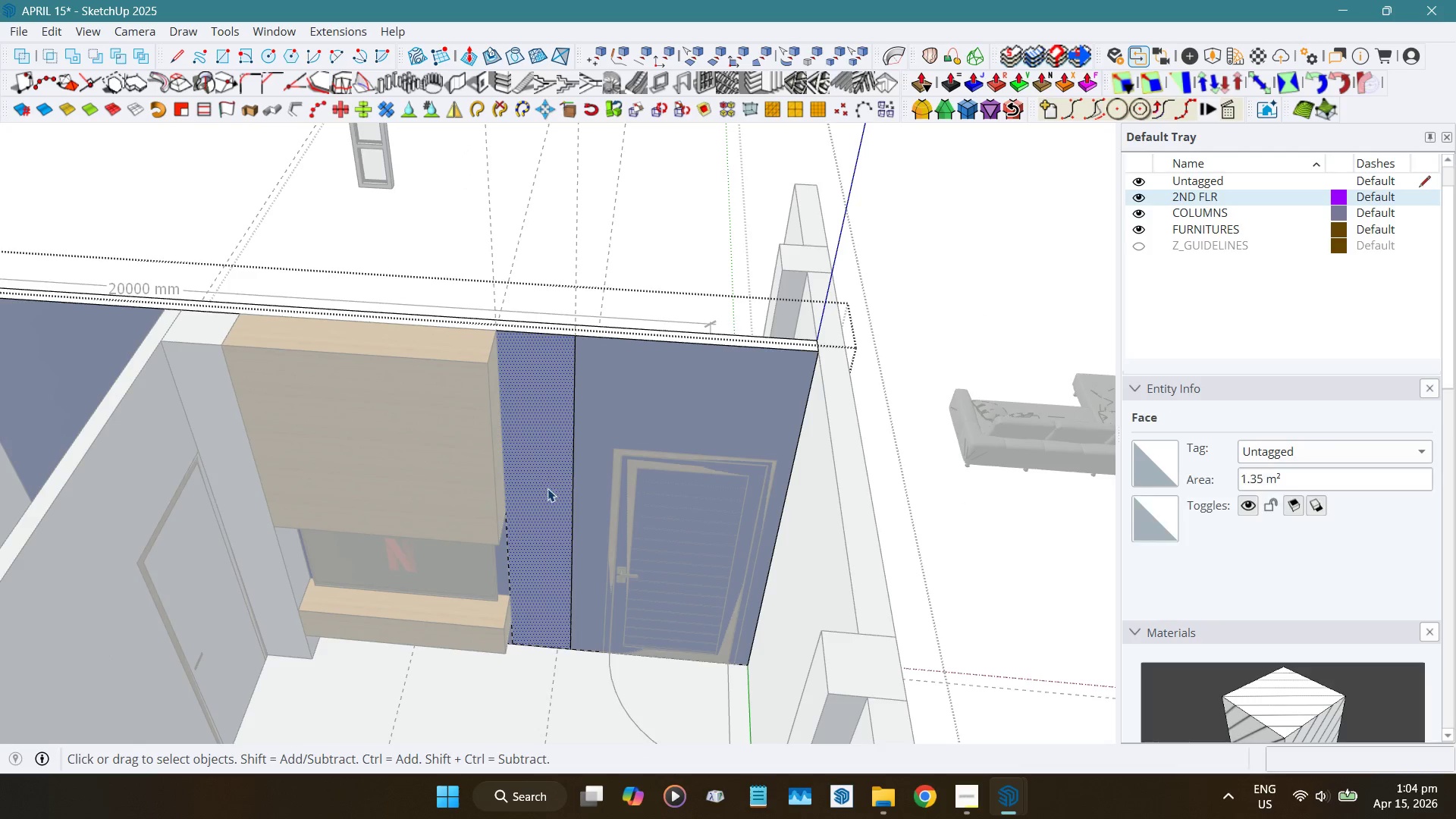 
key(Shift+ShiftLeft)
 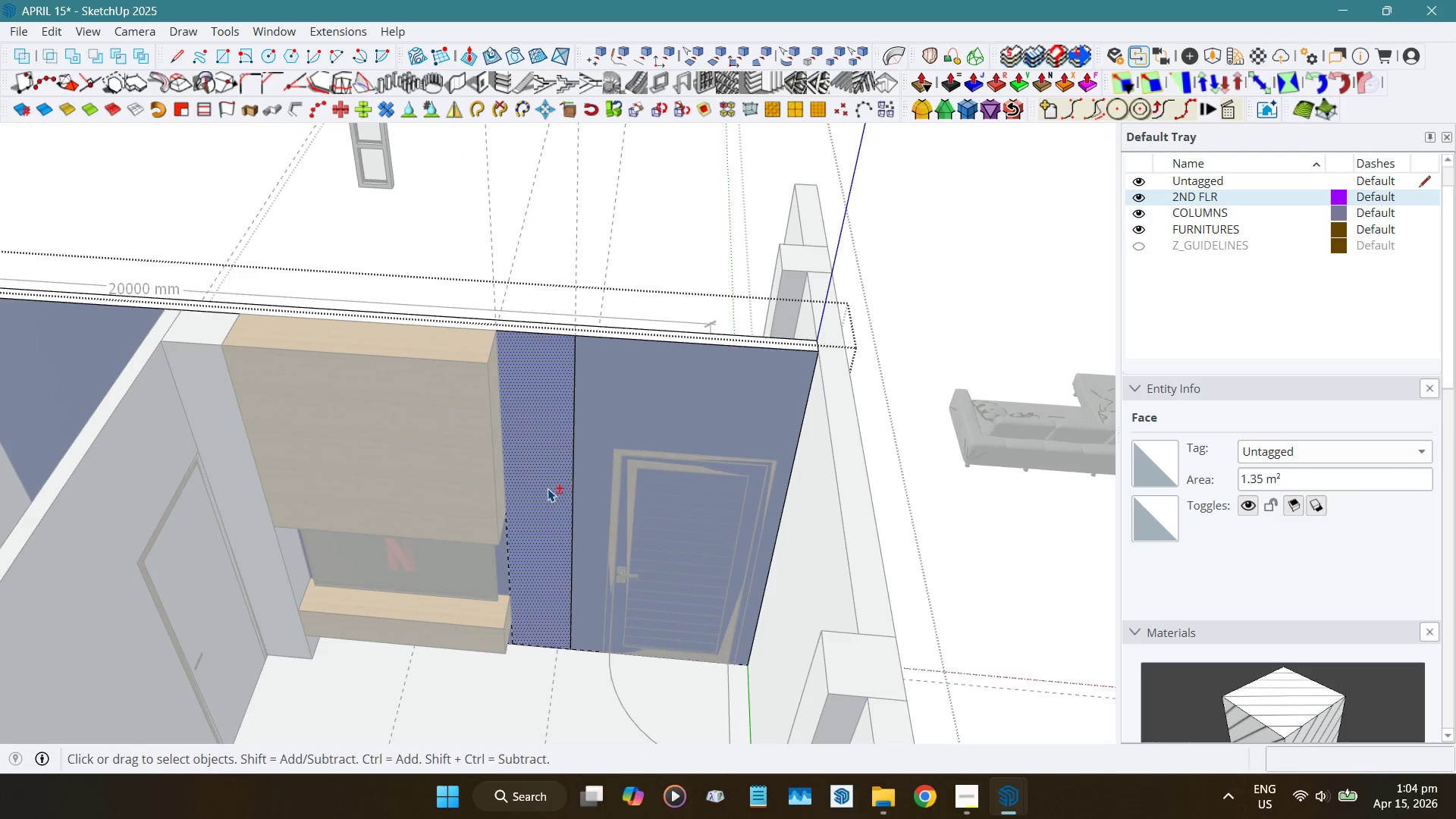 
key(Shift+D)
 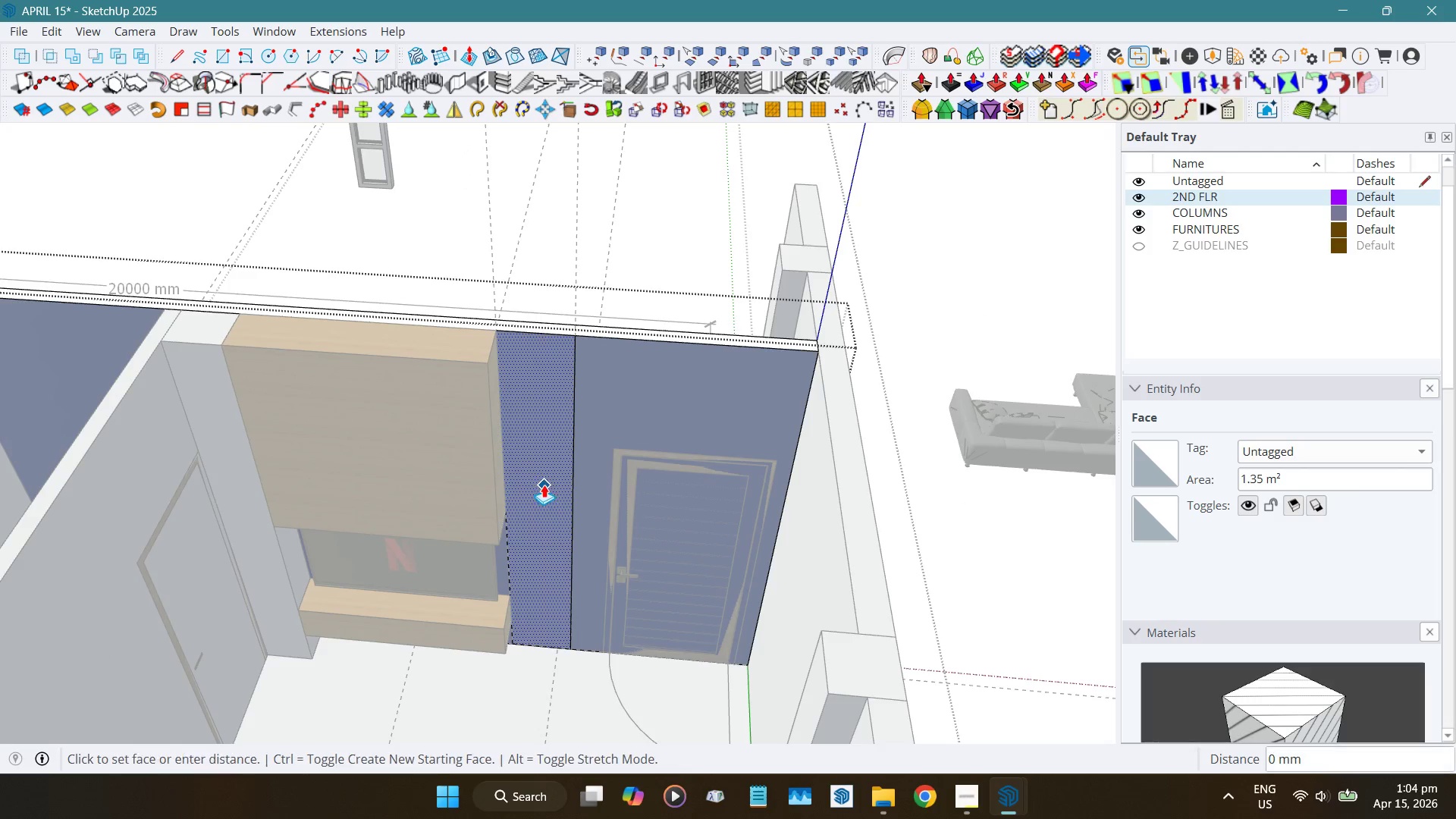 
left_click_drag(start_coordinate=[544, 486], to_coordinate=[540, 265])
 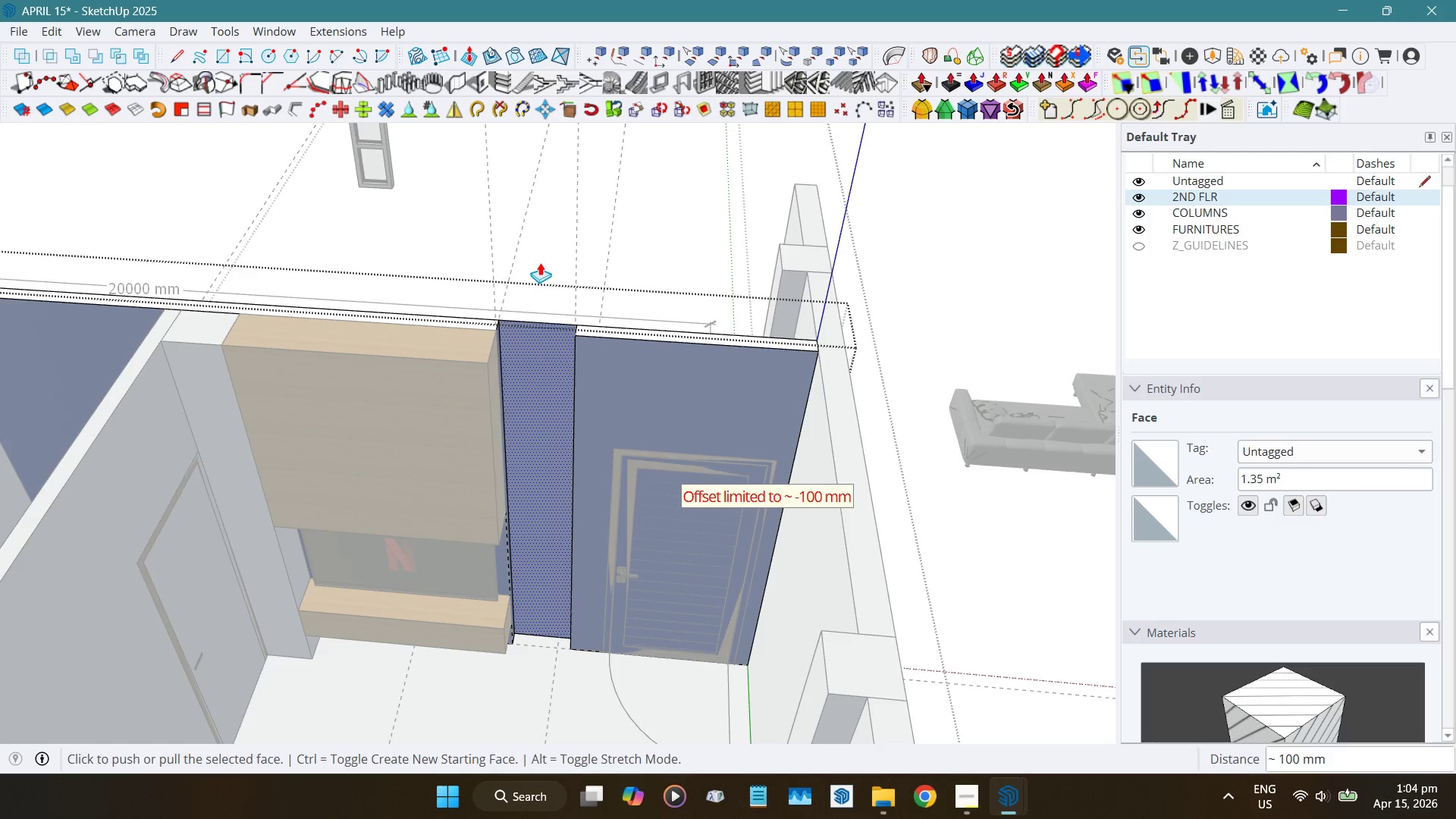 
key(Space)
 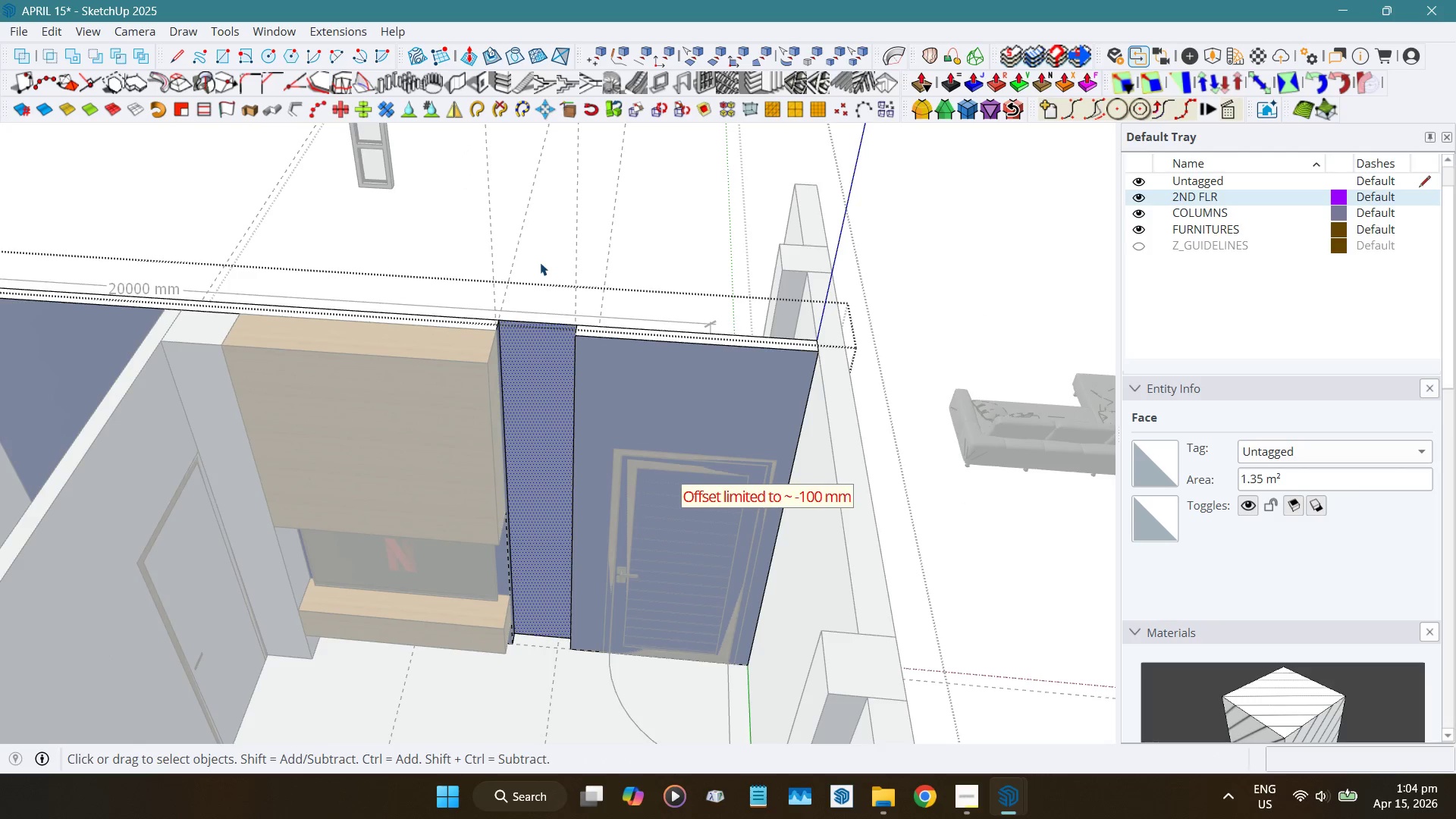 
key(Shift+ShiftLeft)
 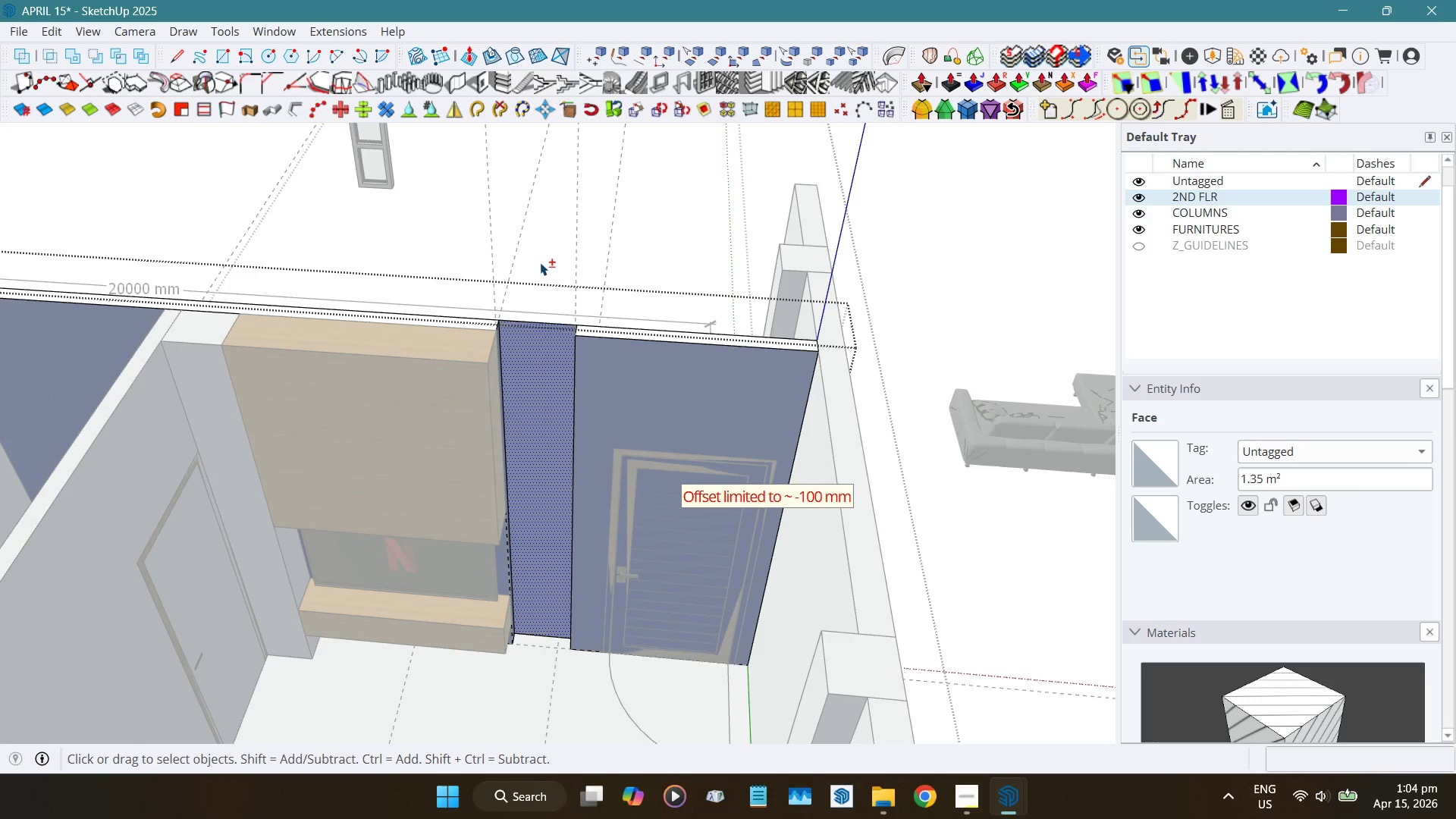 
key(Shift+E)
 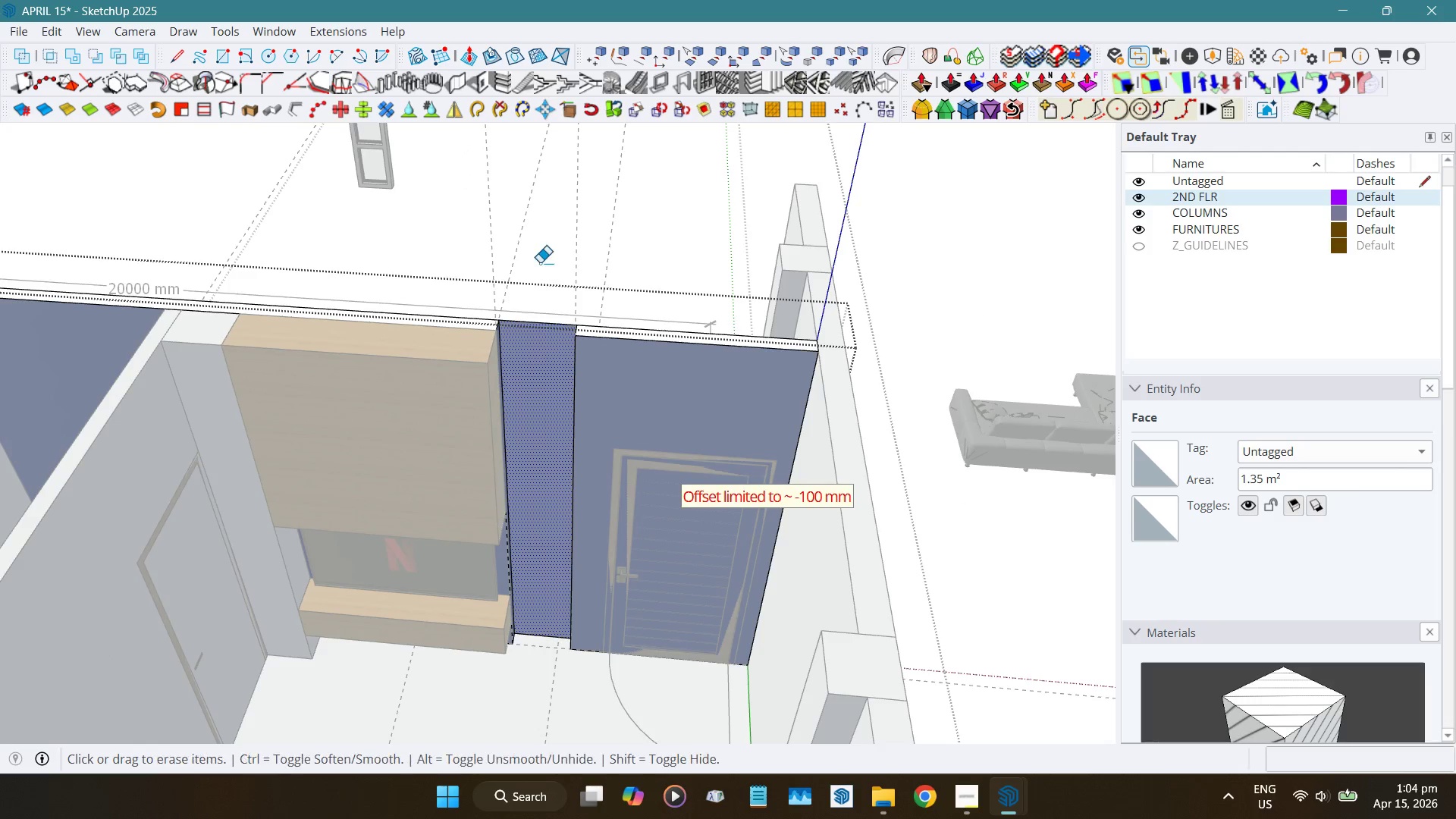 
left_click_drag(start_coordinate=[540, 265], to_coordinate=[541, 368])
 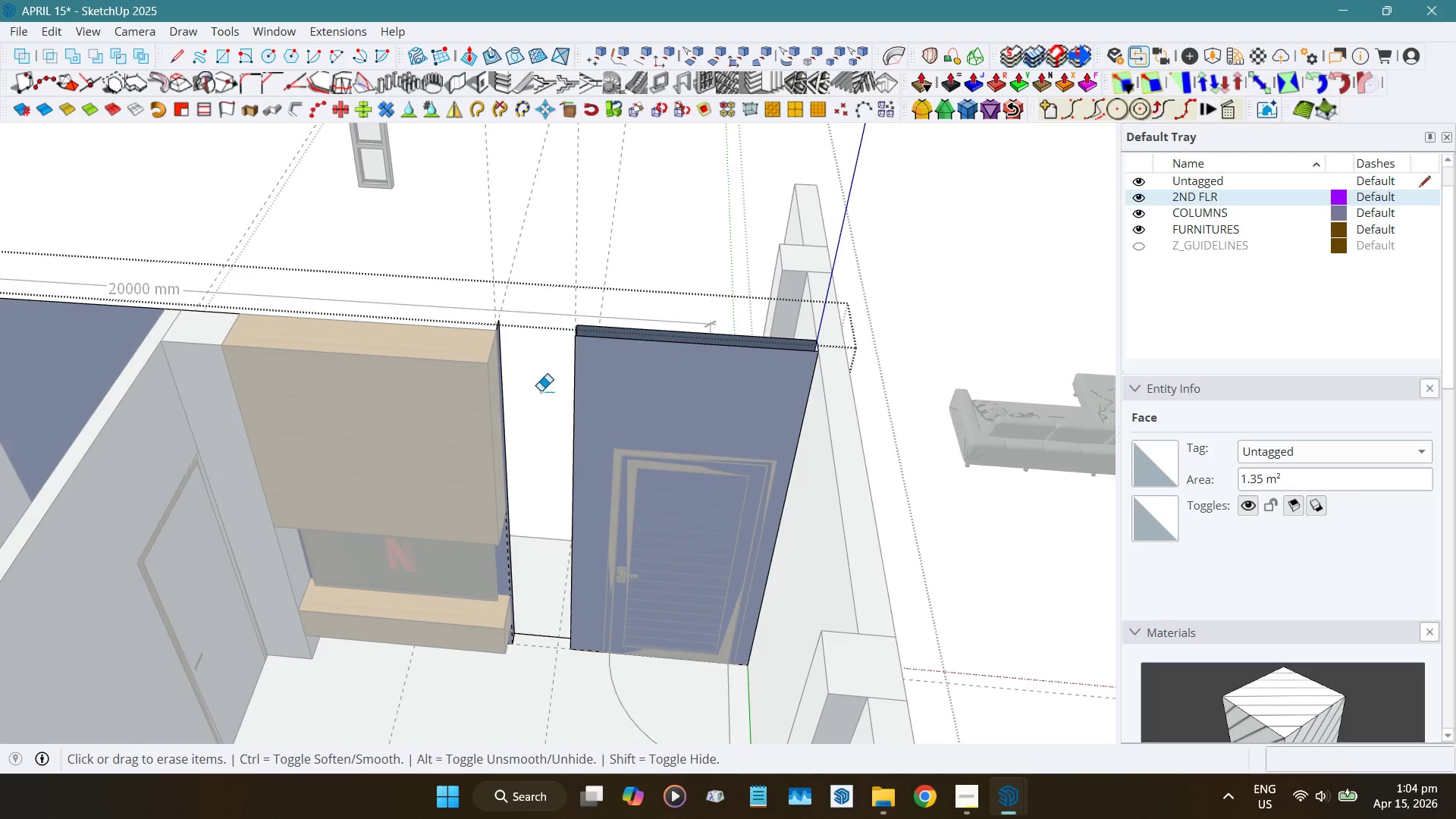 
key(Control+Z)
 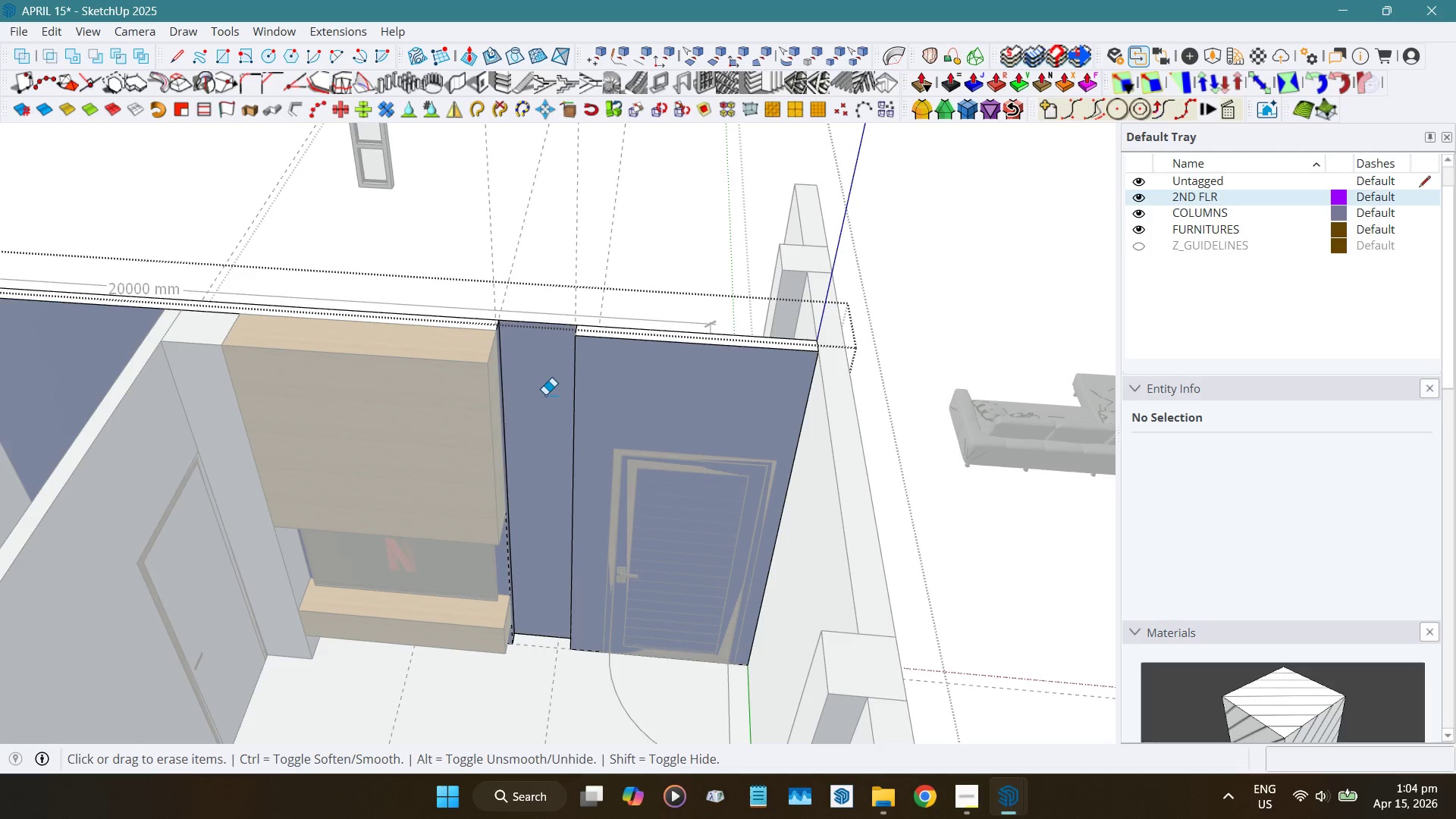 
key(Control+Z)
 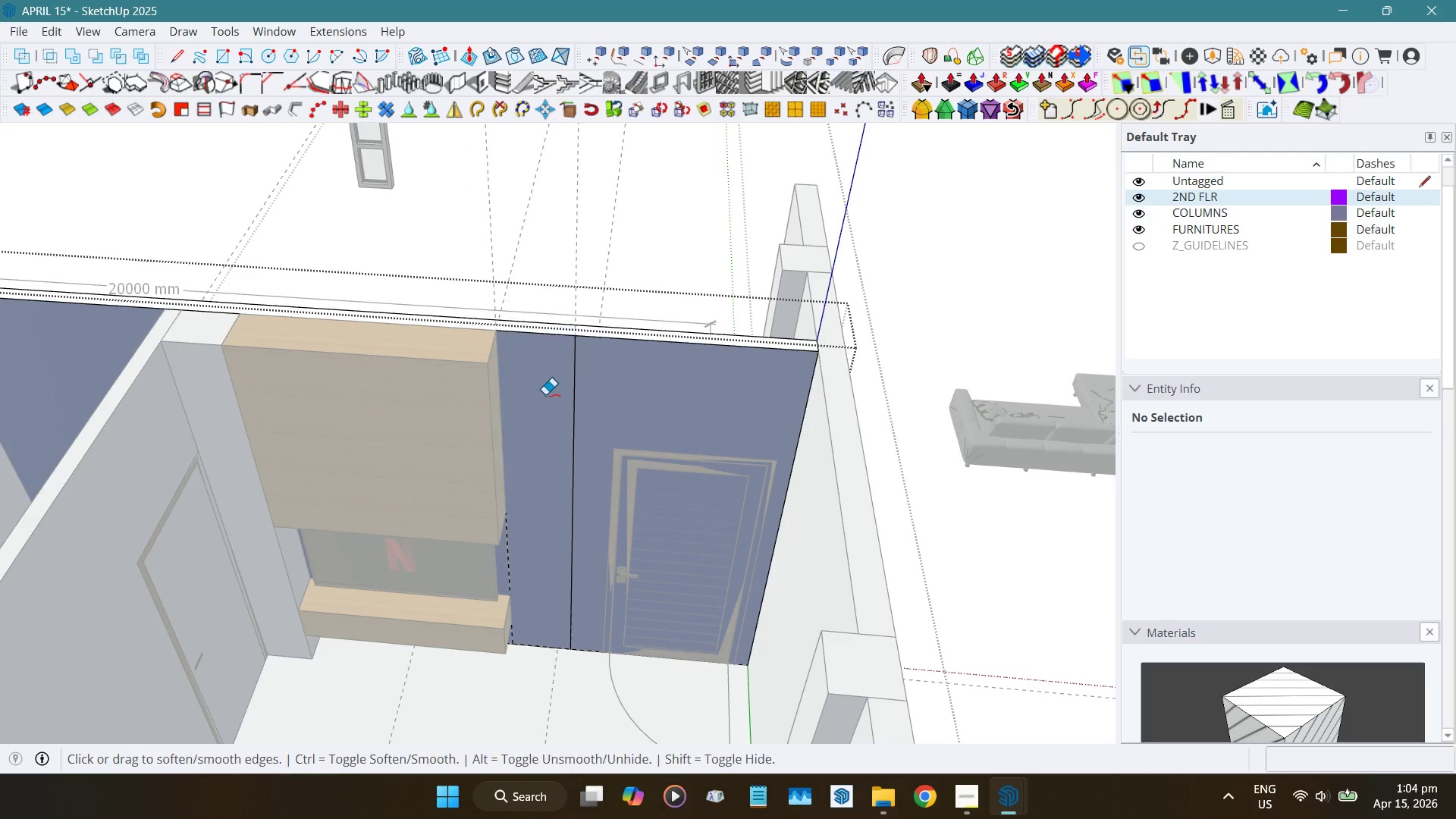 
key(Control+Z)
 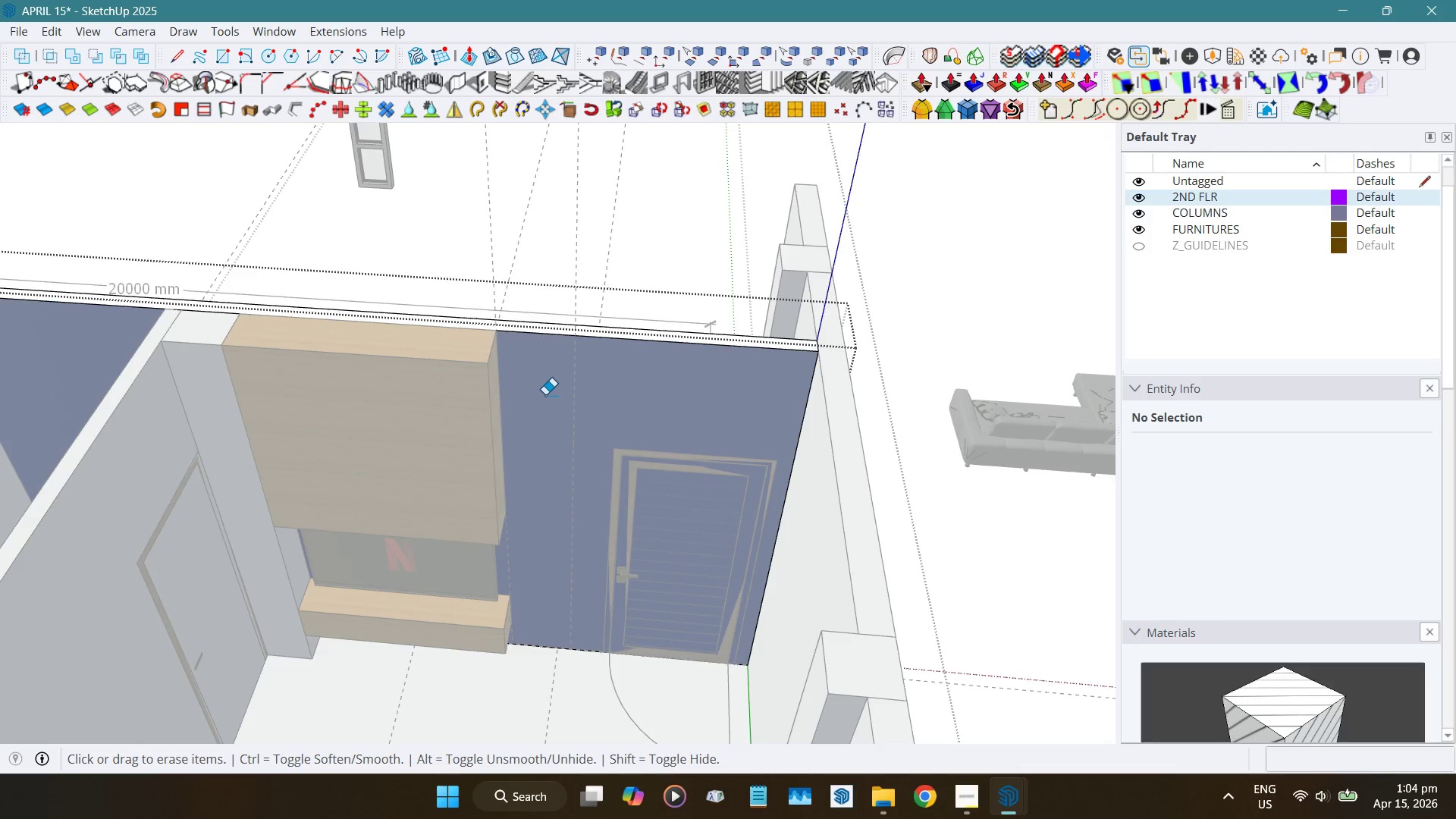 
key(Control+Space)
 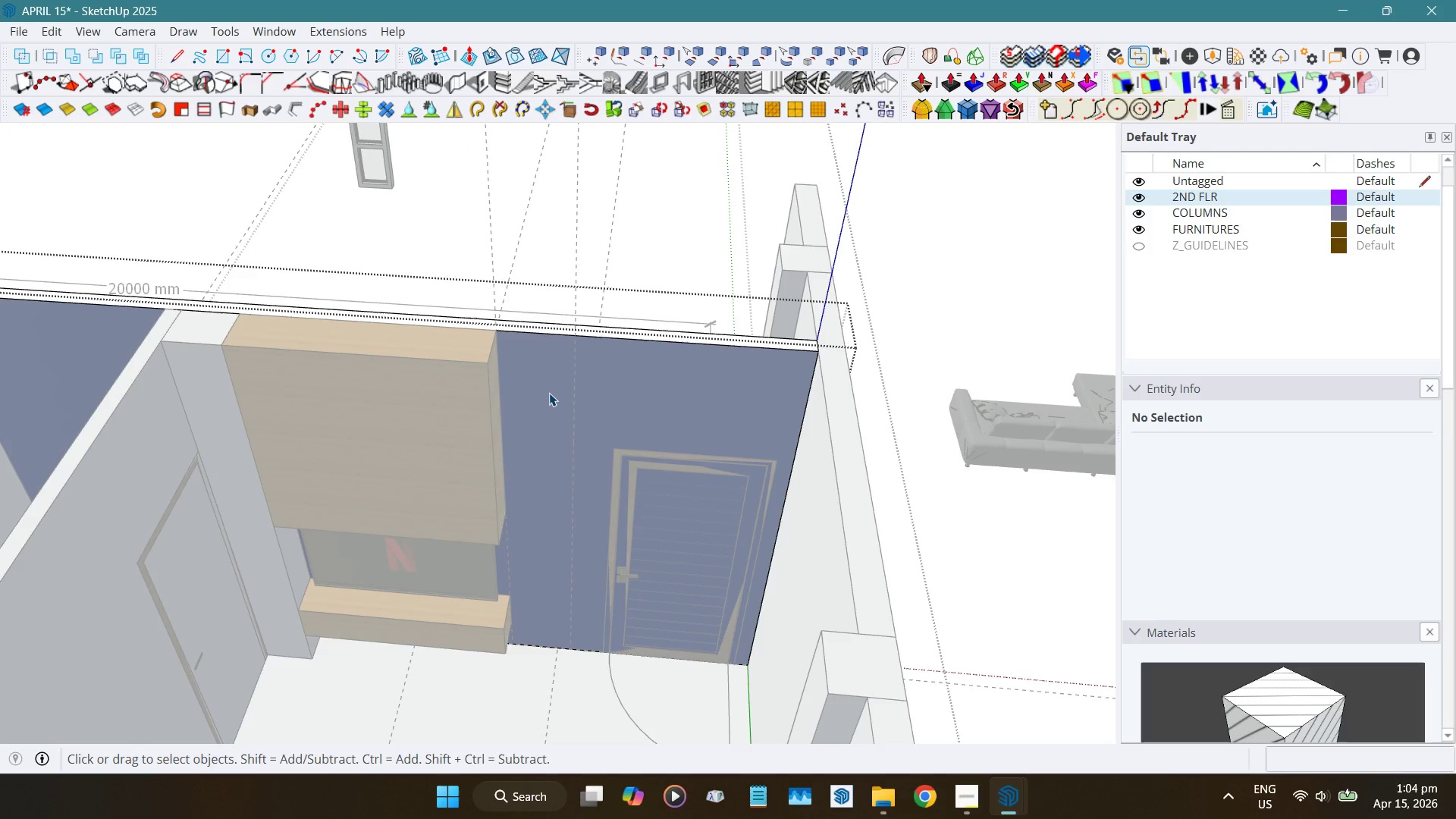 
key(Alt+H)
 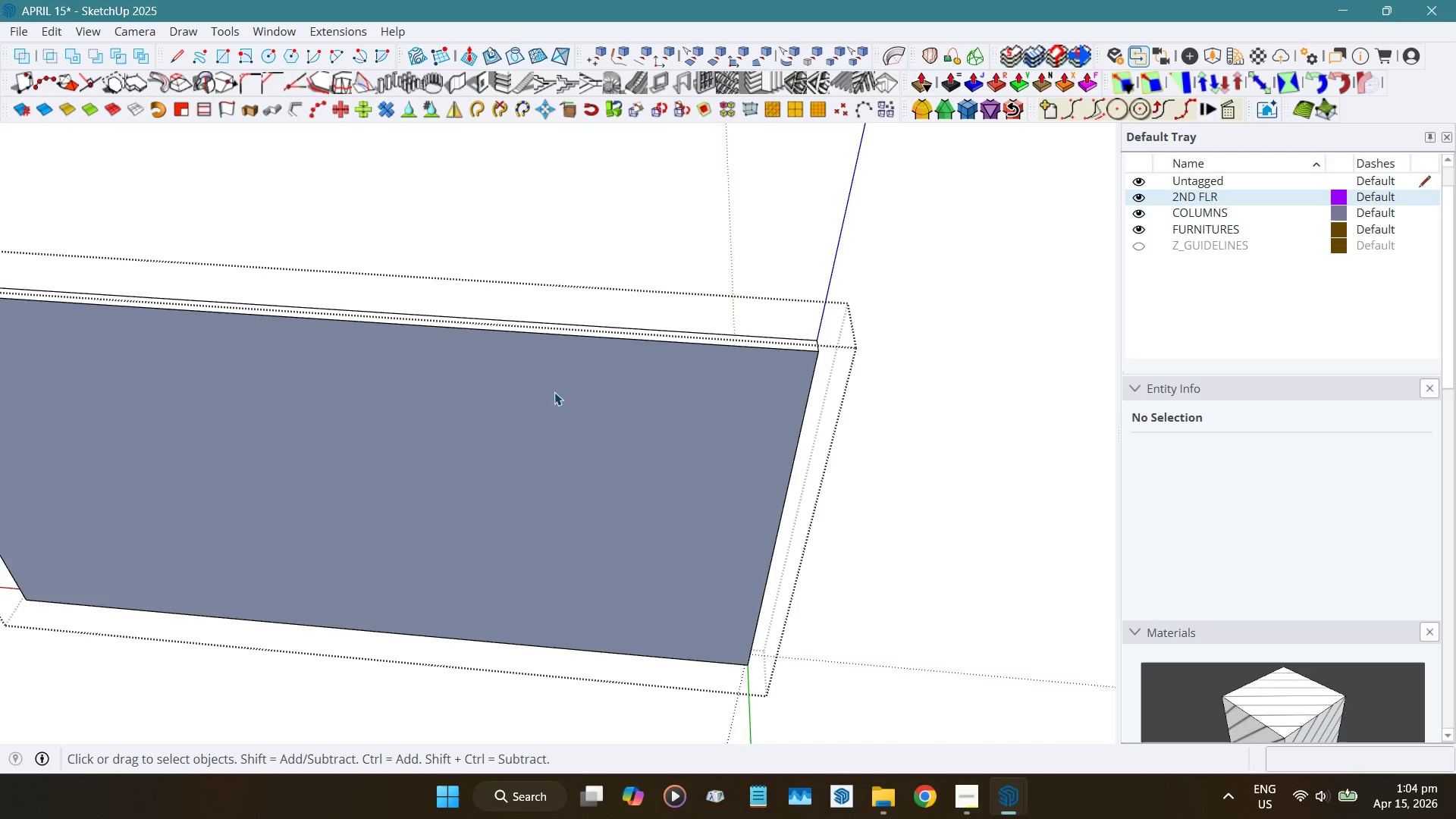 
key(Alt+H)
 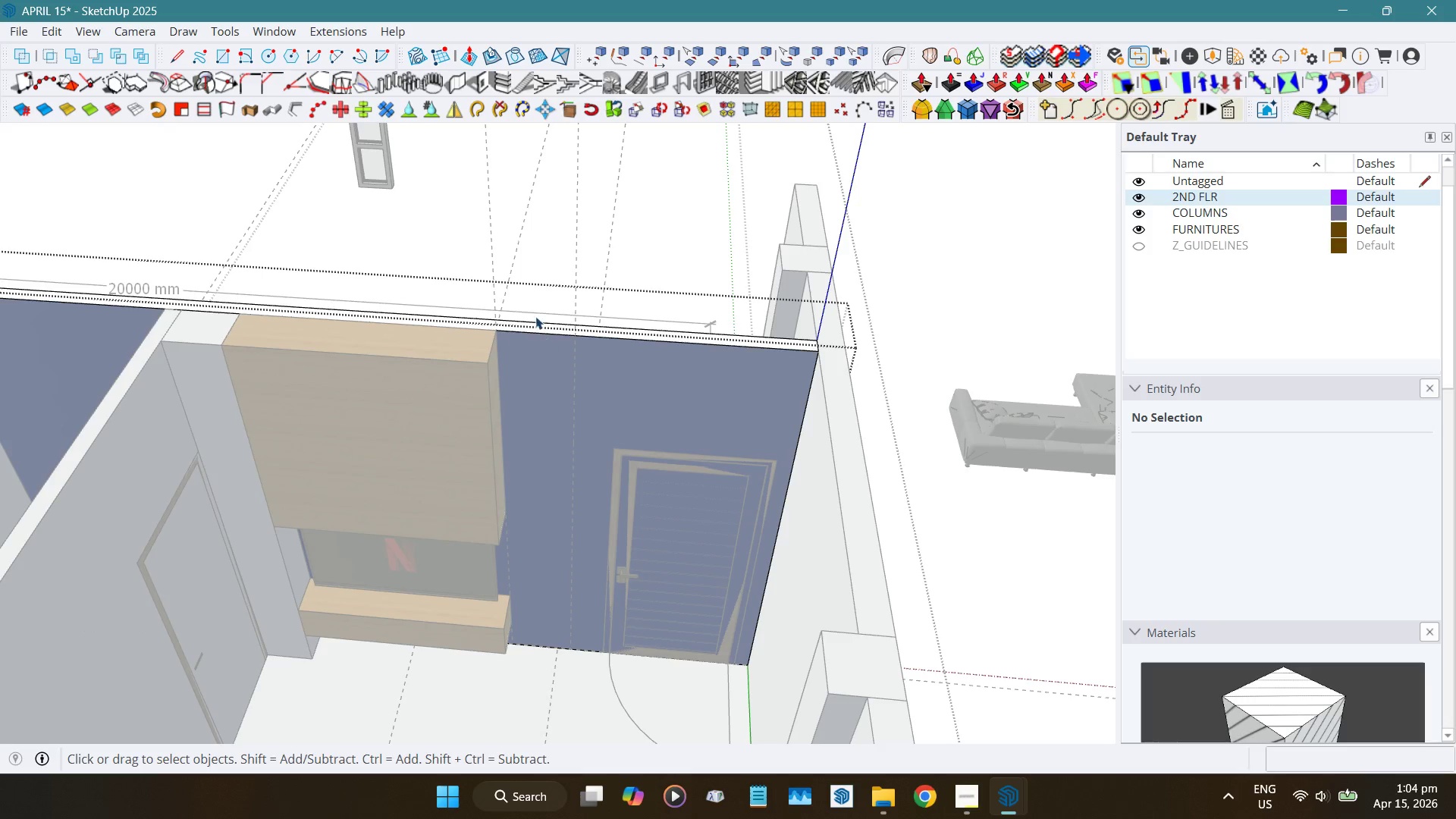 
scroll: coordinate [535, 313], scroll_direction: up, amount: 4.0
 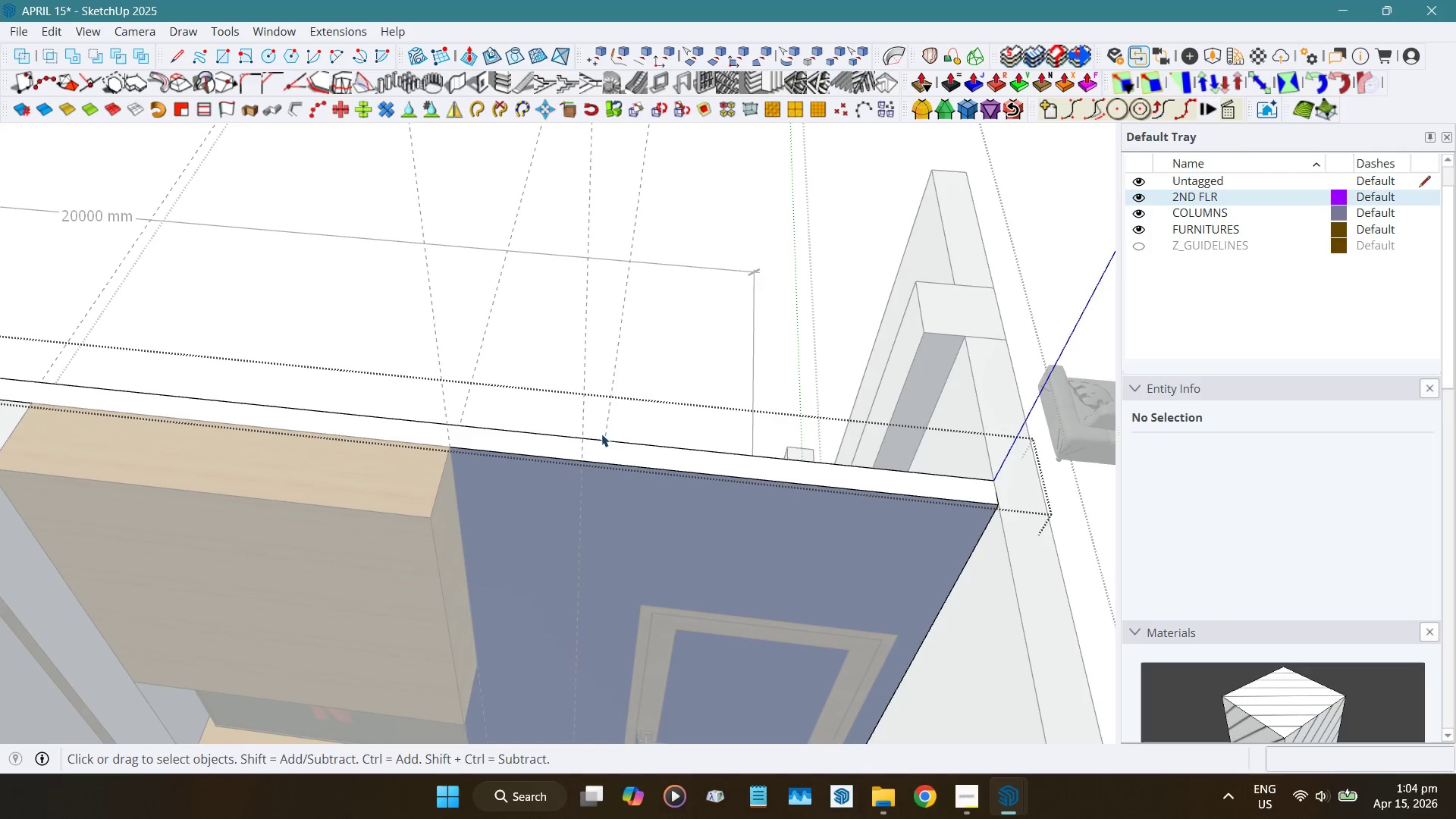 
key(Shift+ShiftLeft)
 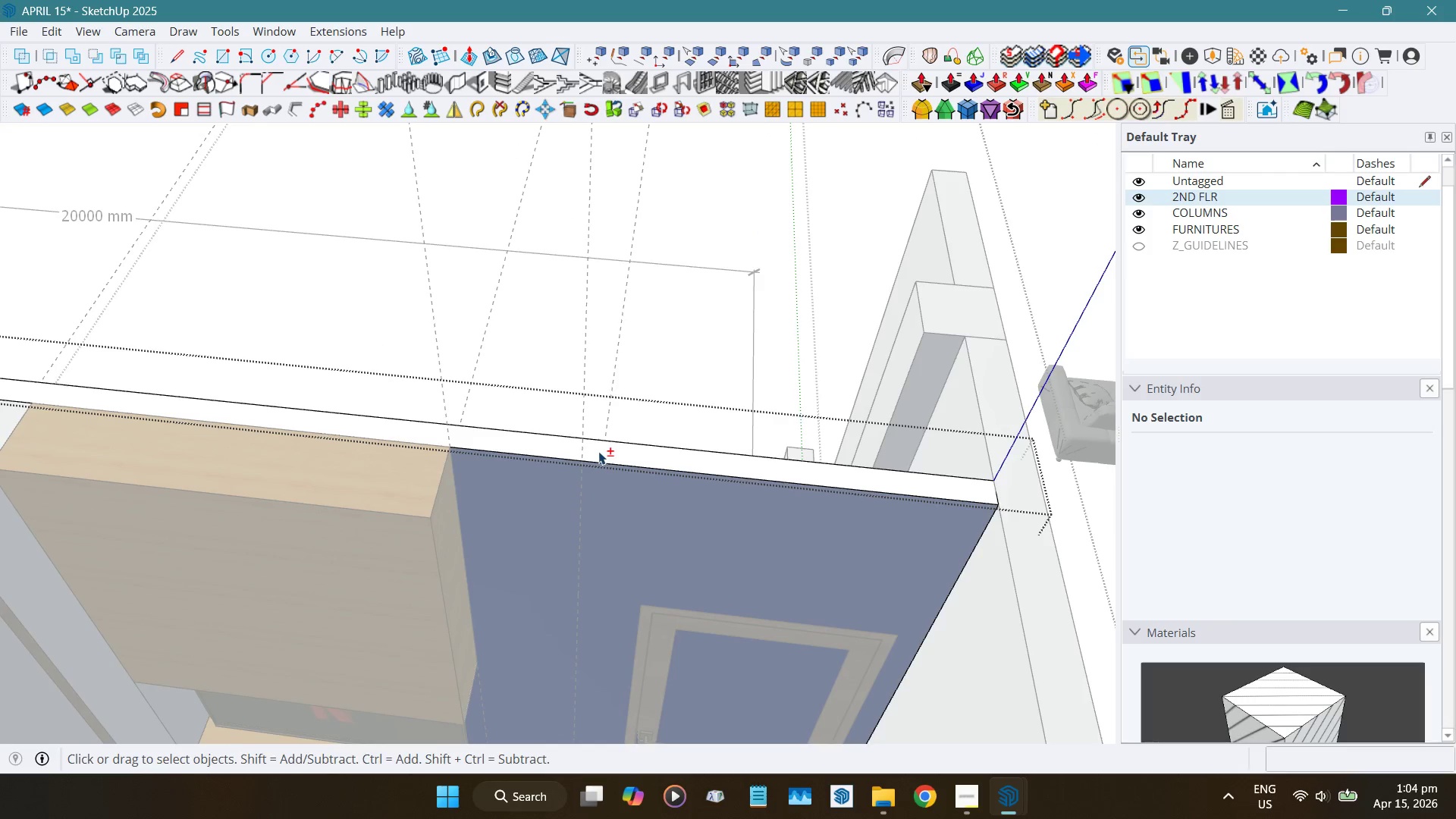 
key(Shift+F)
 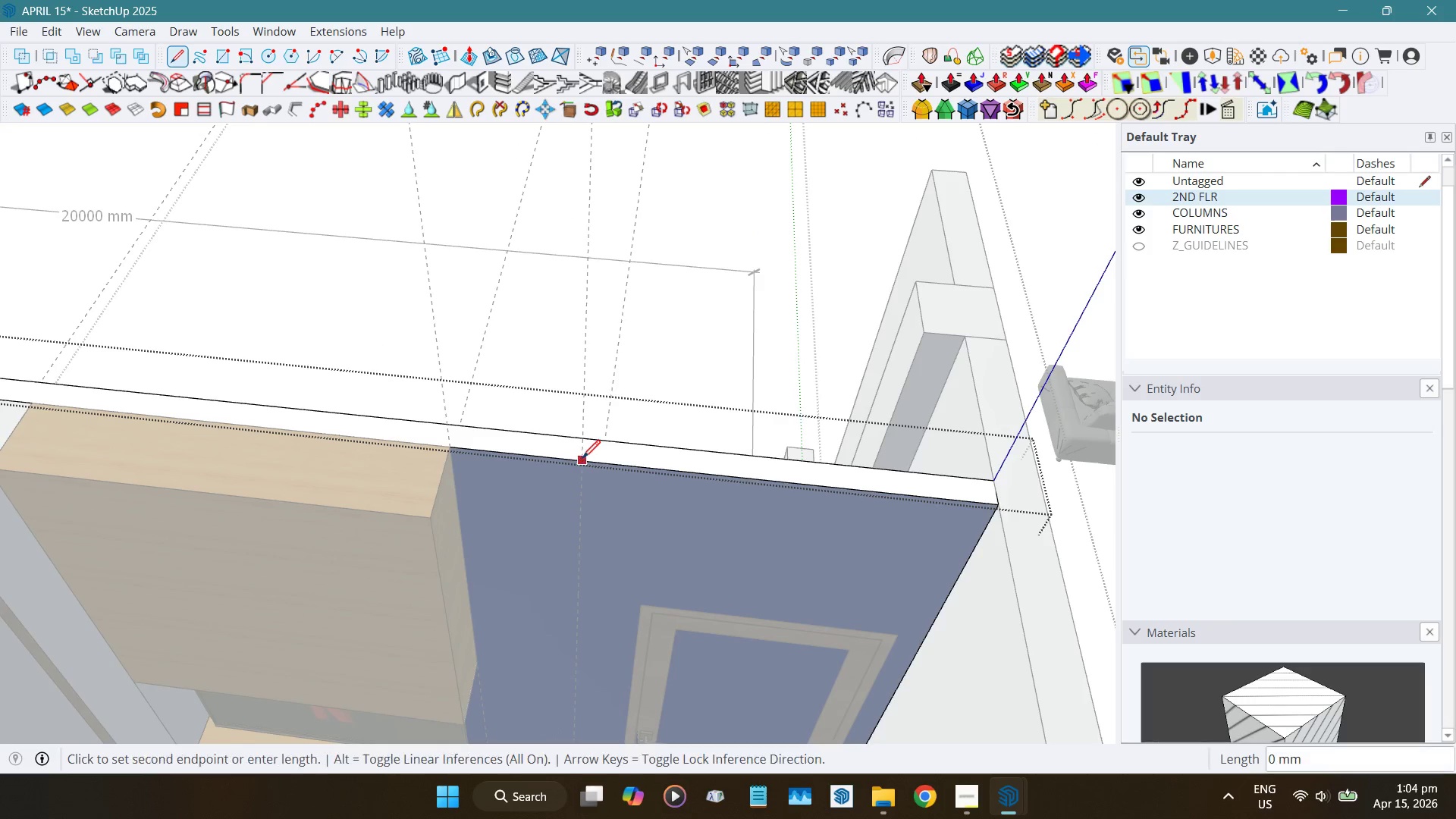 
scroll: coordinate [579, 459], scroll_direction: down, amount: 5.0
 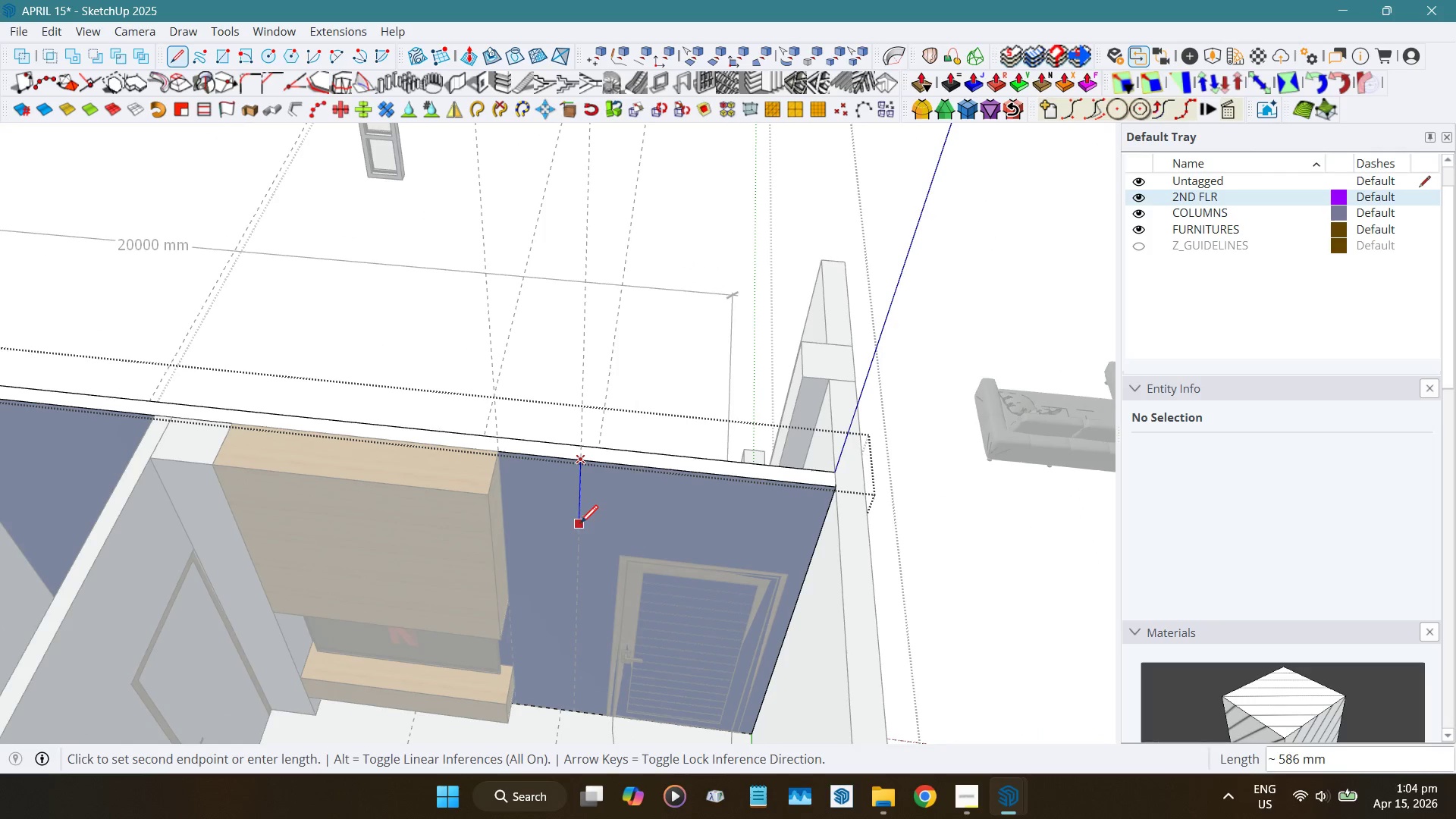 
hold_key(key=ShiftLeft, duration=1.19)
left_click([546, 728])
 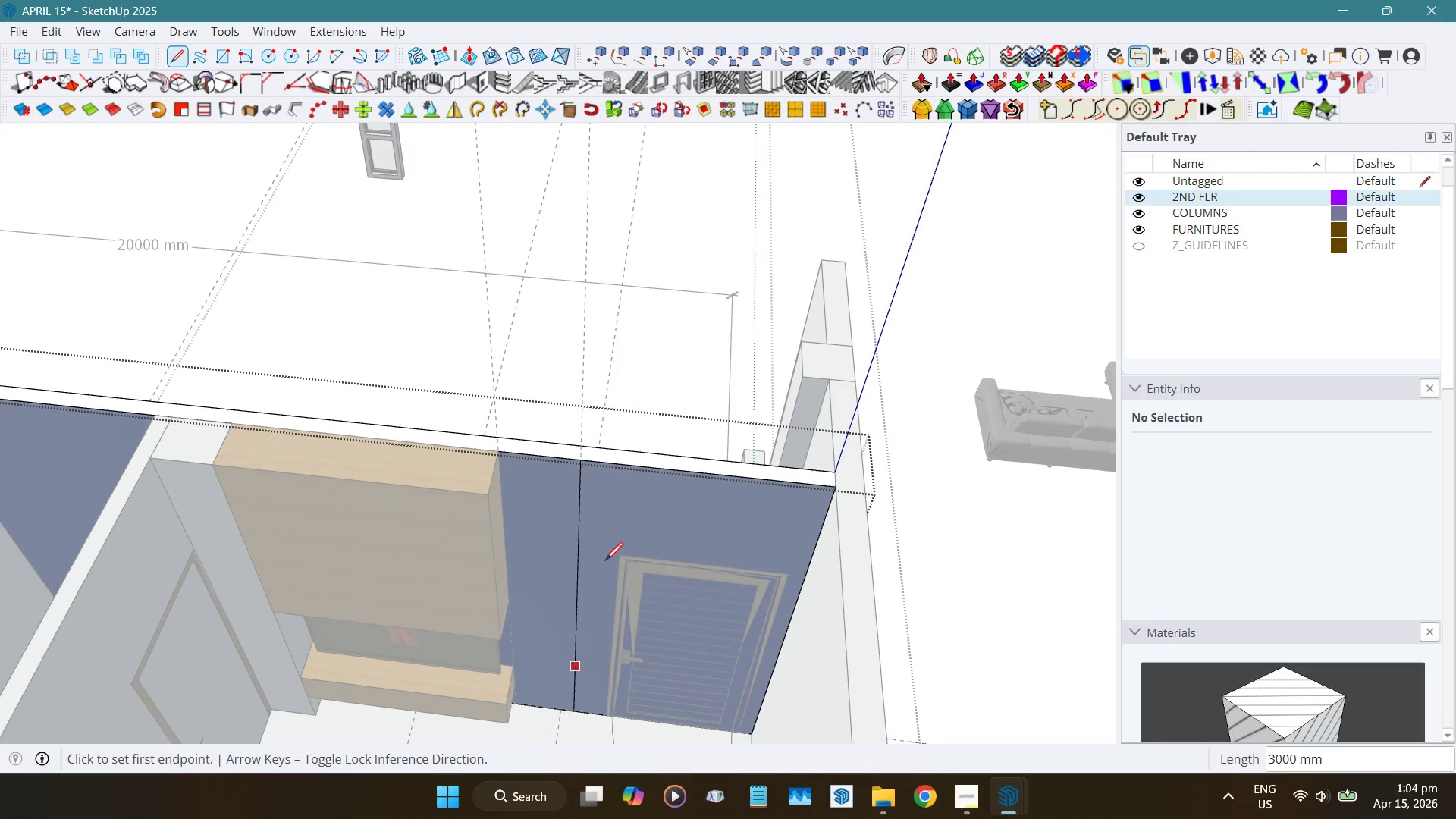 
key(Space)
 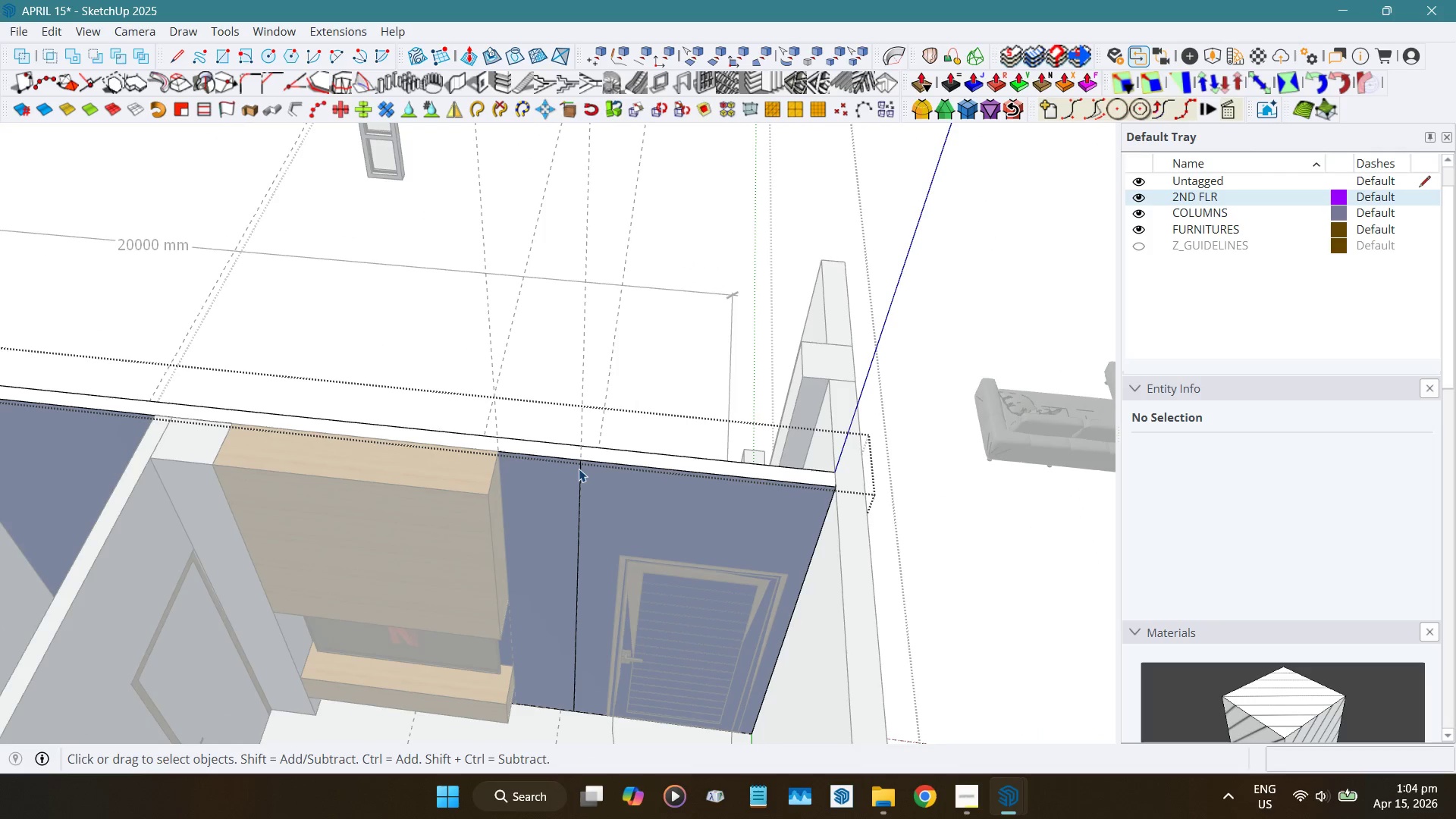 
key(Alt+H)
 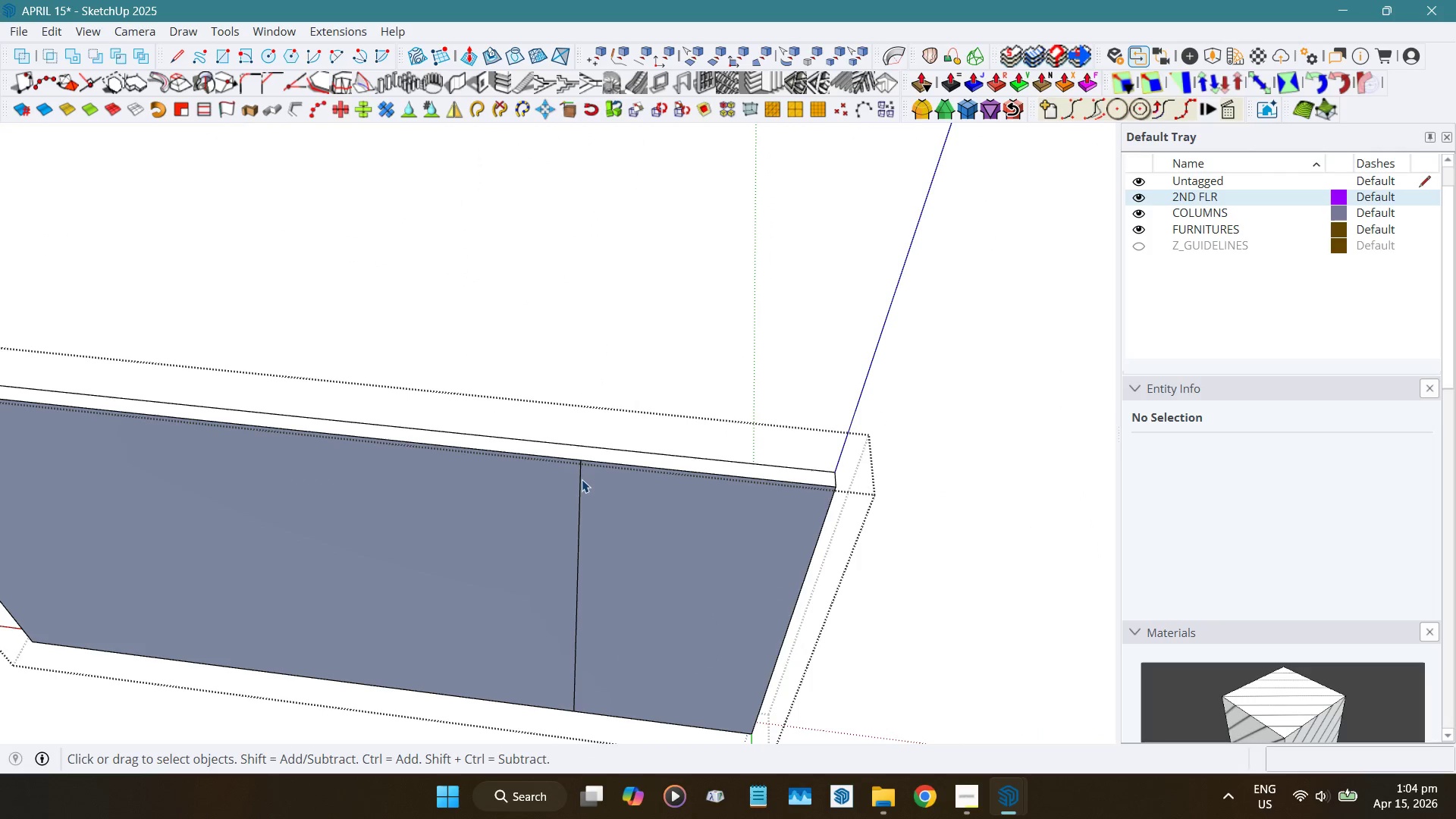 
left_click([582, 479])
 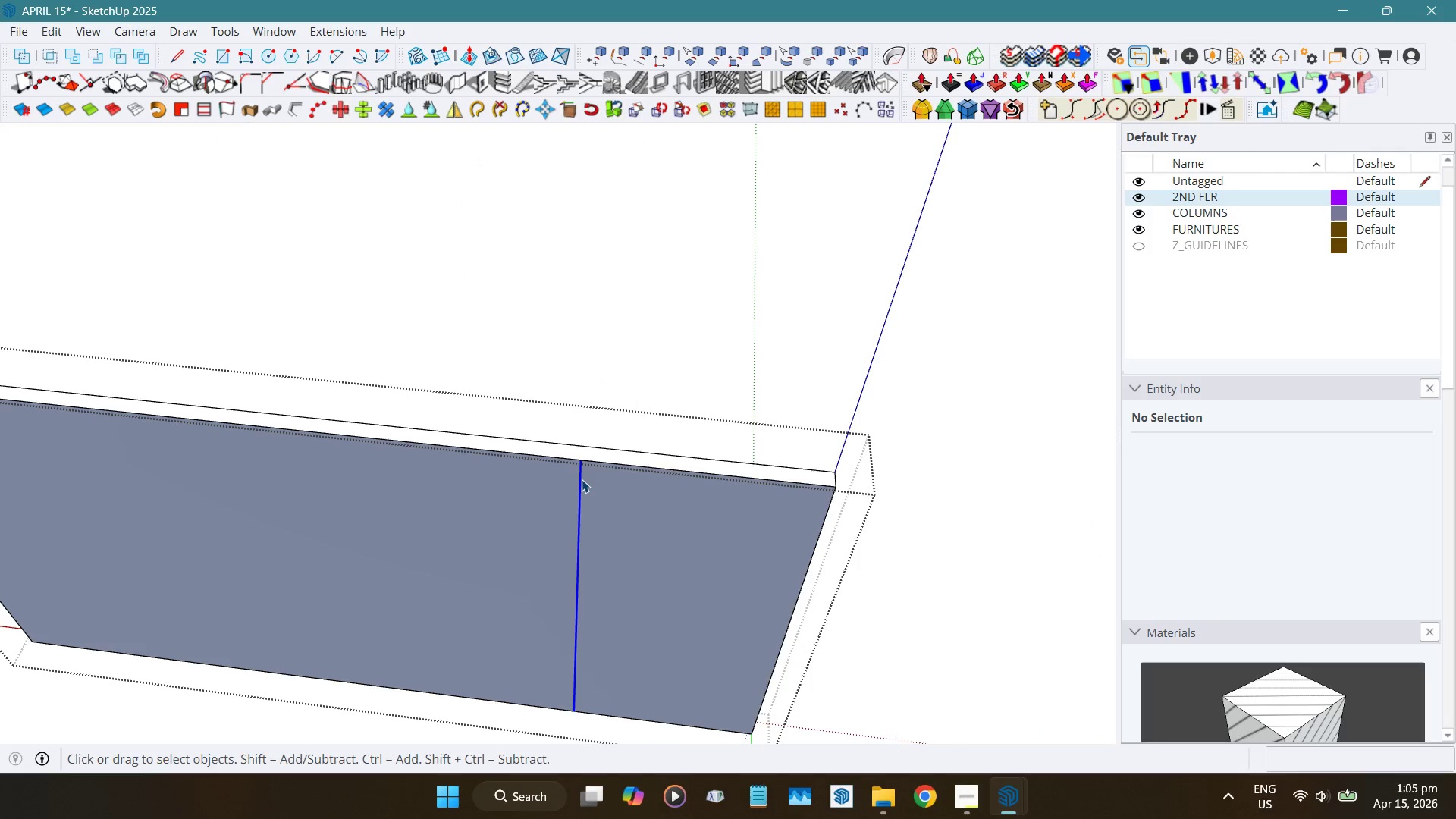 
key(Shift+ShiftLeft)
 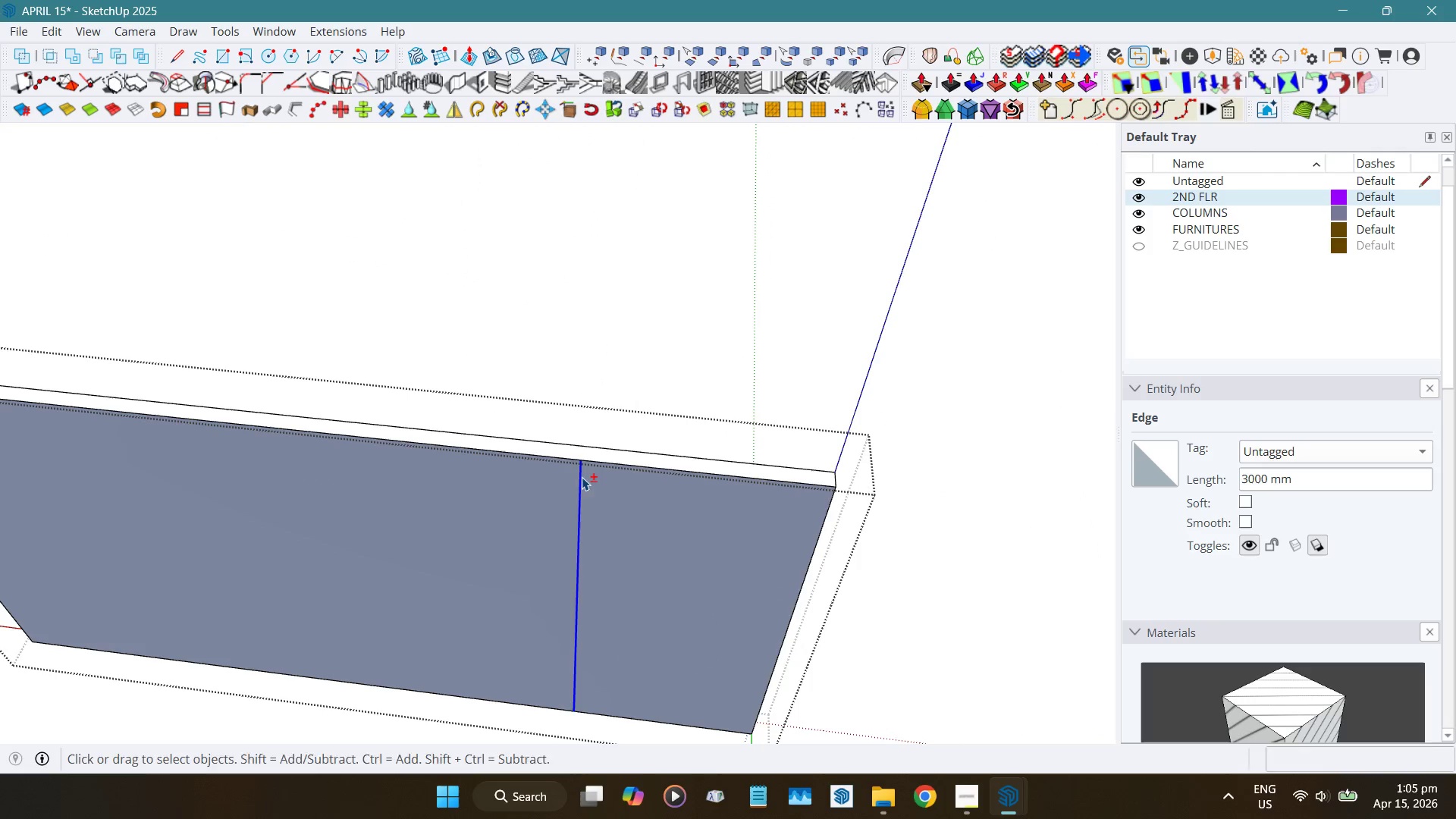 
key(Shift+W)
 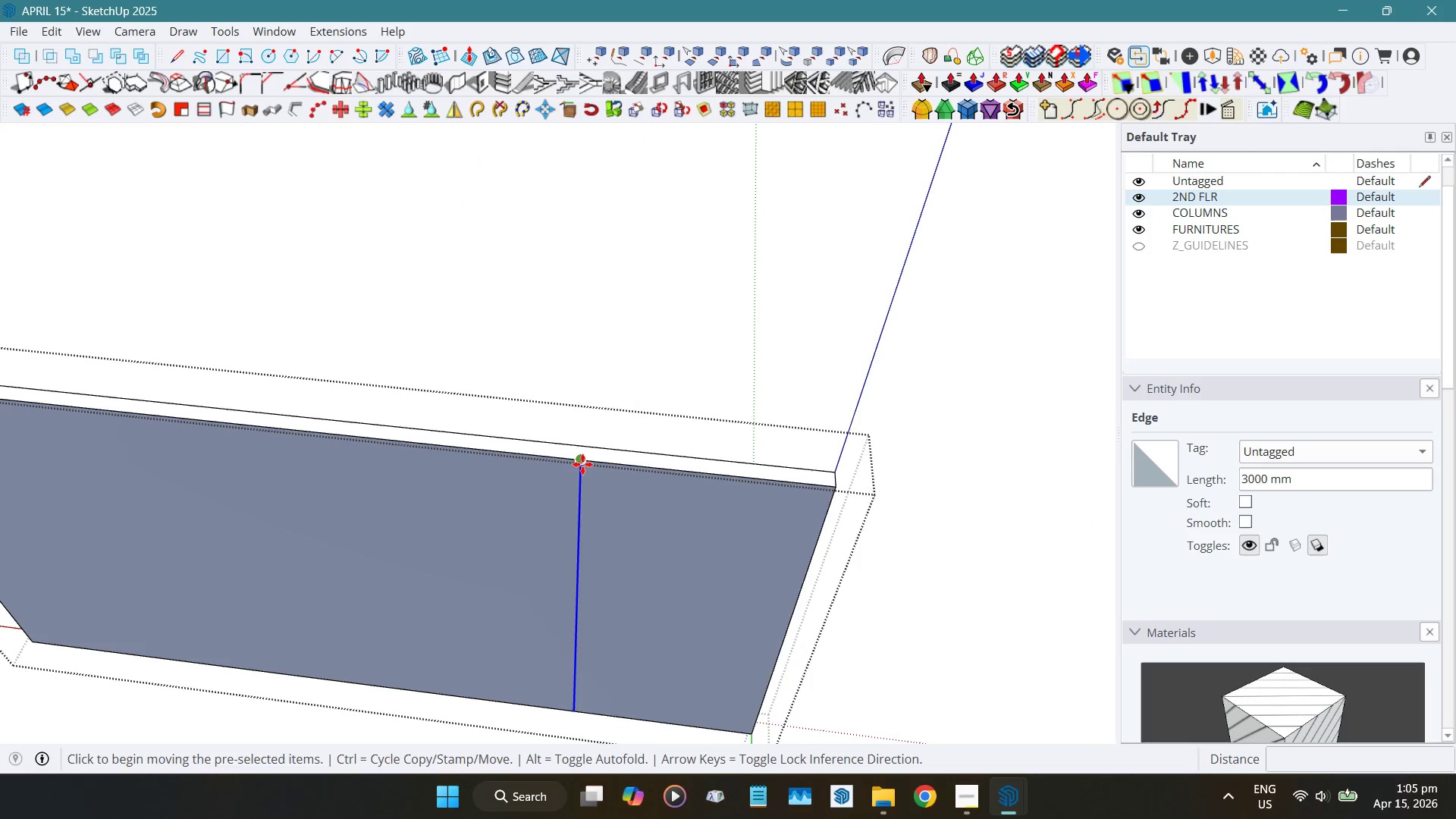 
left_click([582, 464])
 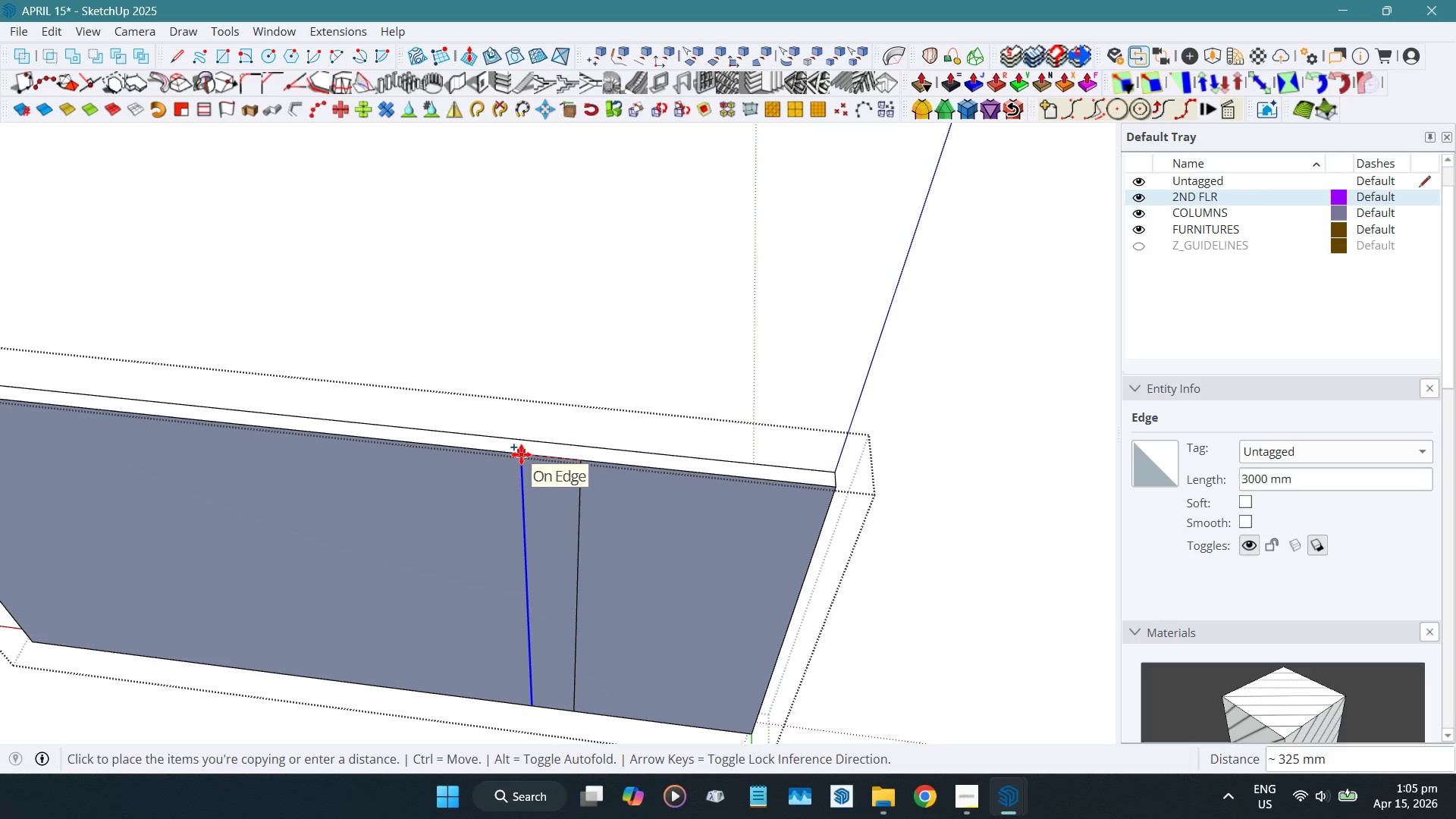 
key(Numpad4)
 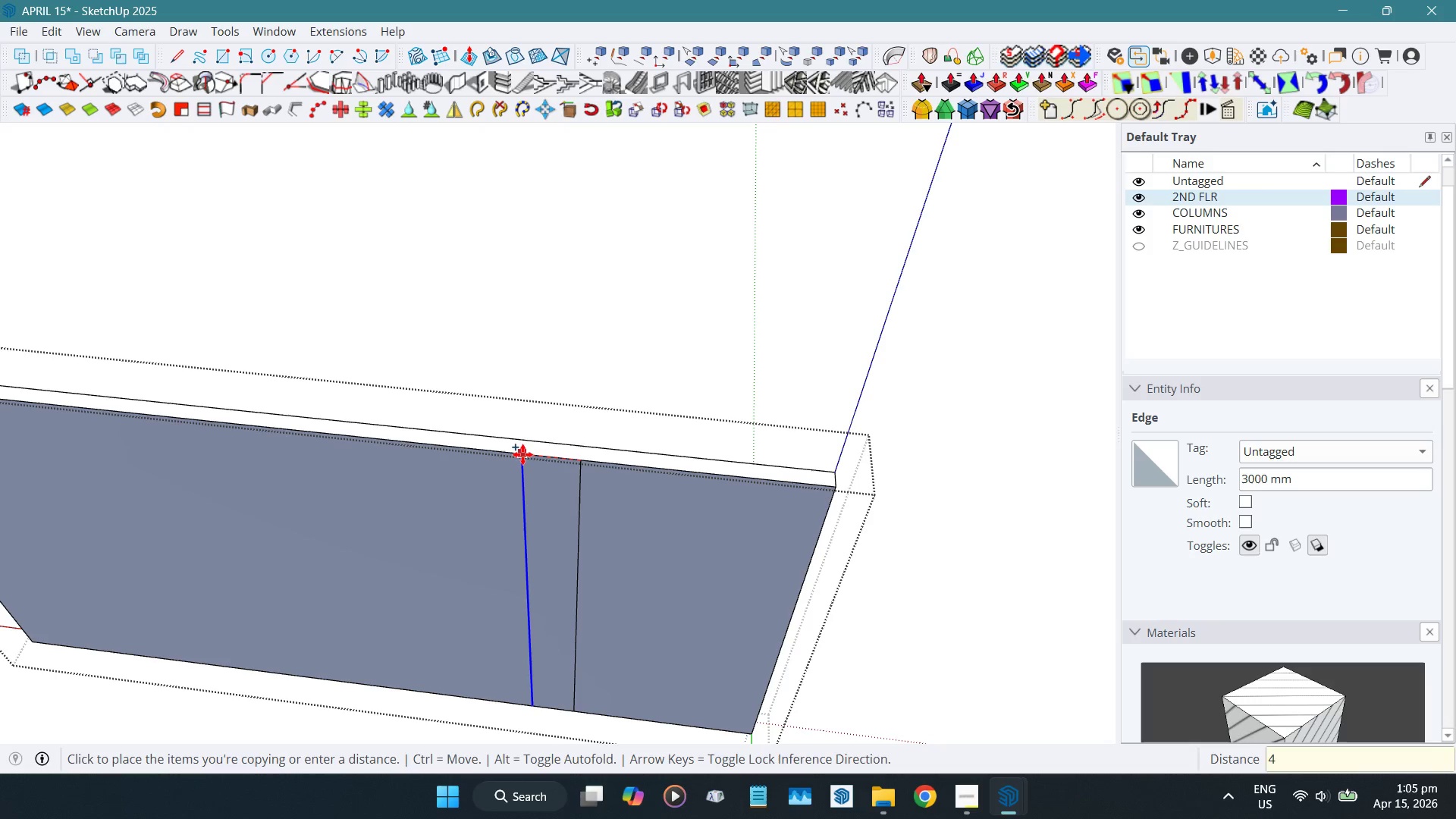 
key(Numpad5)
 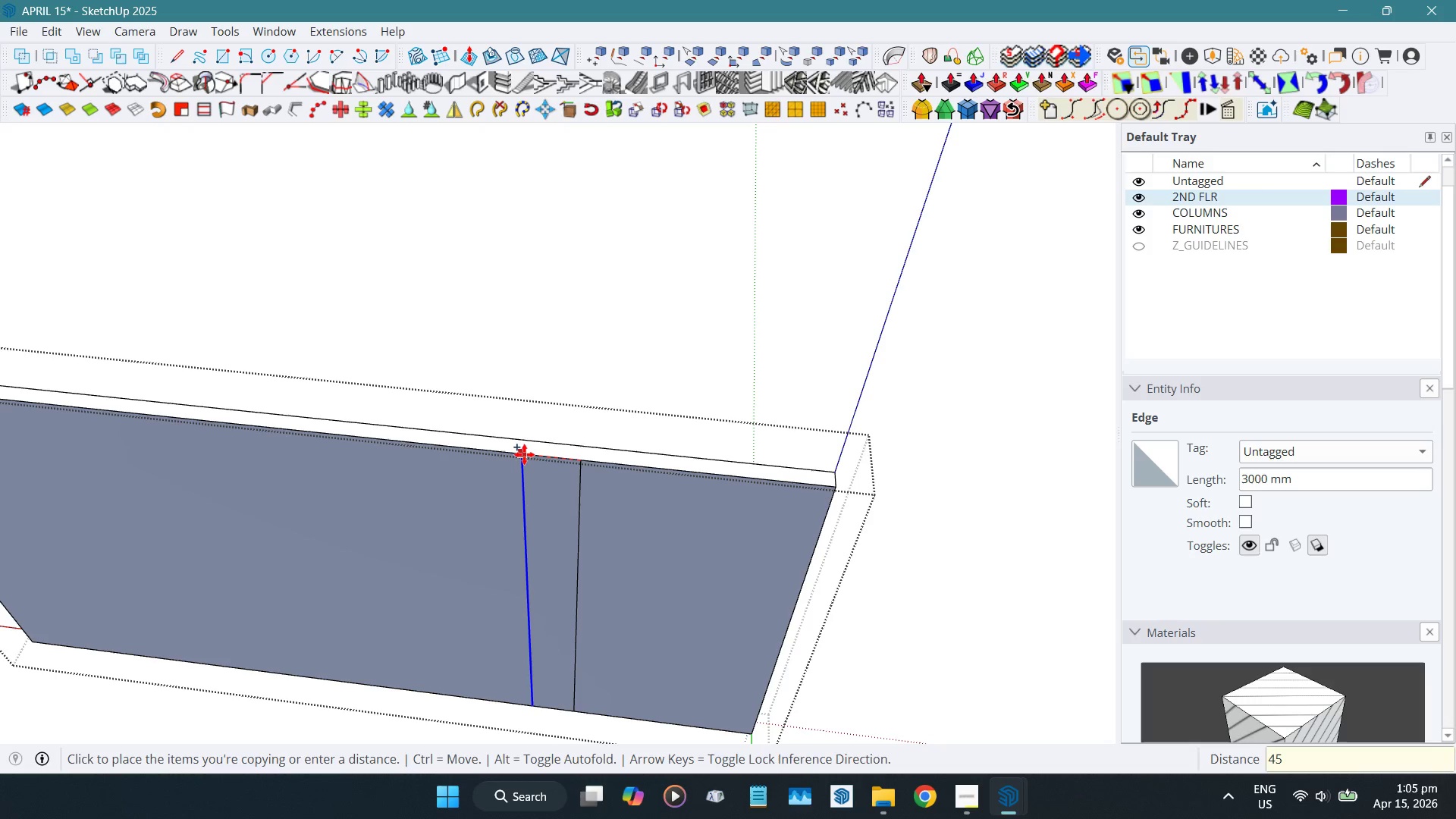 
key(Numpad0)
 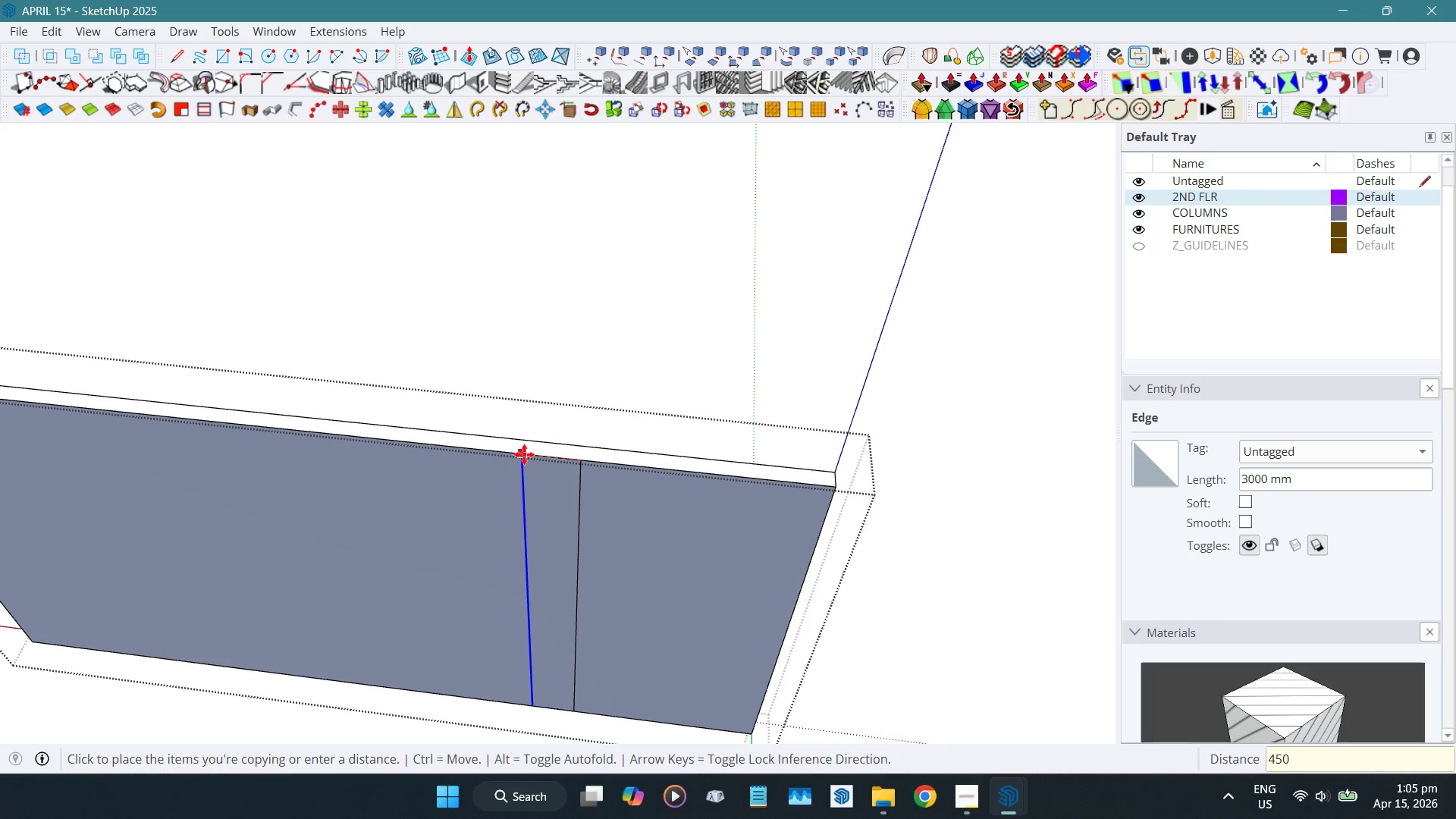 
key(NumpadEnter)
 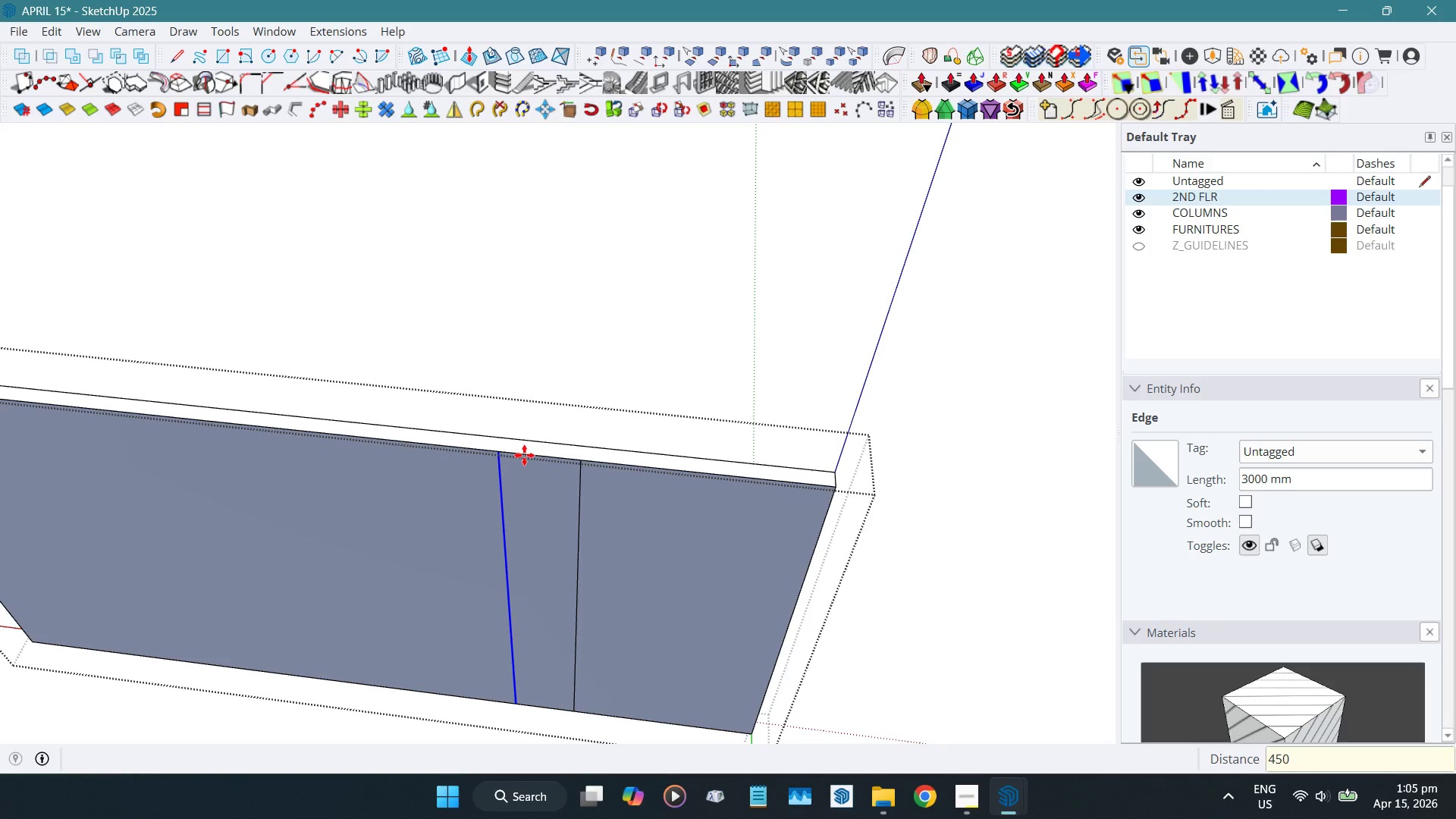 
key(Space)
 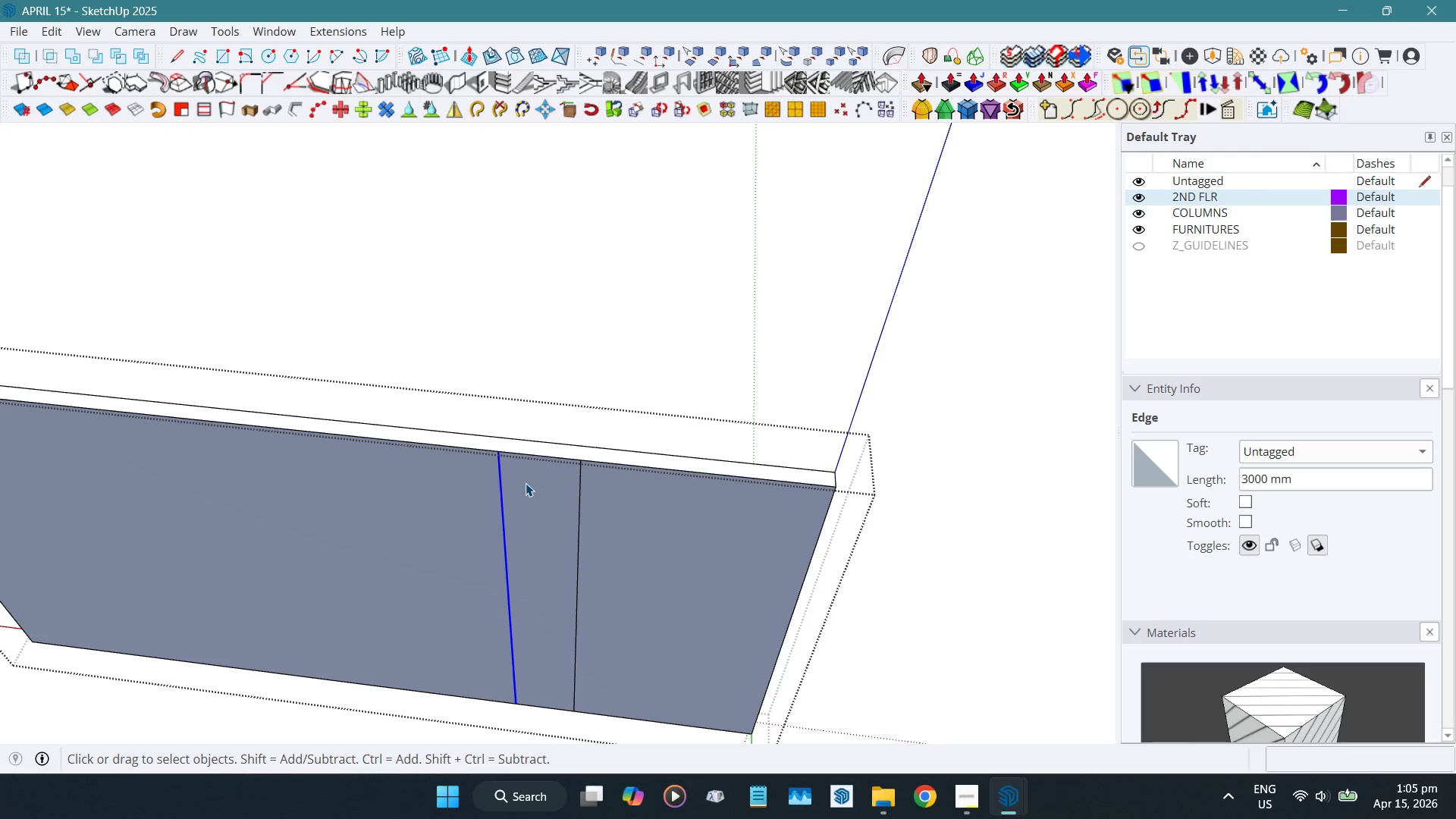 
left_click([526, 483])
 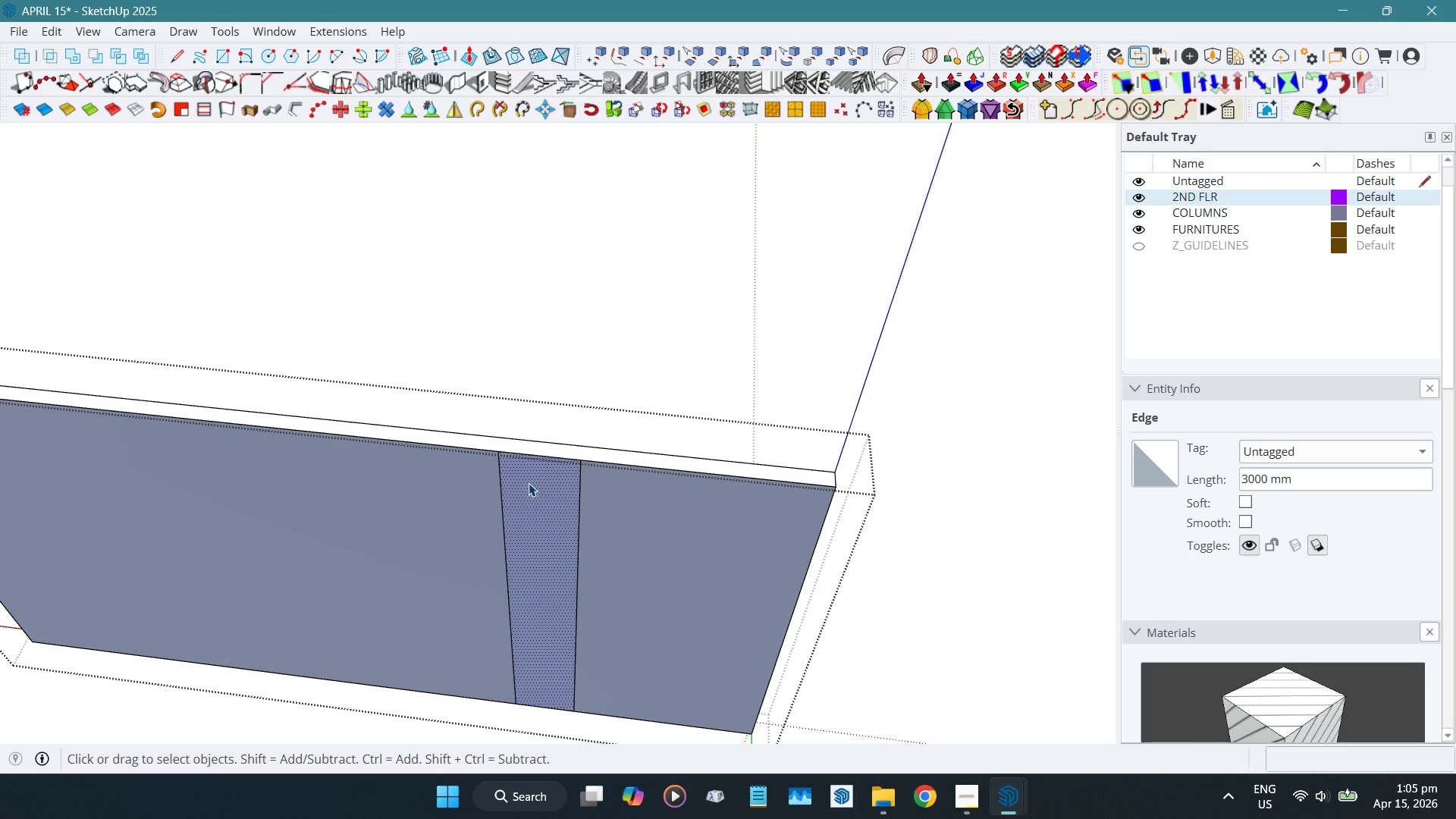 
key(Shift+ShiftLeft)
 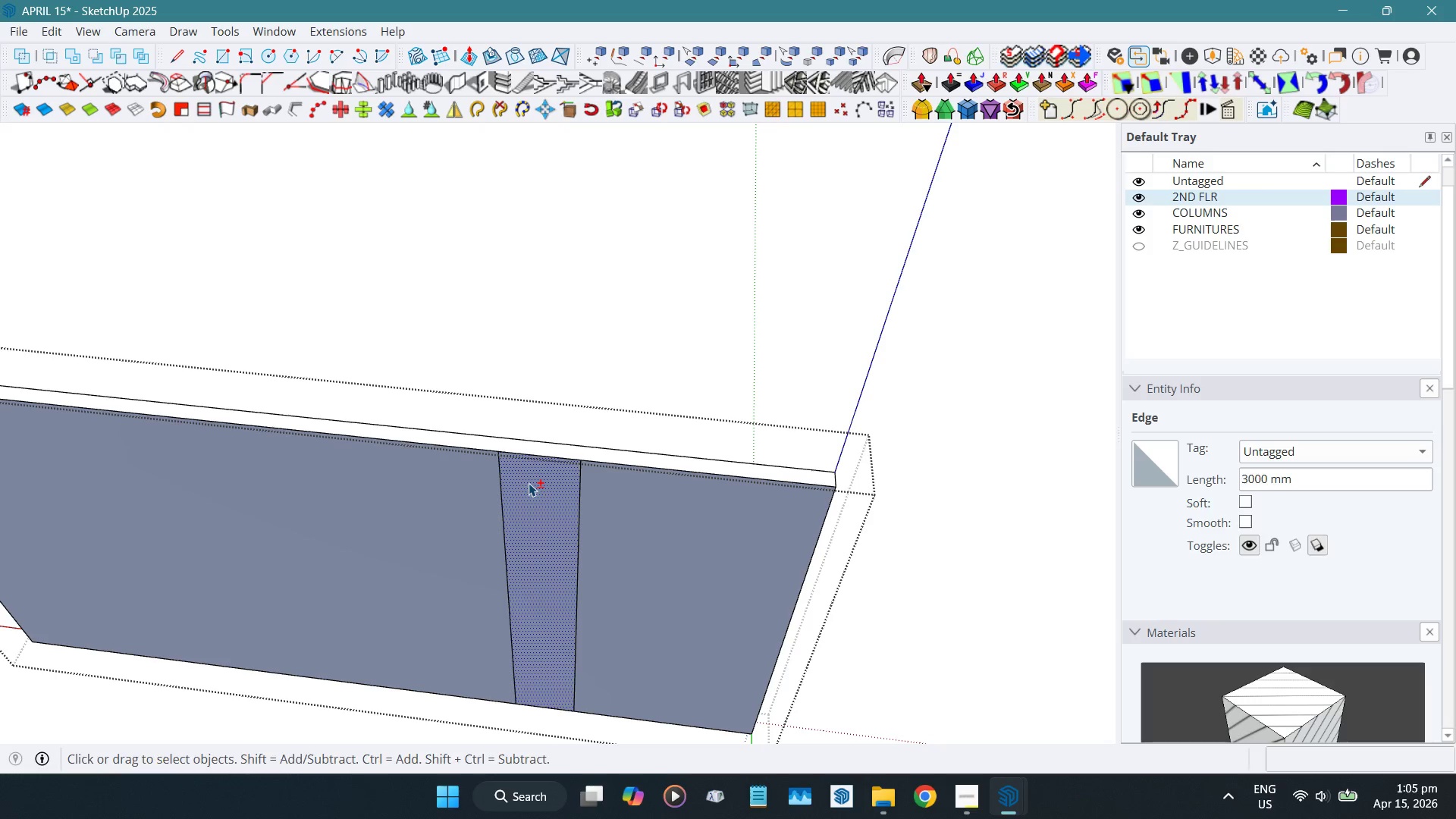 
key(Shift+D)
 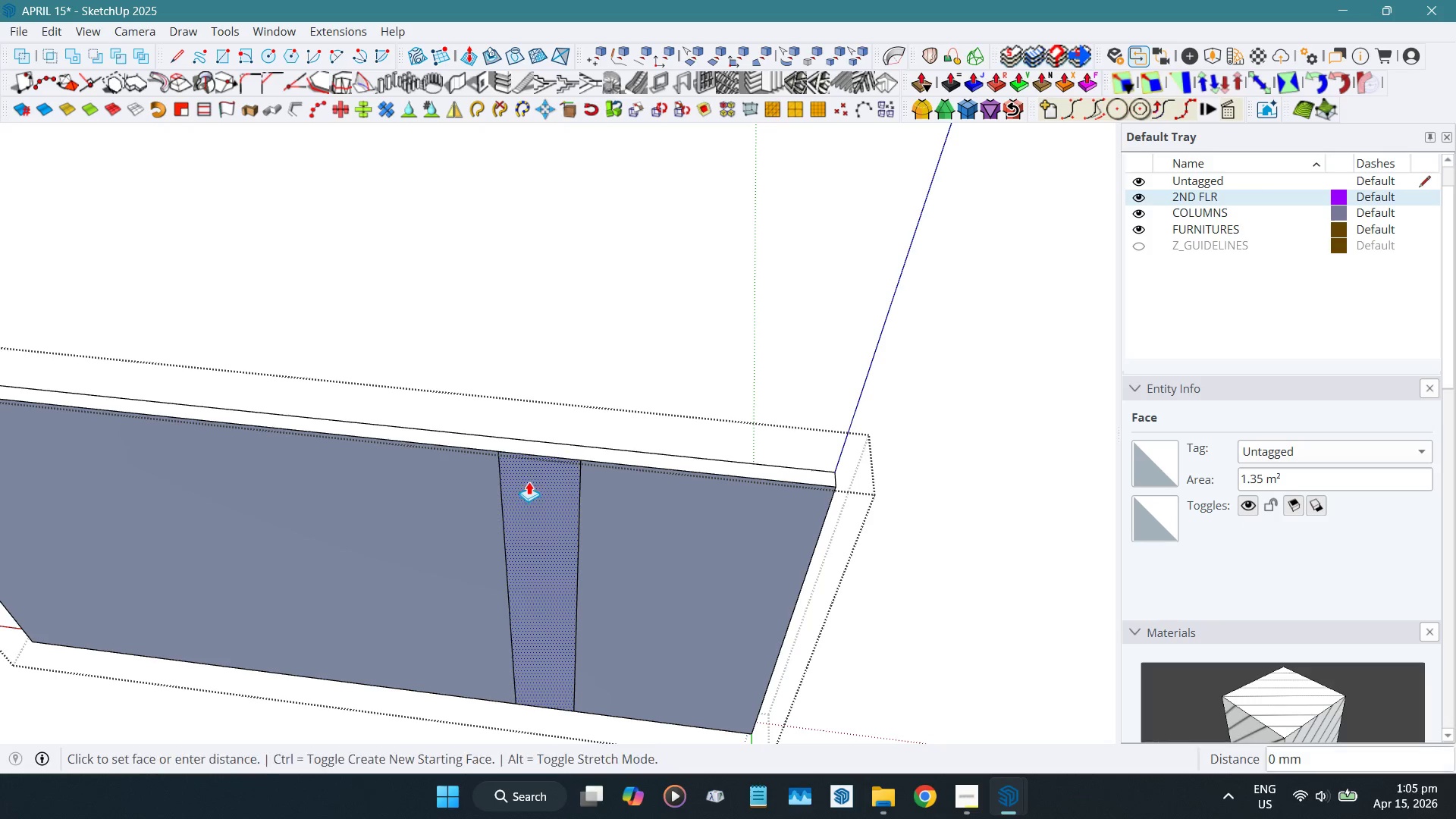 
left_click_drag(start_coordinate=[529, 483], to_coordinate=[547, 334])
 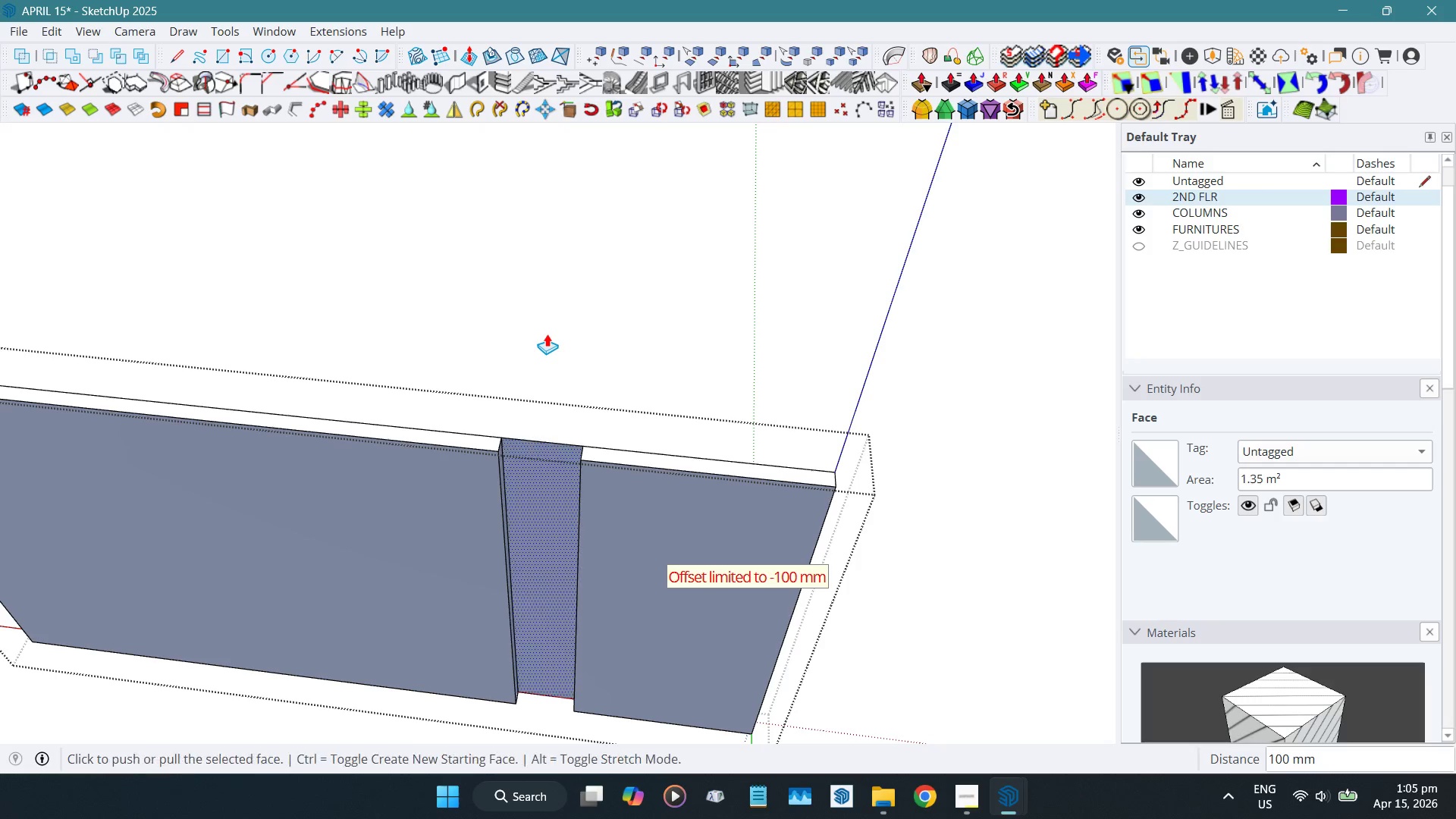 
key(Space)
 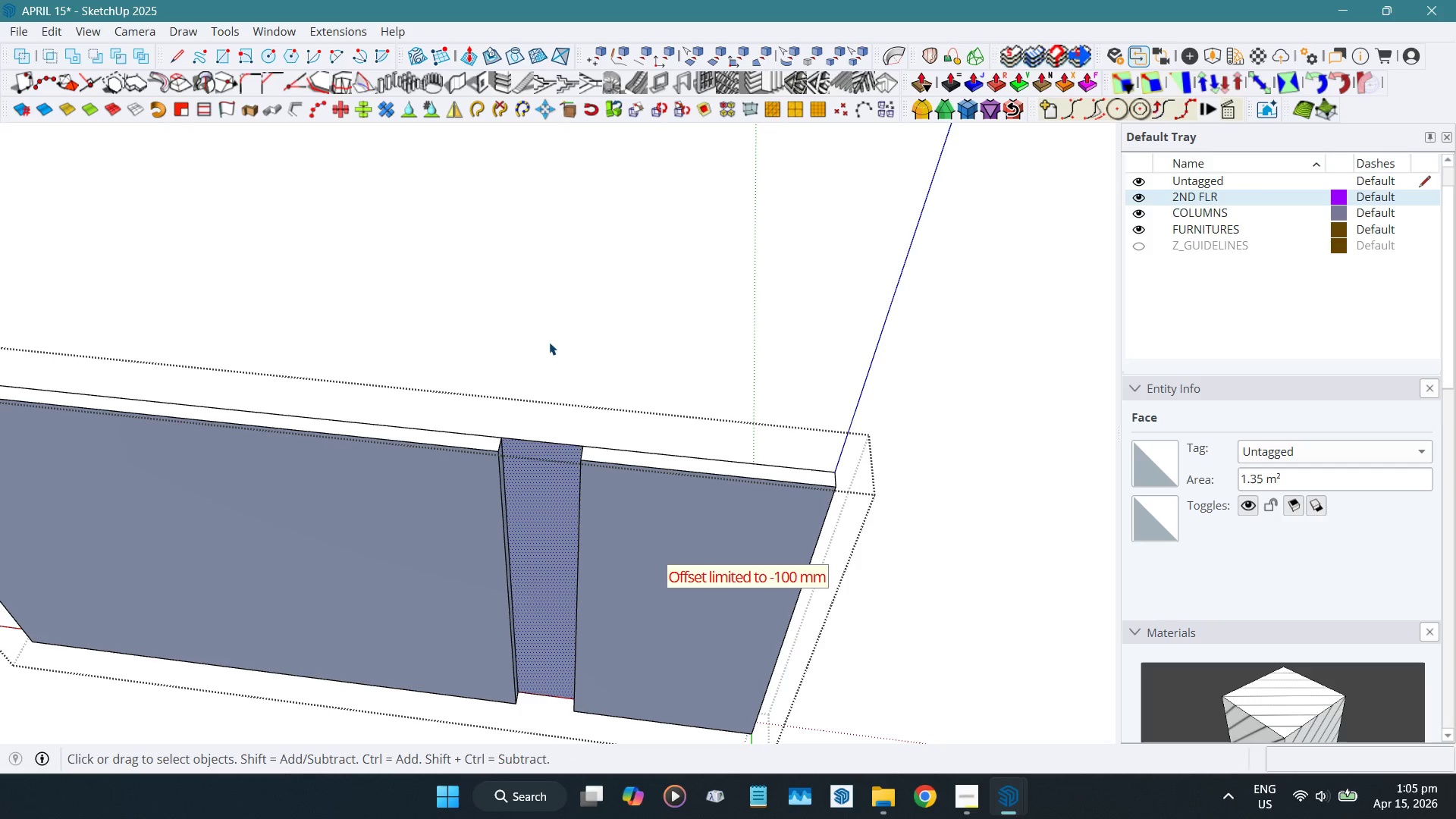 
key(Shift+ShiftLeft)
 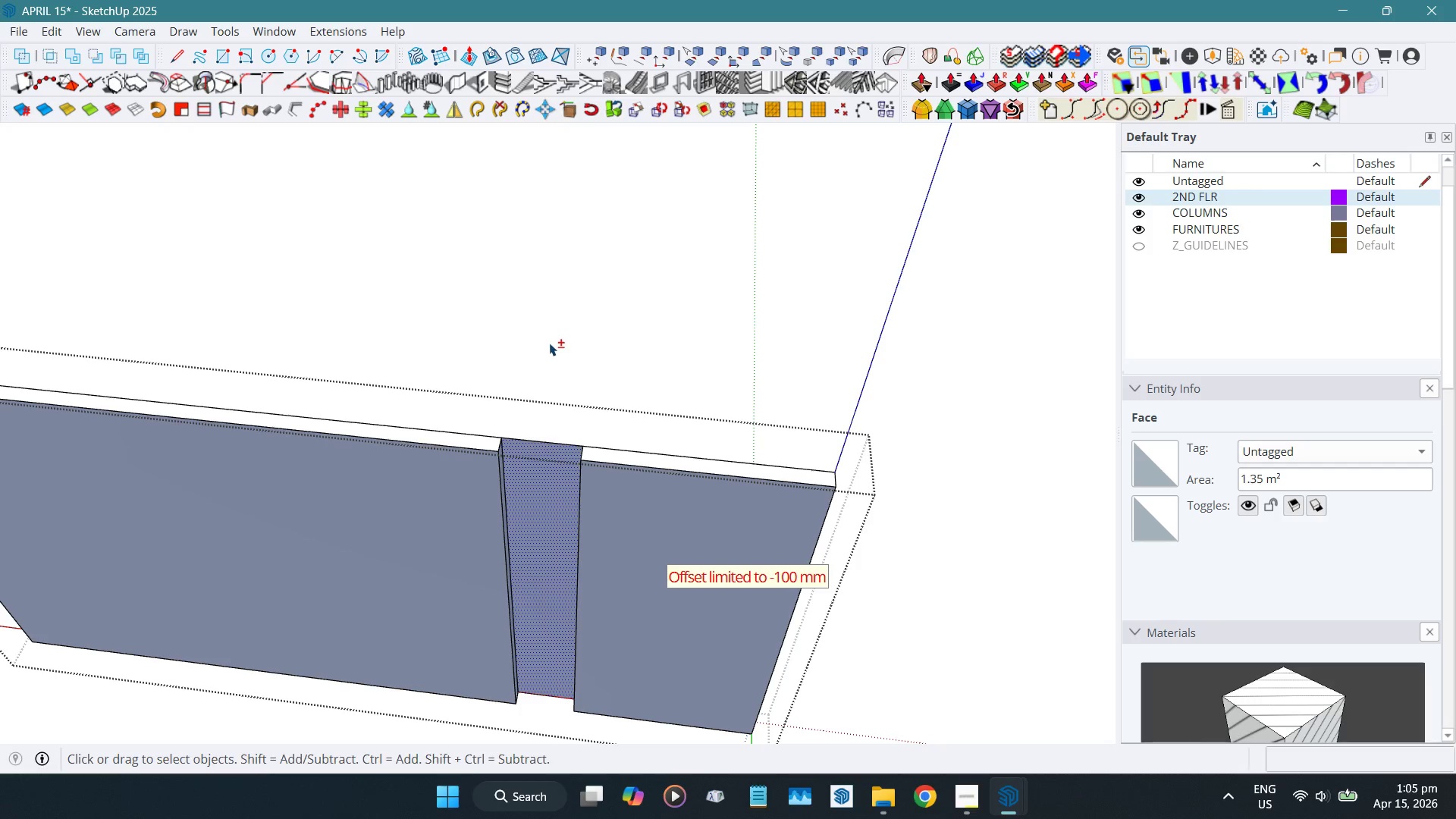 
key(Shift+E)
 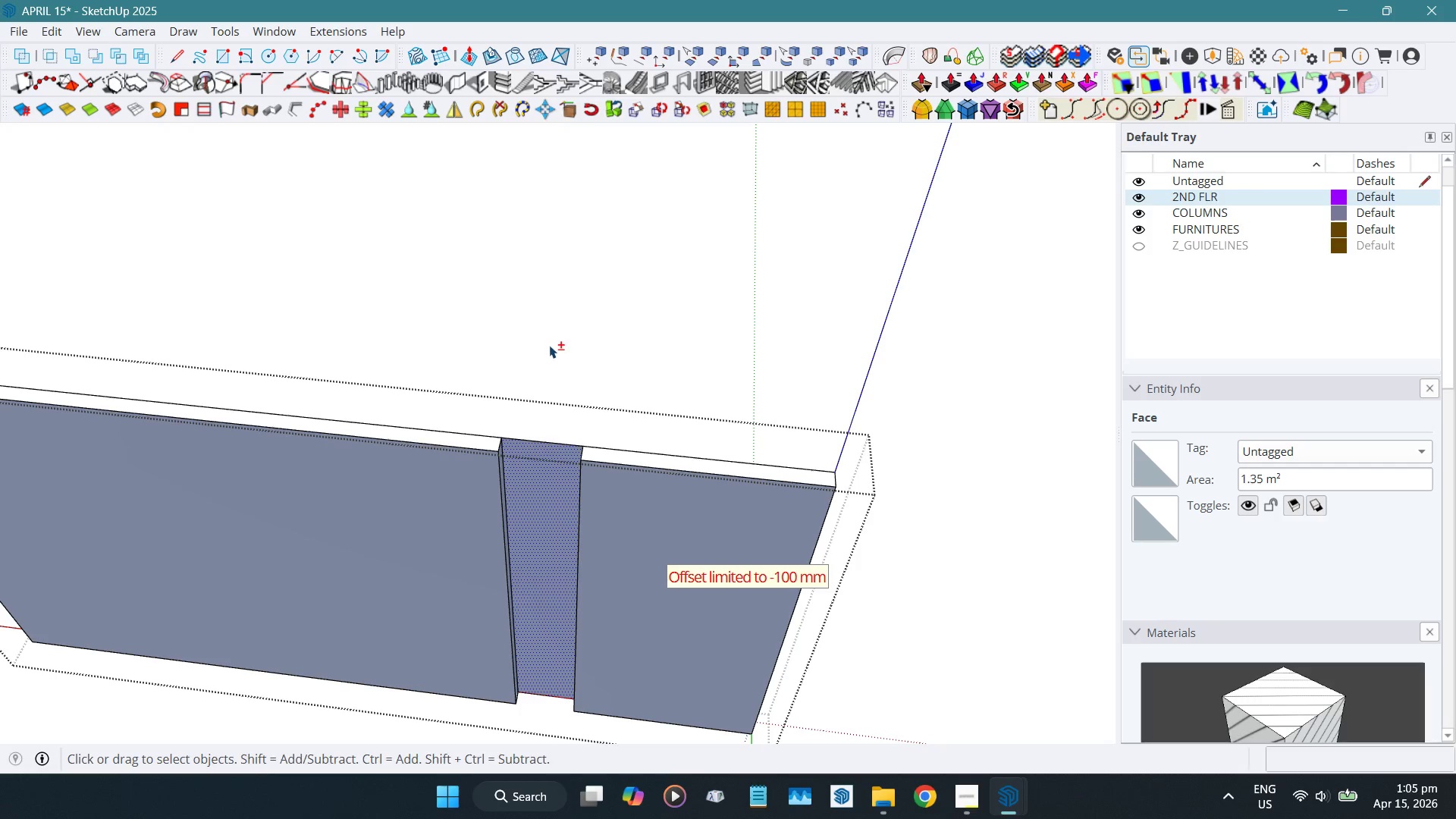 
left_click_drag(start_coordinate=[549, 347], to_coordinate=[545, 502])
 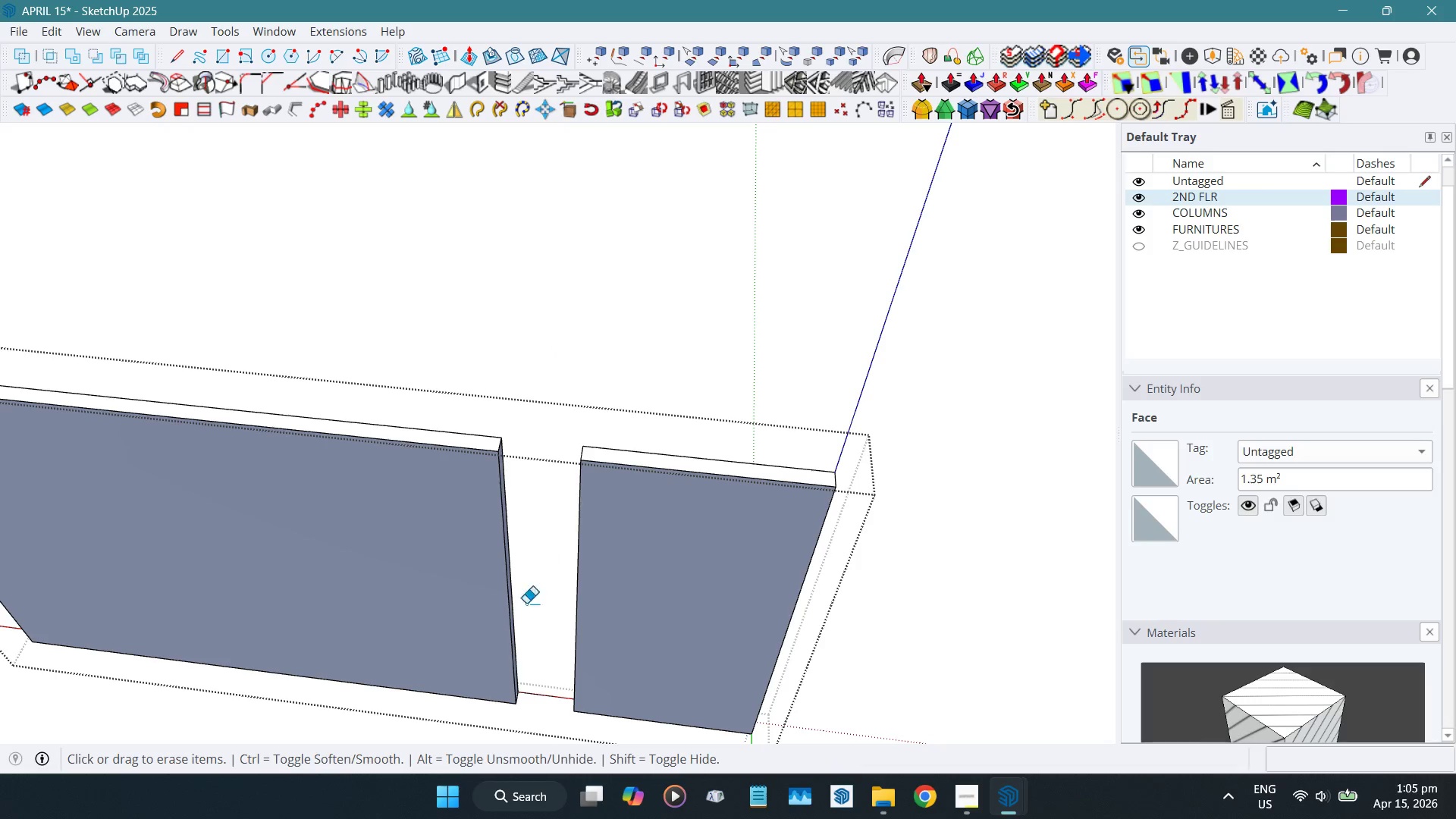 
left_click_drag(start_coordinate=[535, 657], to_coordinate=[559, 710])
 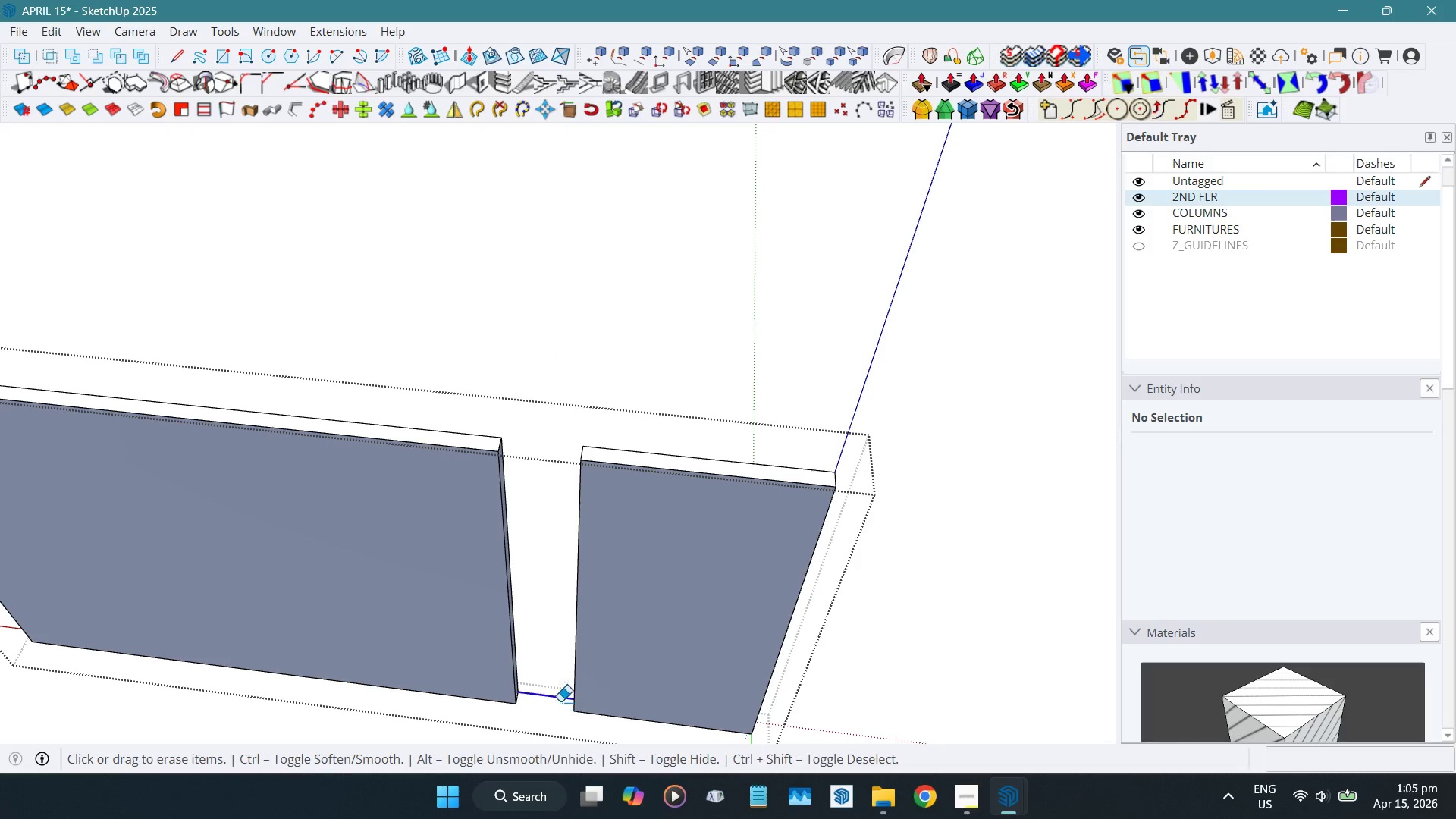 
key(Space)
 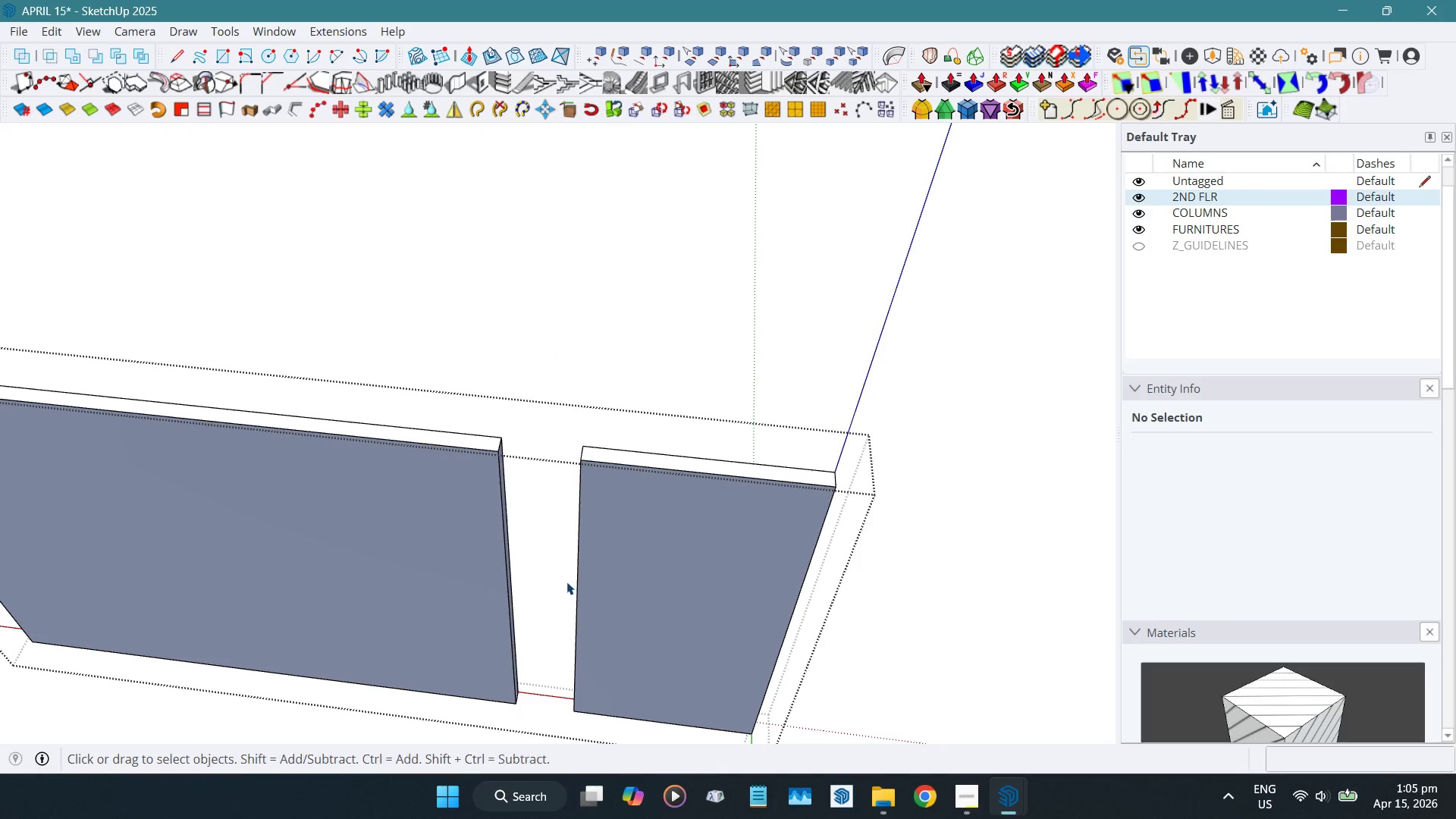 
key(Escape)
 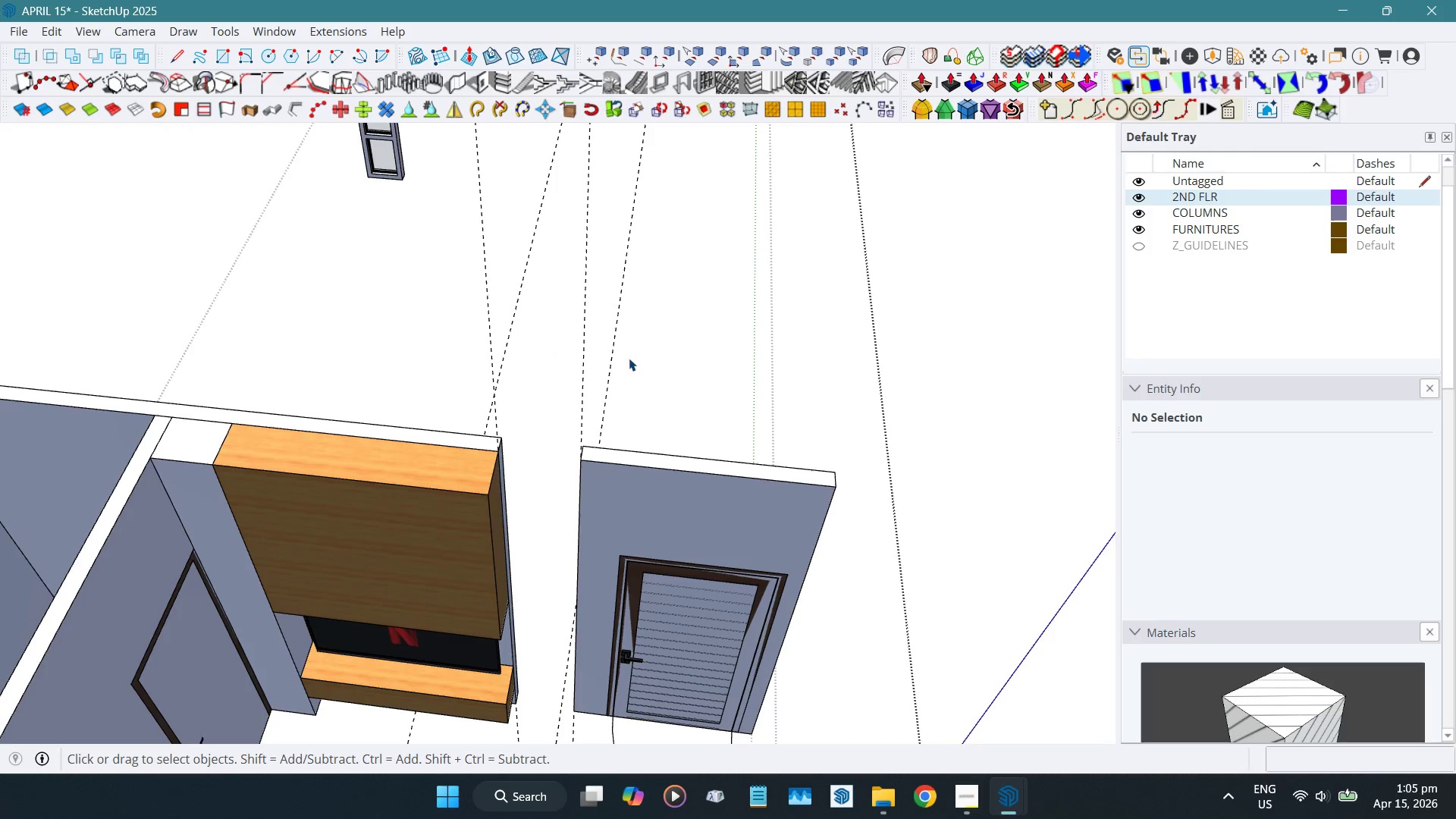 
scroll: coordinate [629, 359], scroll_direction: down, amount: 6.0
 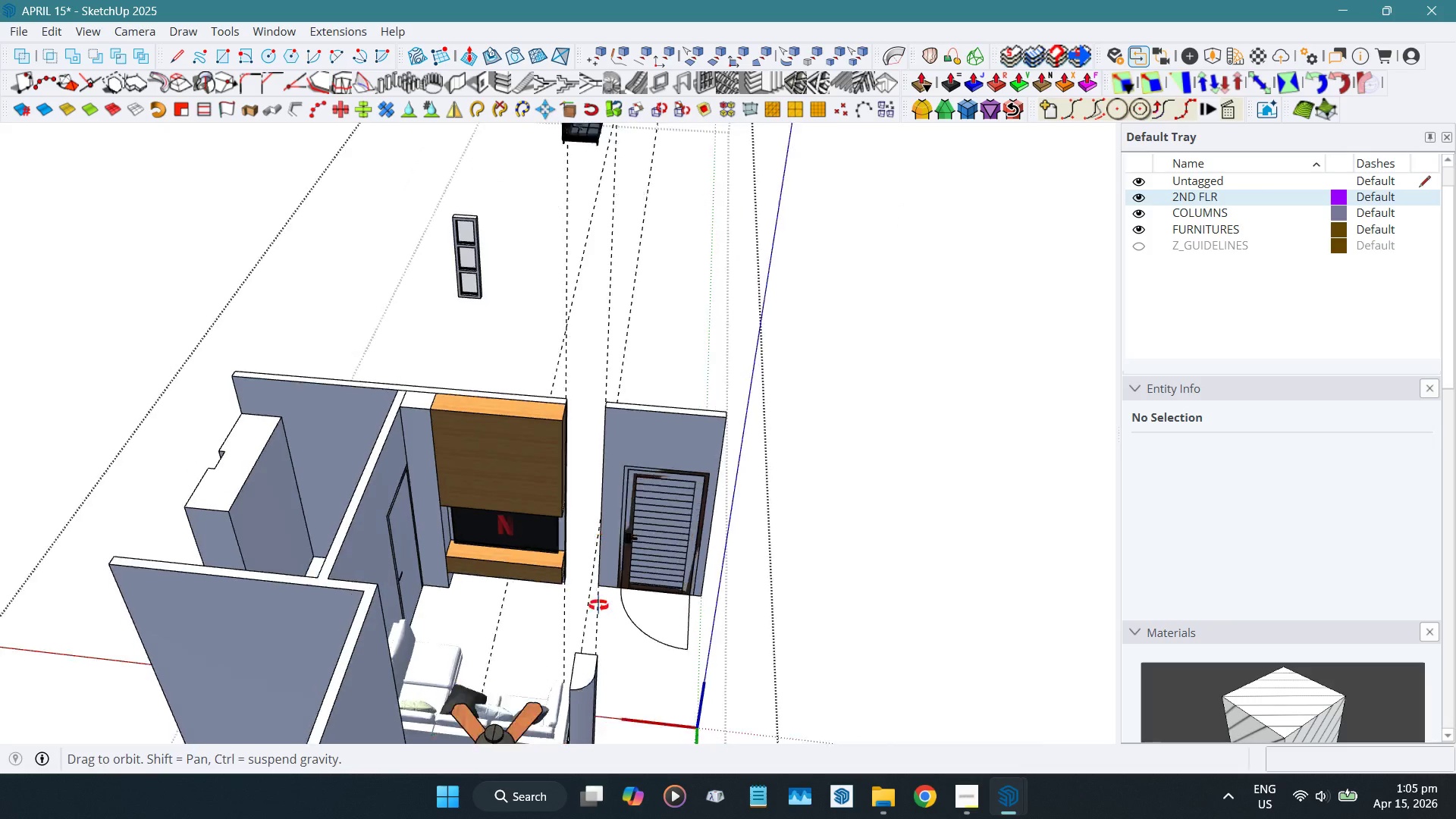 
key(Alt+AltLeft)
 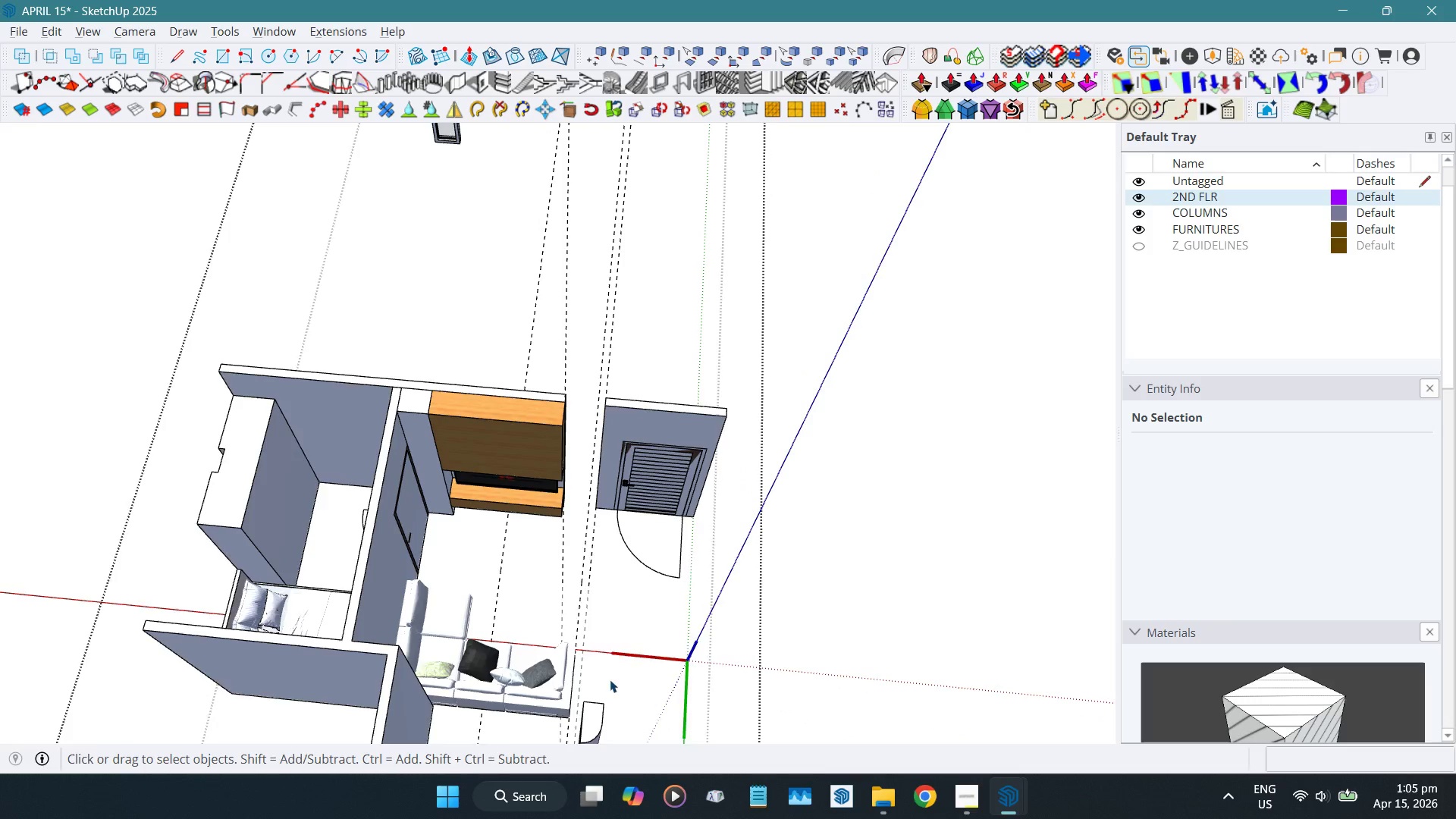 
key(Alt+H)
 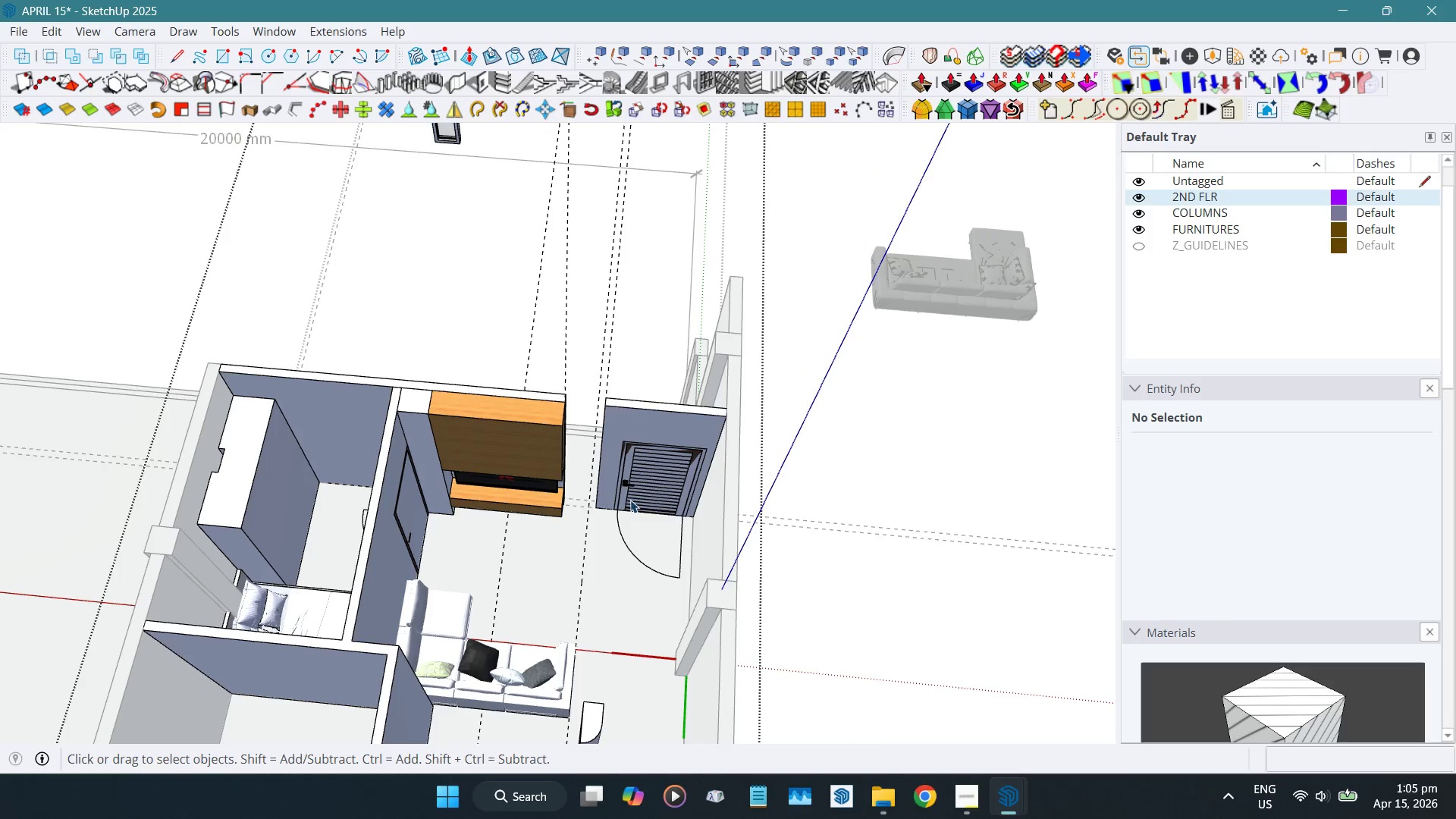 
hold_key(key=ShiftLeft, duration=0.48)
 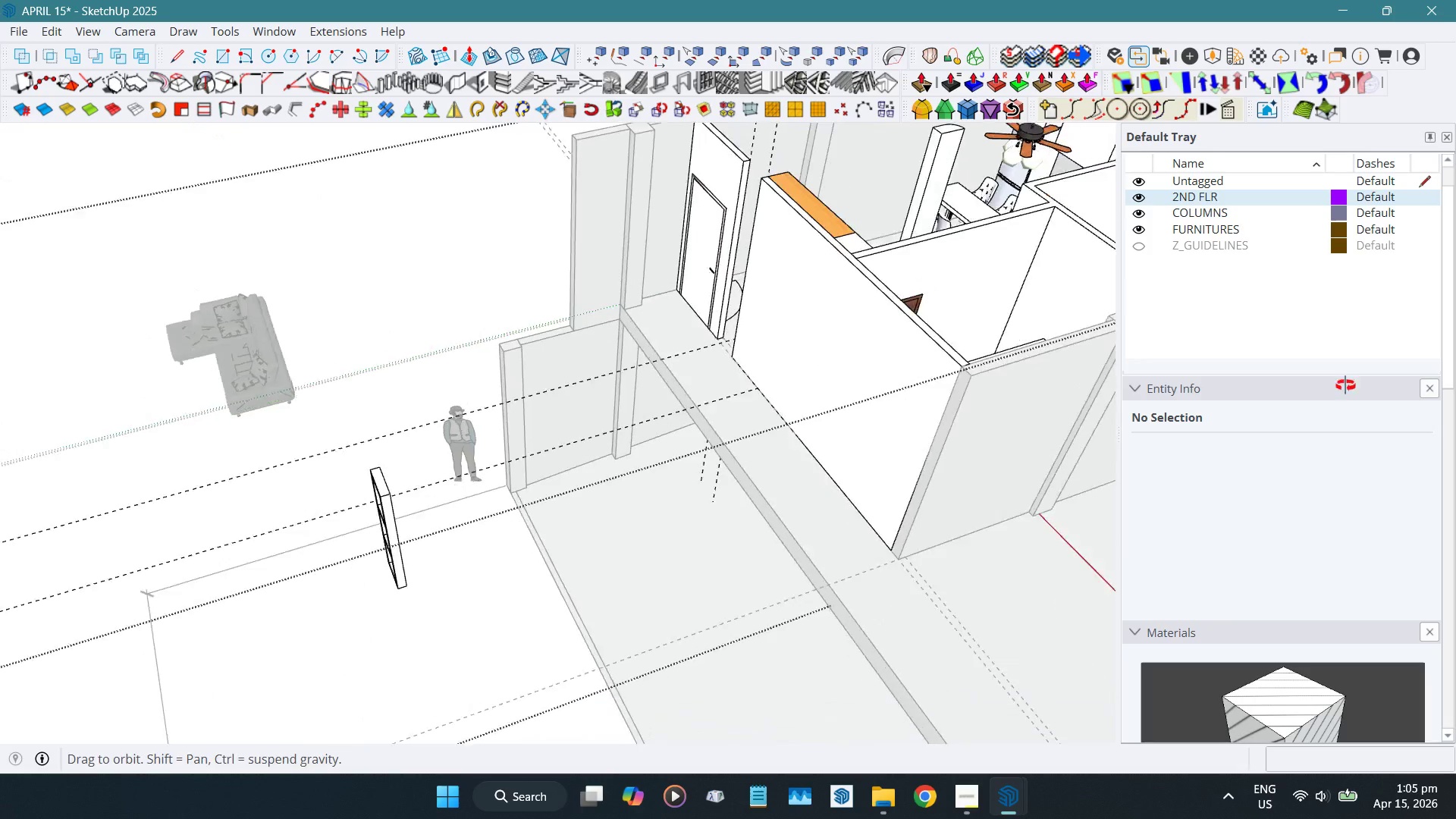 
hold_key(key=ShiftLeft, duration=0.67)
 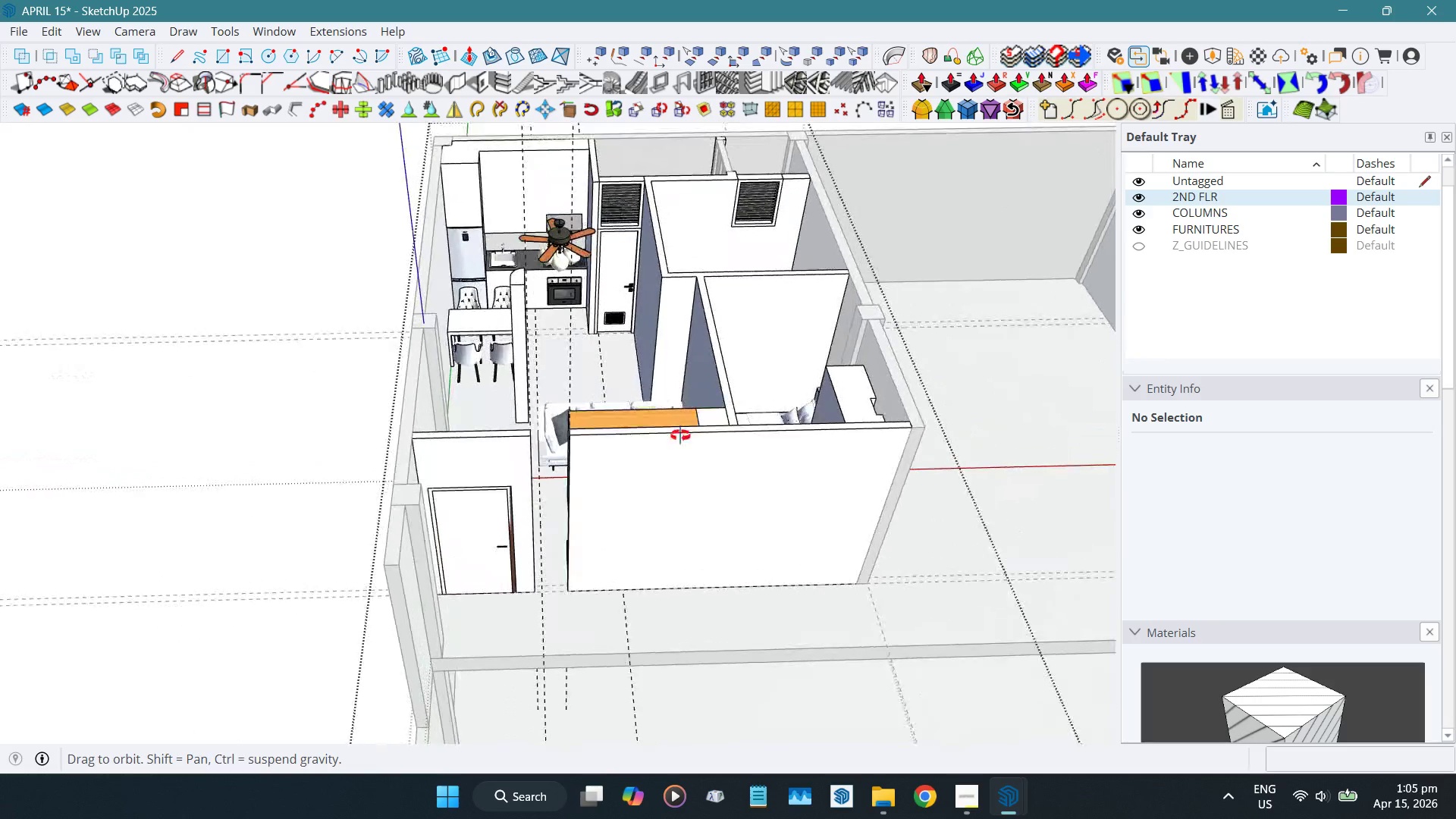 
hold_key(key=ShiftLeft, duration=0.47)
 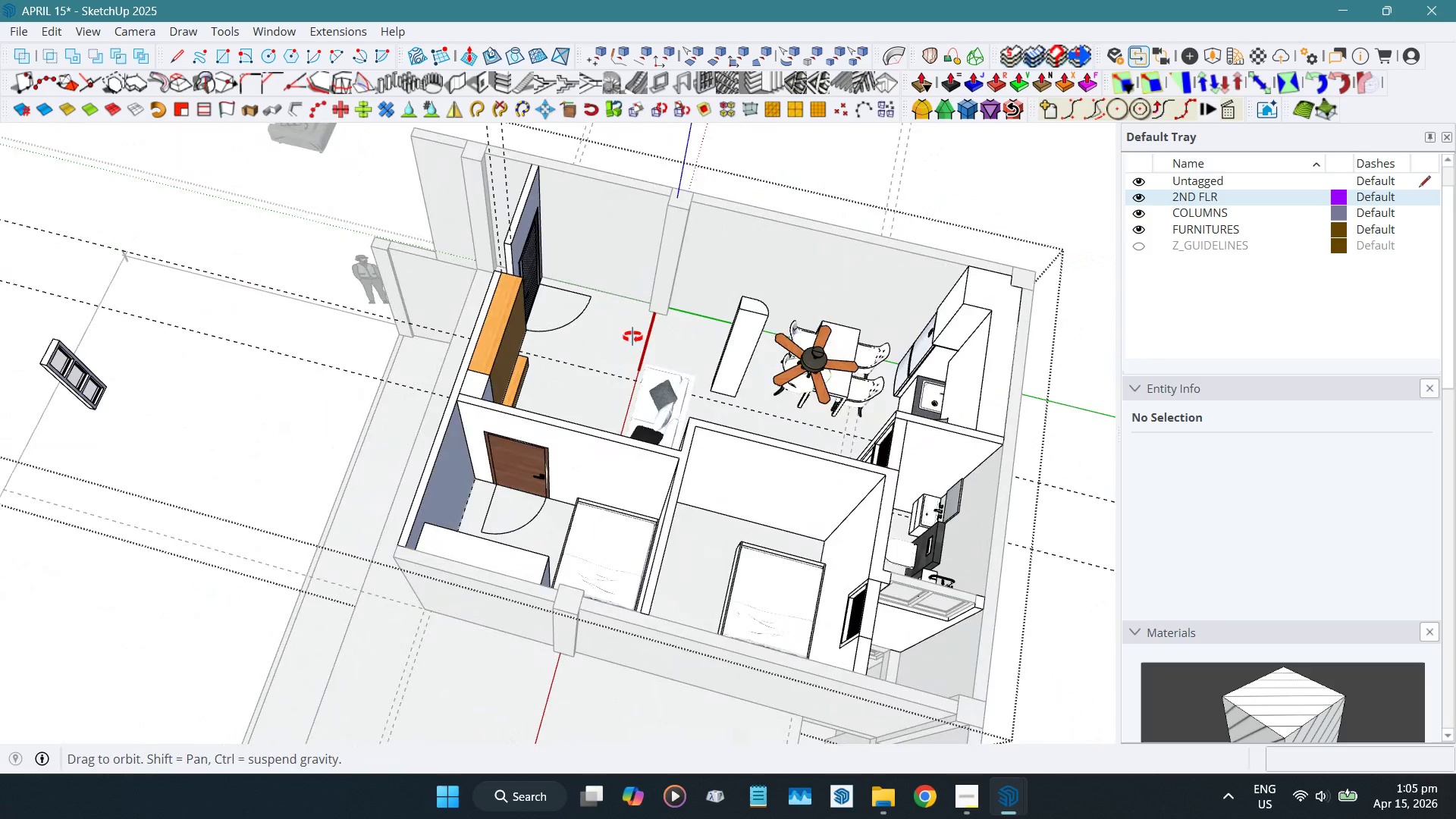 
hold_key(key=ShiftLeft, duration=0.42)
 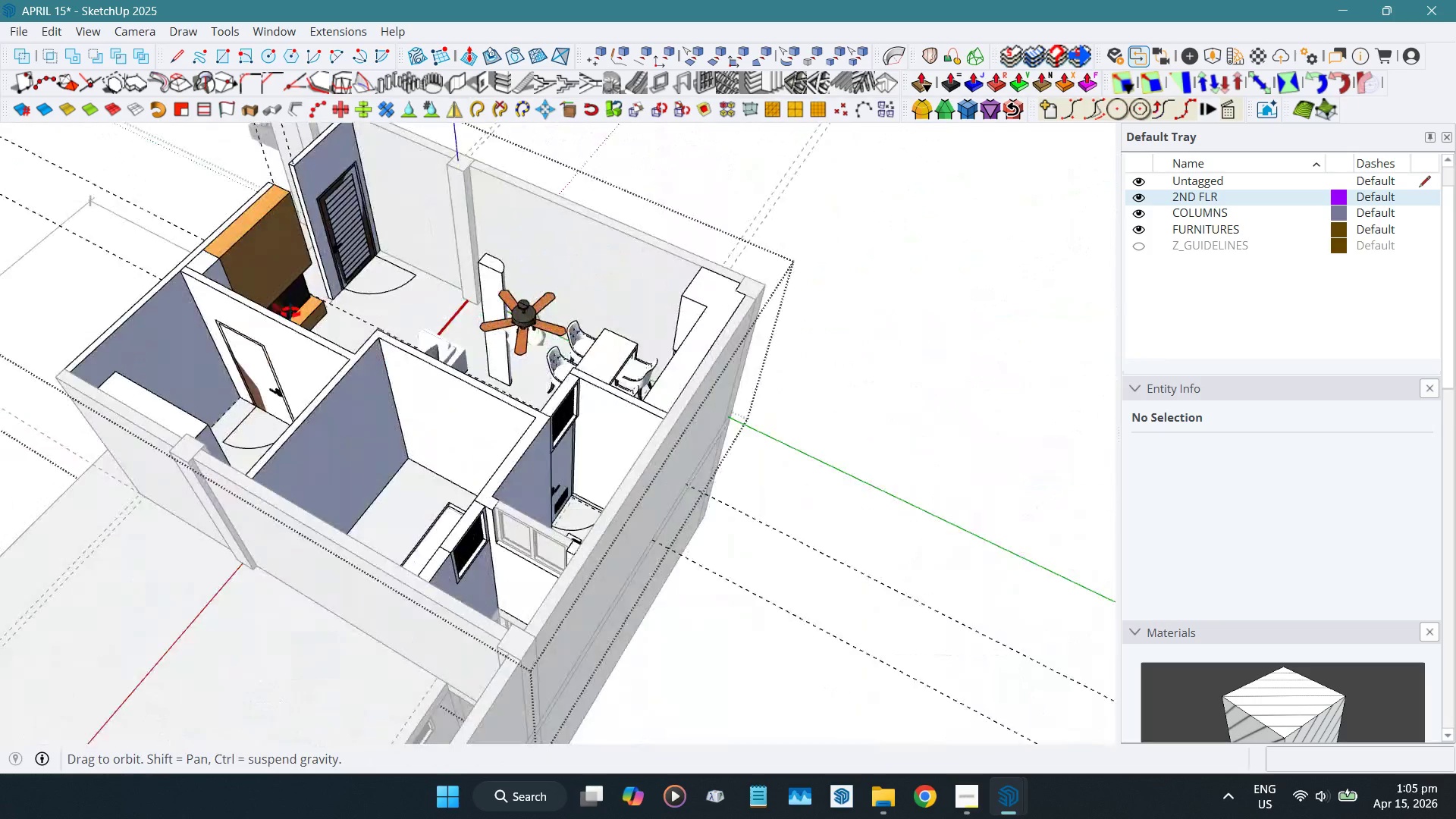 
hold_key(key=ShiftLeft, duration=0.48)
 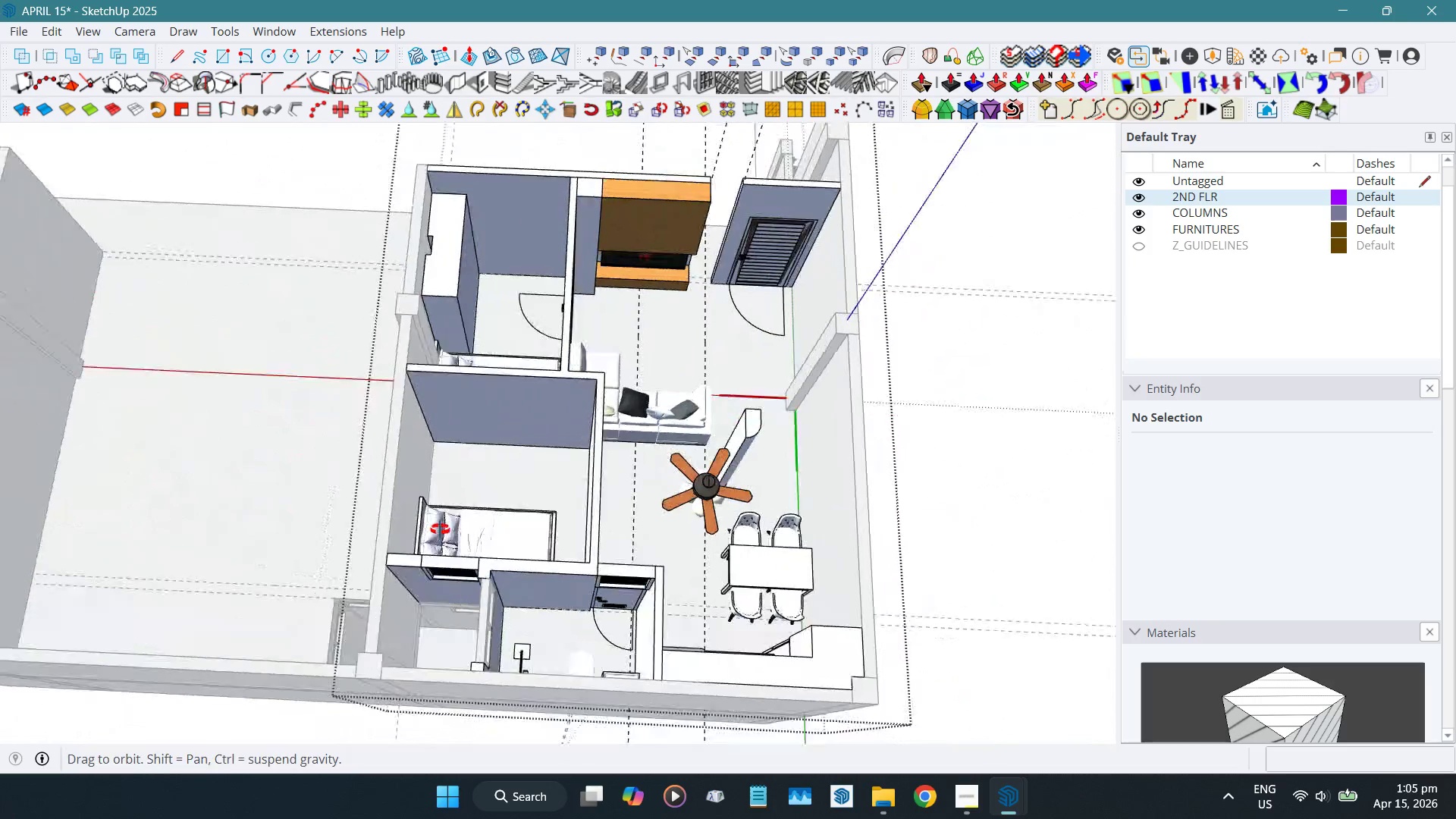 
hold_key(key=ShiftLeft, duration=0.38)
 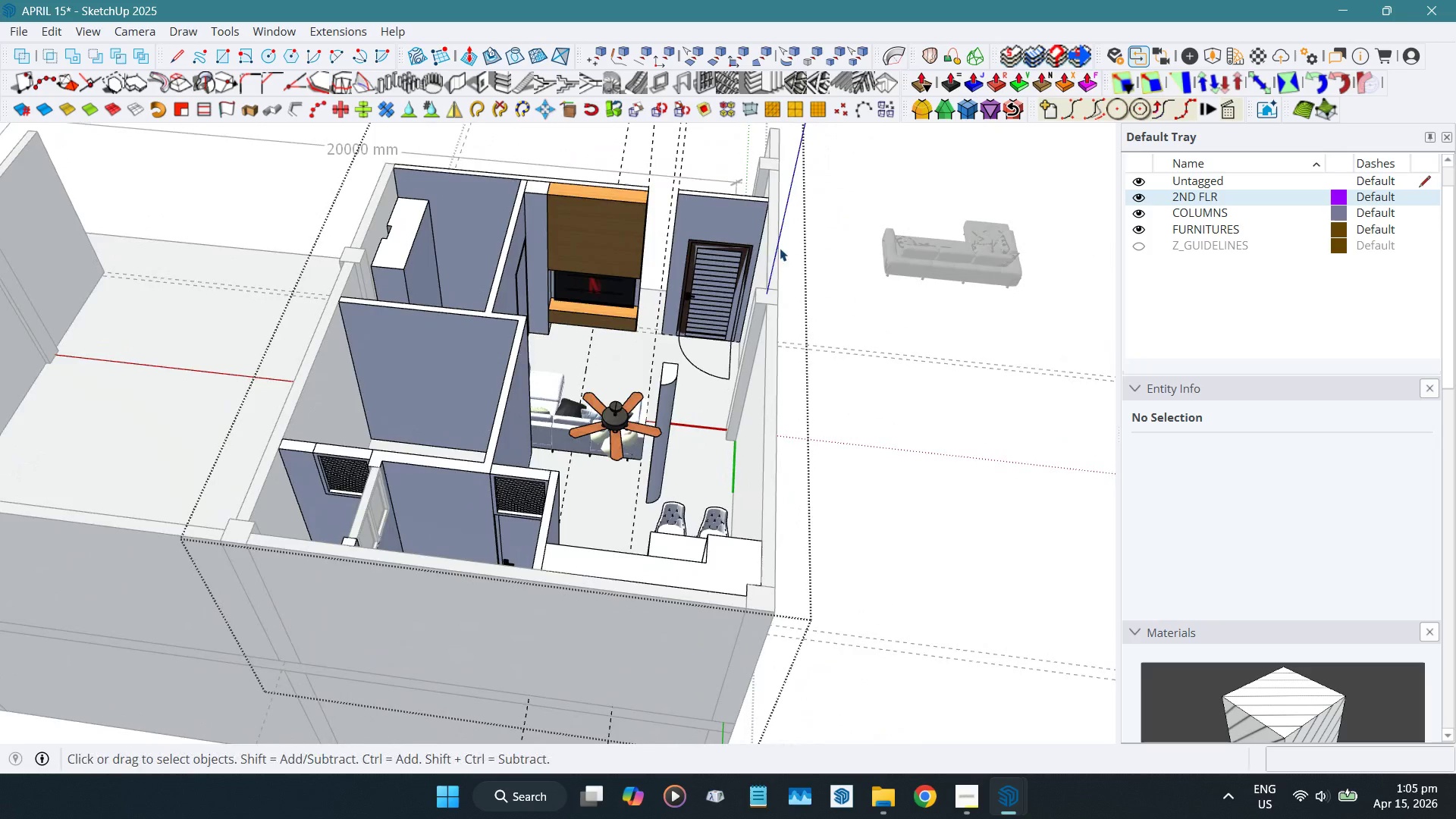 
scroll: coordinate [677, 174], scroll_direction: up, amount: 9.0
 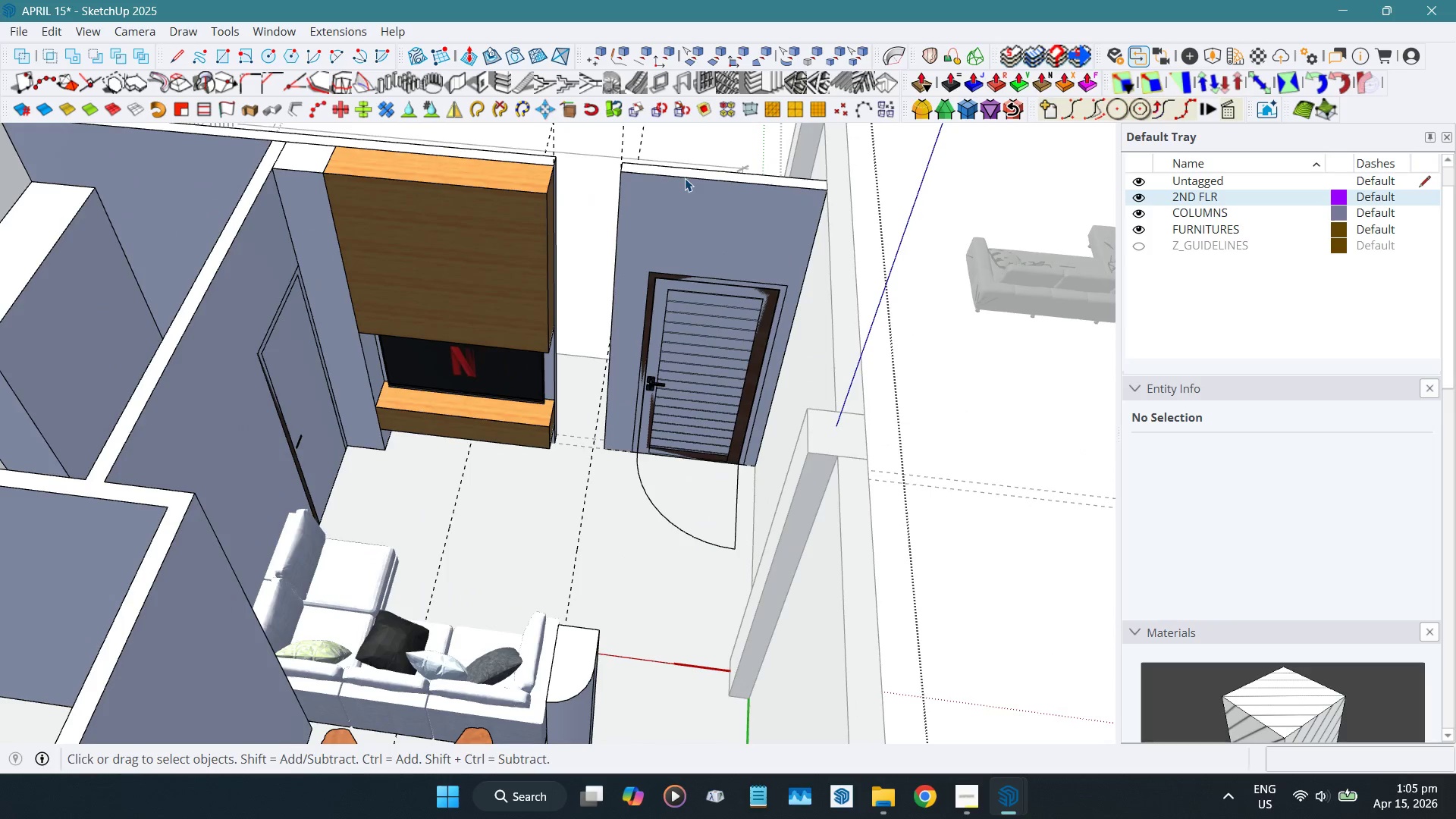 
hold_key(key=ShiftLeft, duration=0.73)
 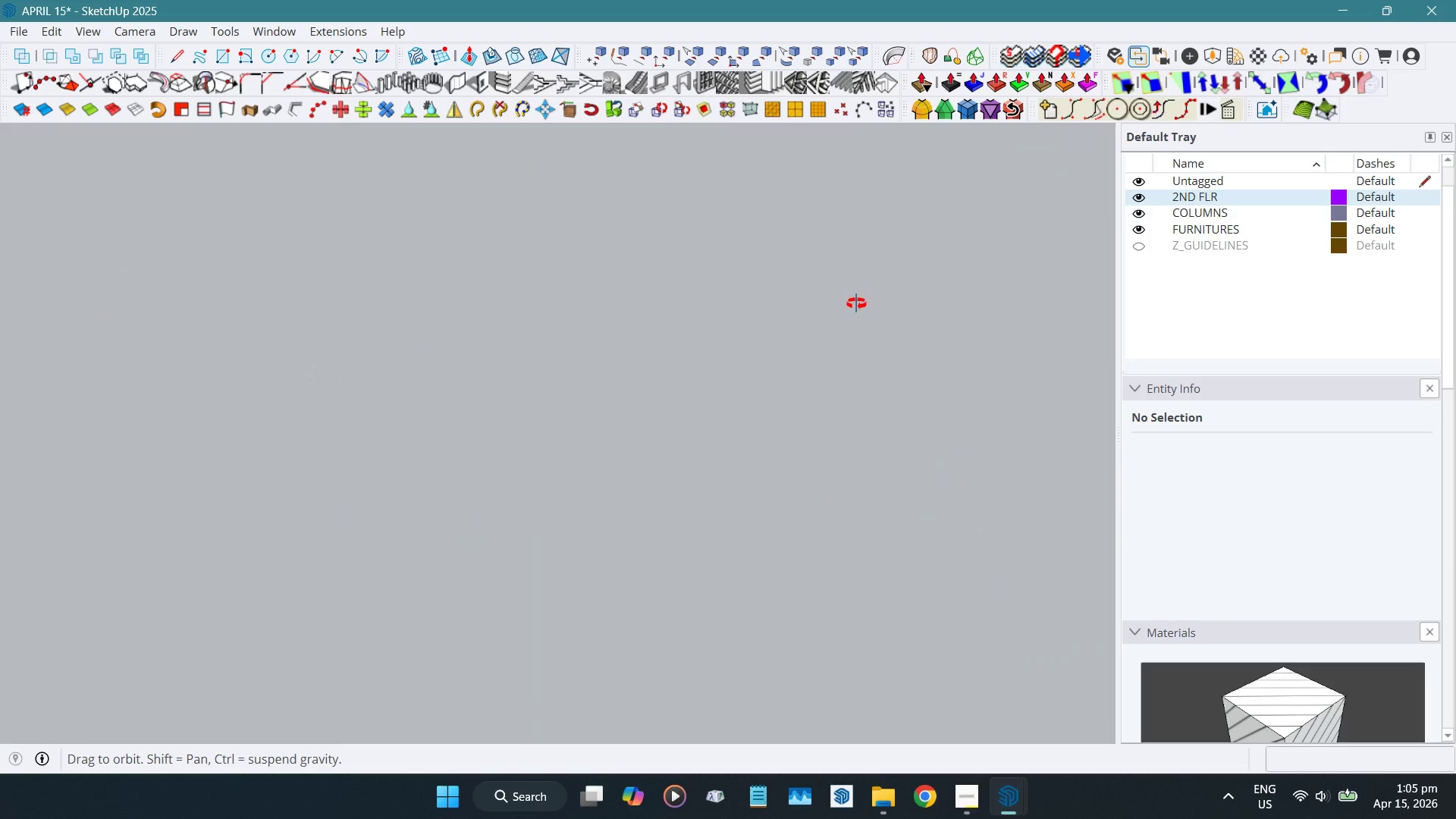 
hold_key(key=ShiftLeft, duration=1.22)
 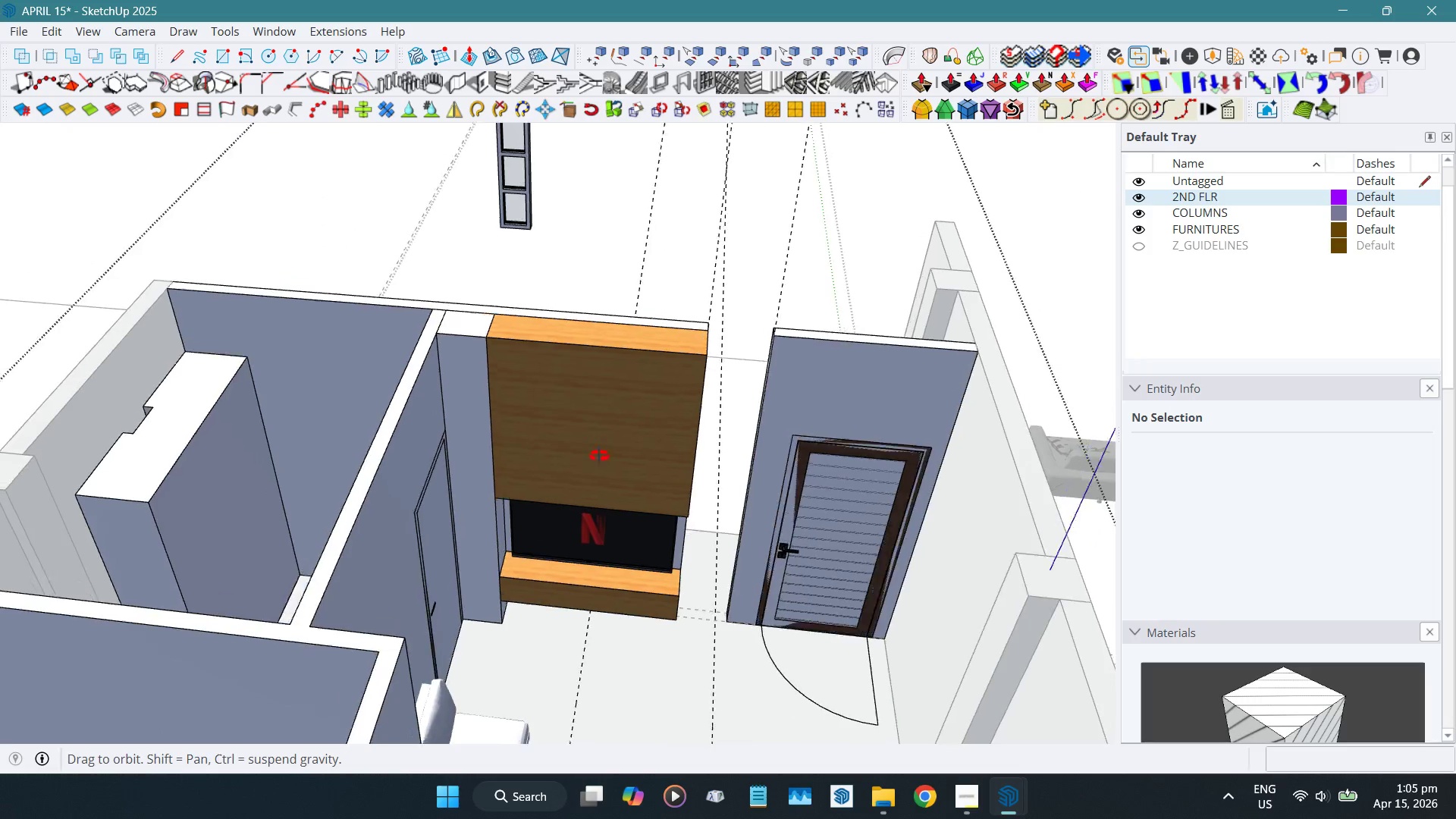 
hold_key(key=ShiftLeft, duration=0.64)
 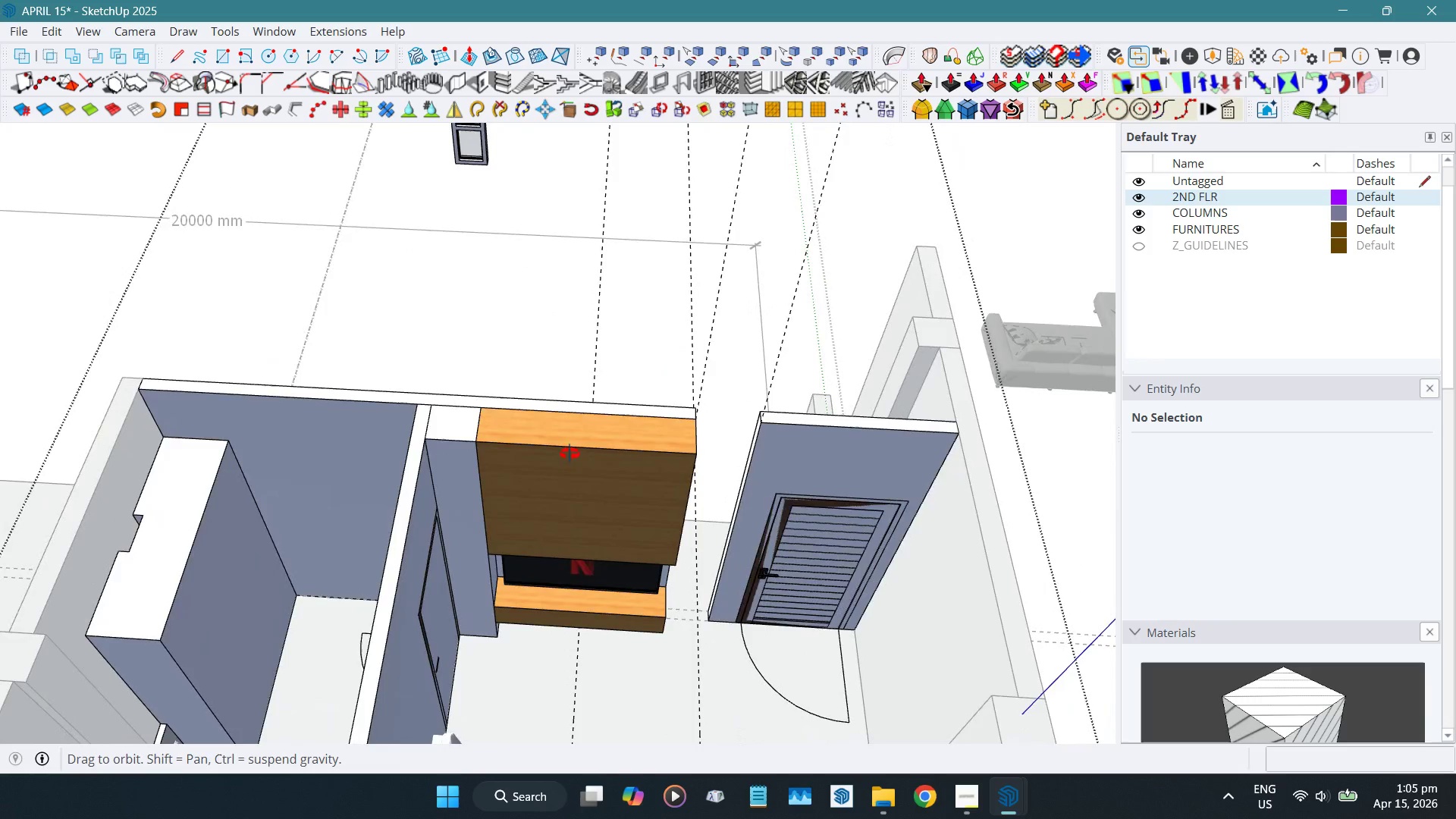 
hold_key(key=ShiftLeft, duration=0.5)
 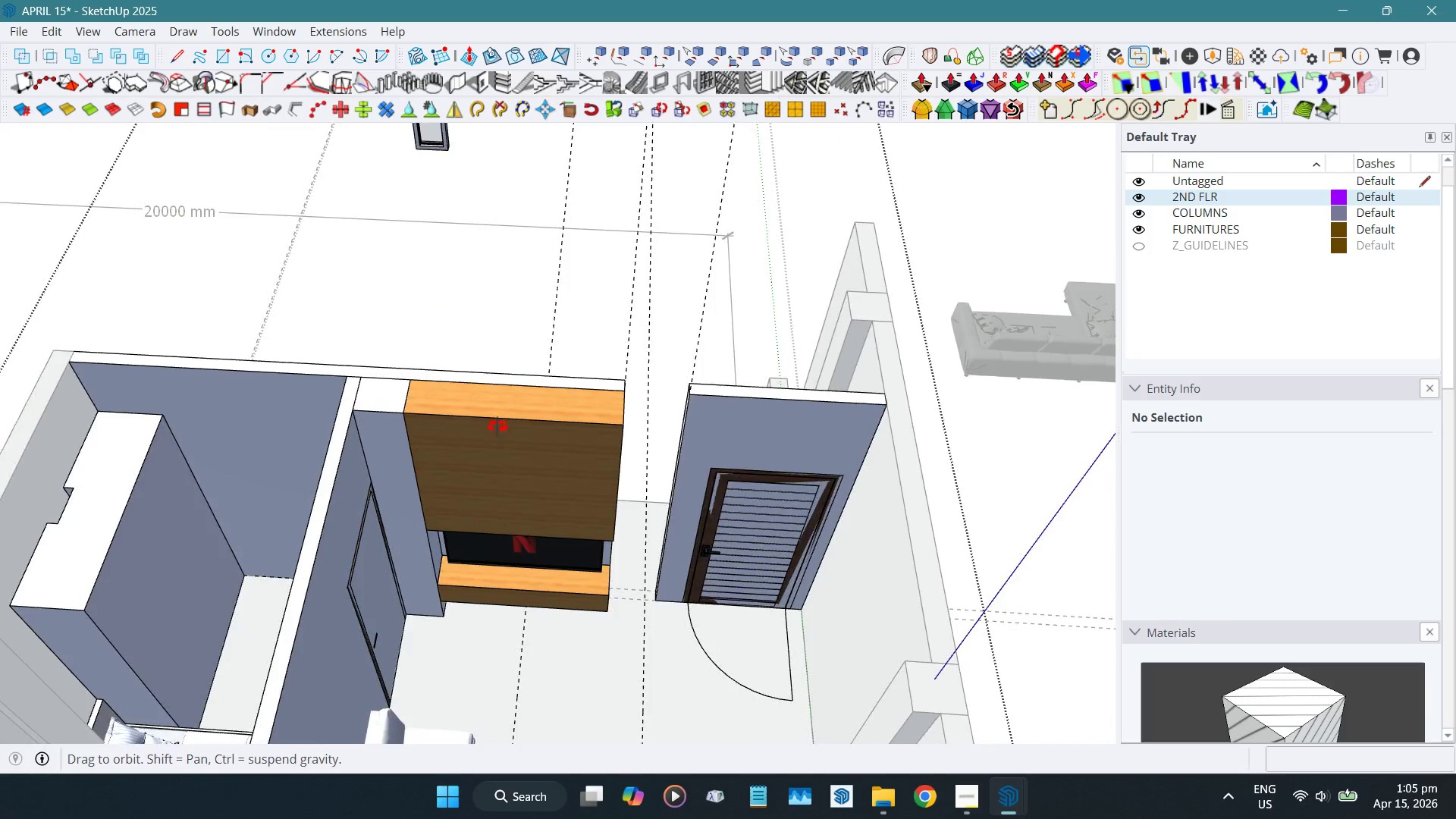 
hold_key(key=ShiftLeft, duration=0.47)
 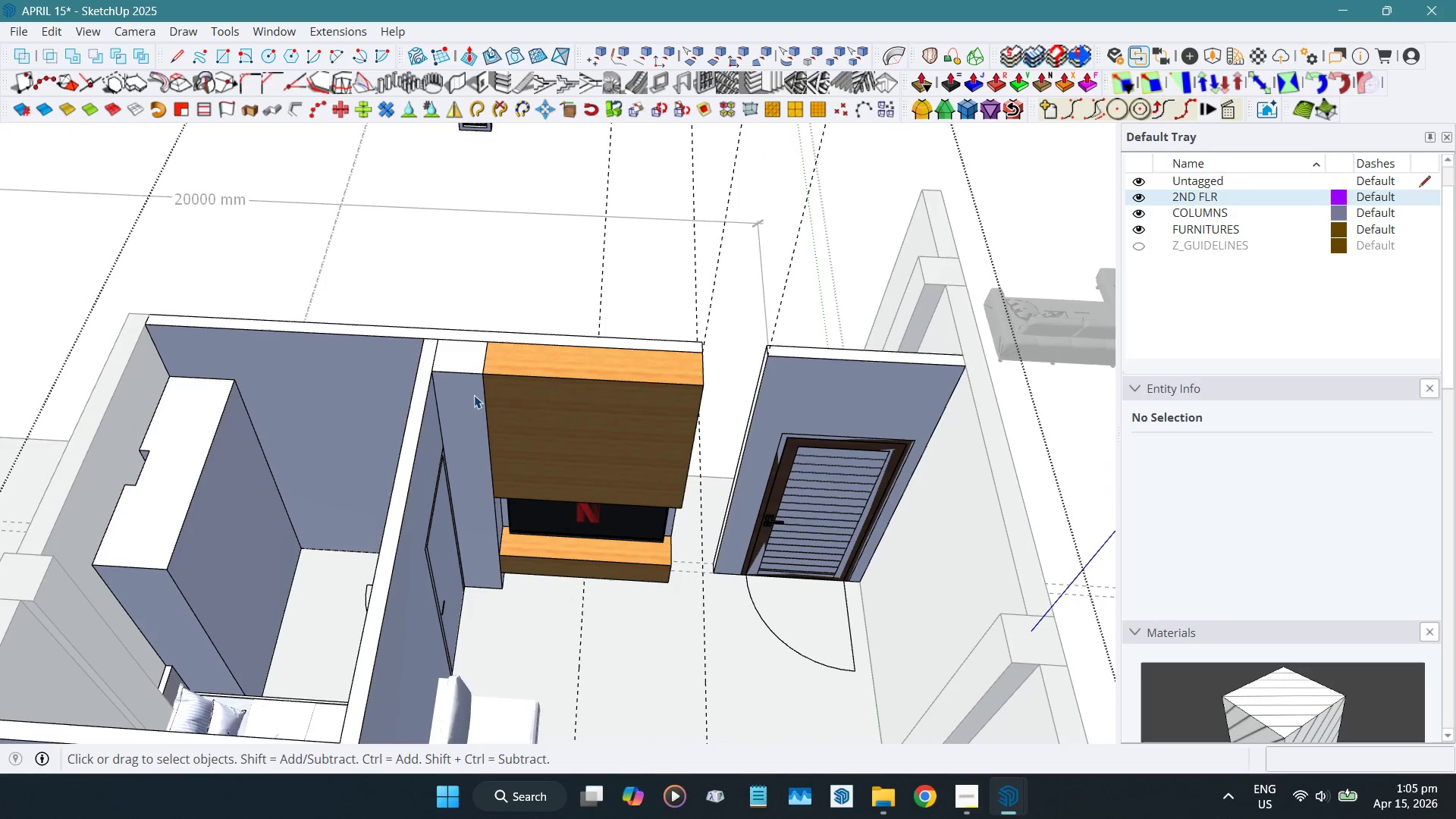 
left_click([472, 396])
 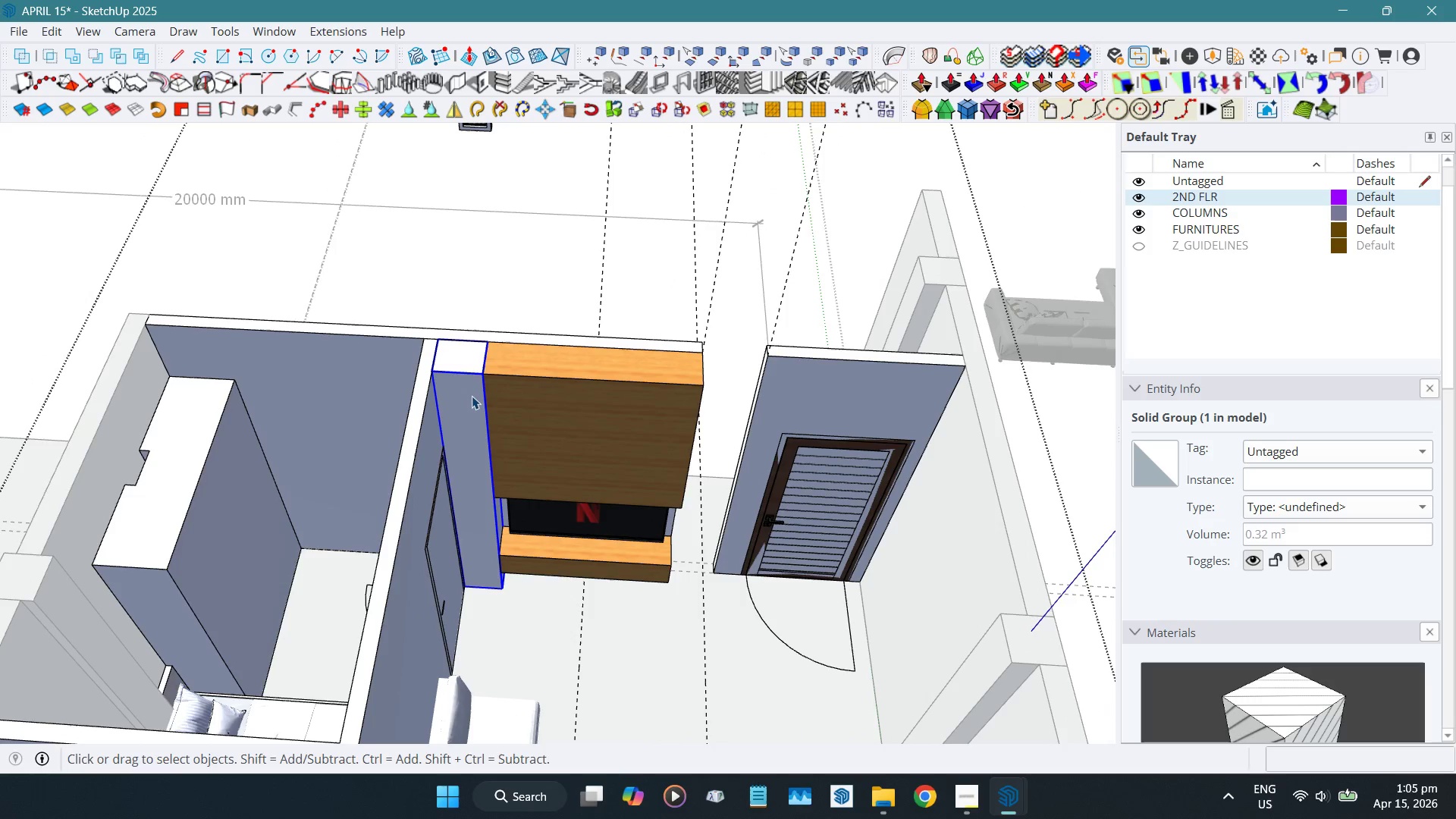 
key(Delete)
 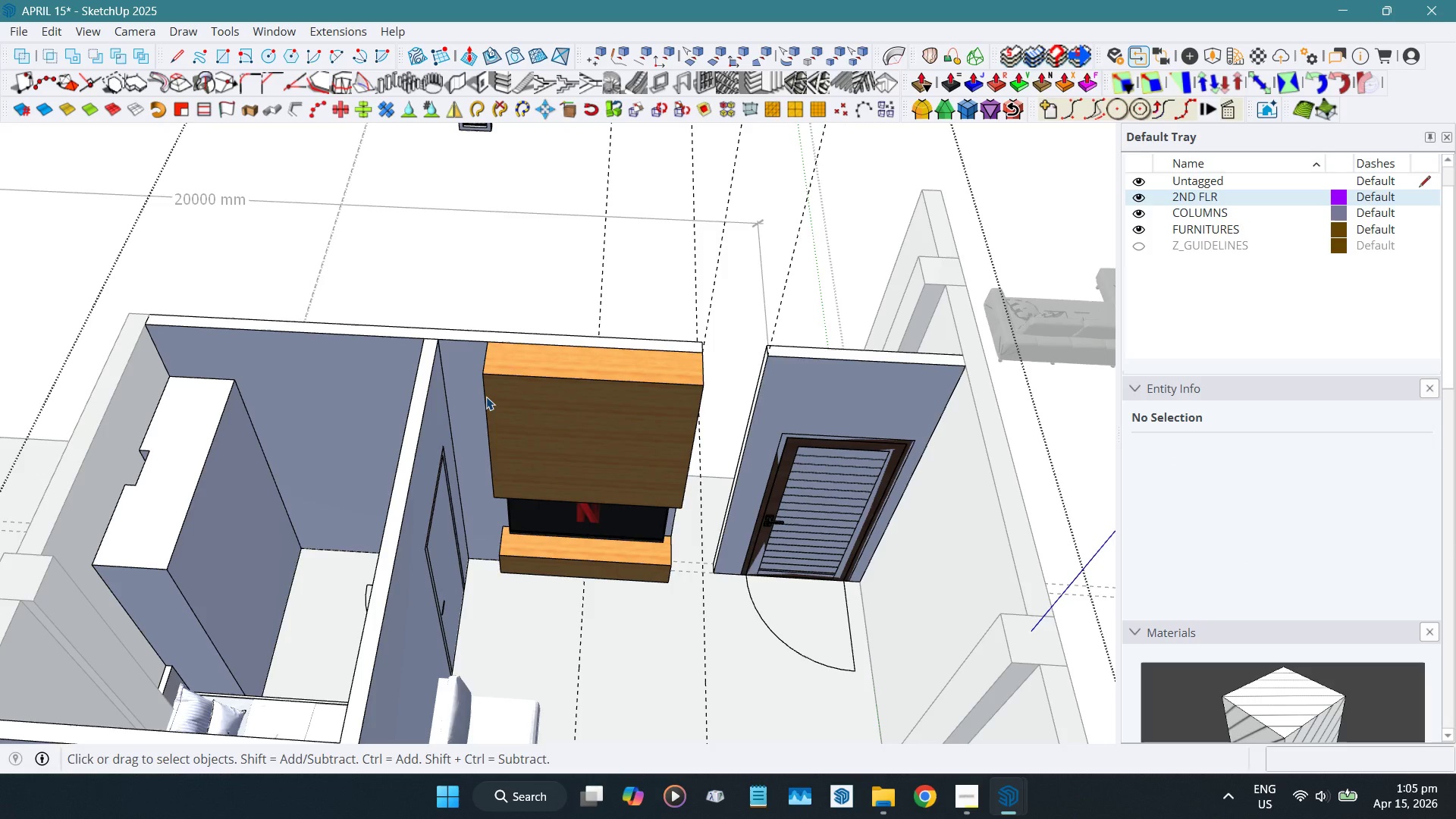 
left_click([466, 378])
 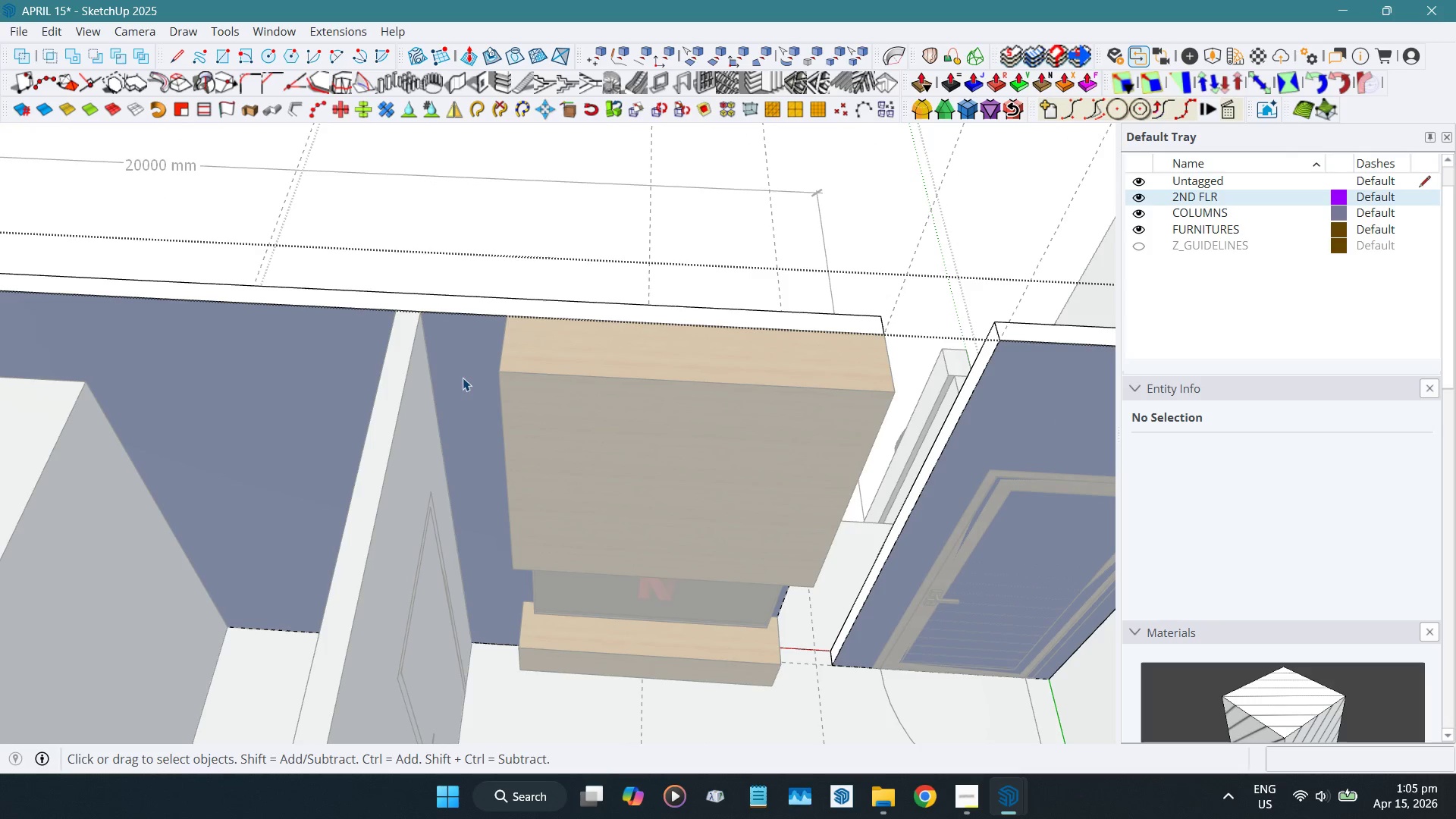 
scroll: coordinate [462, 377], scroll_direction: up, amount: 5.0
 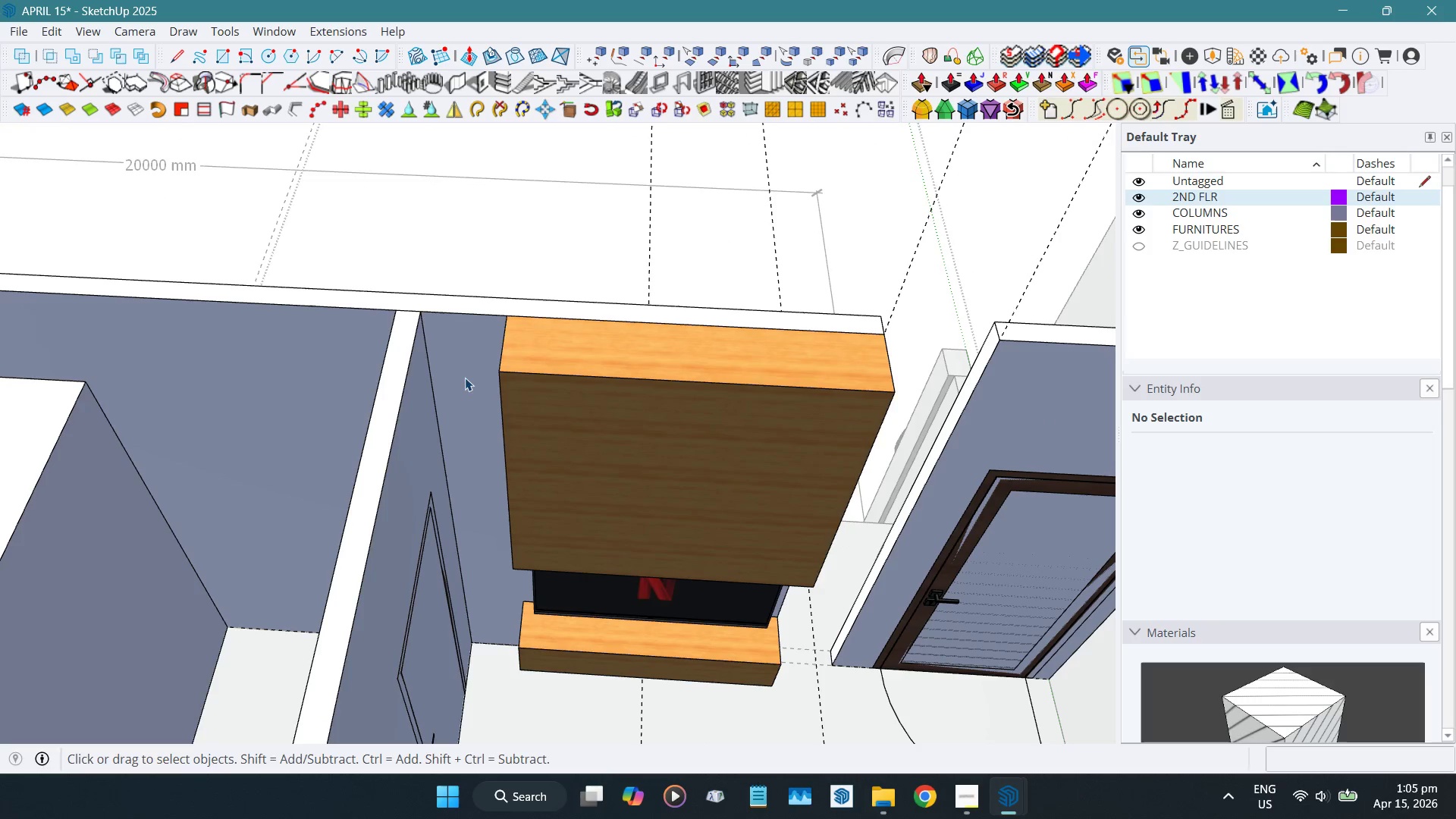 
hold_key(key=ShiftLeft, duration=1.0)
 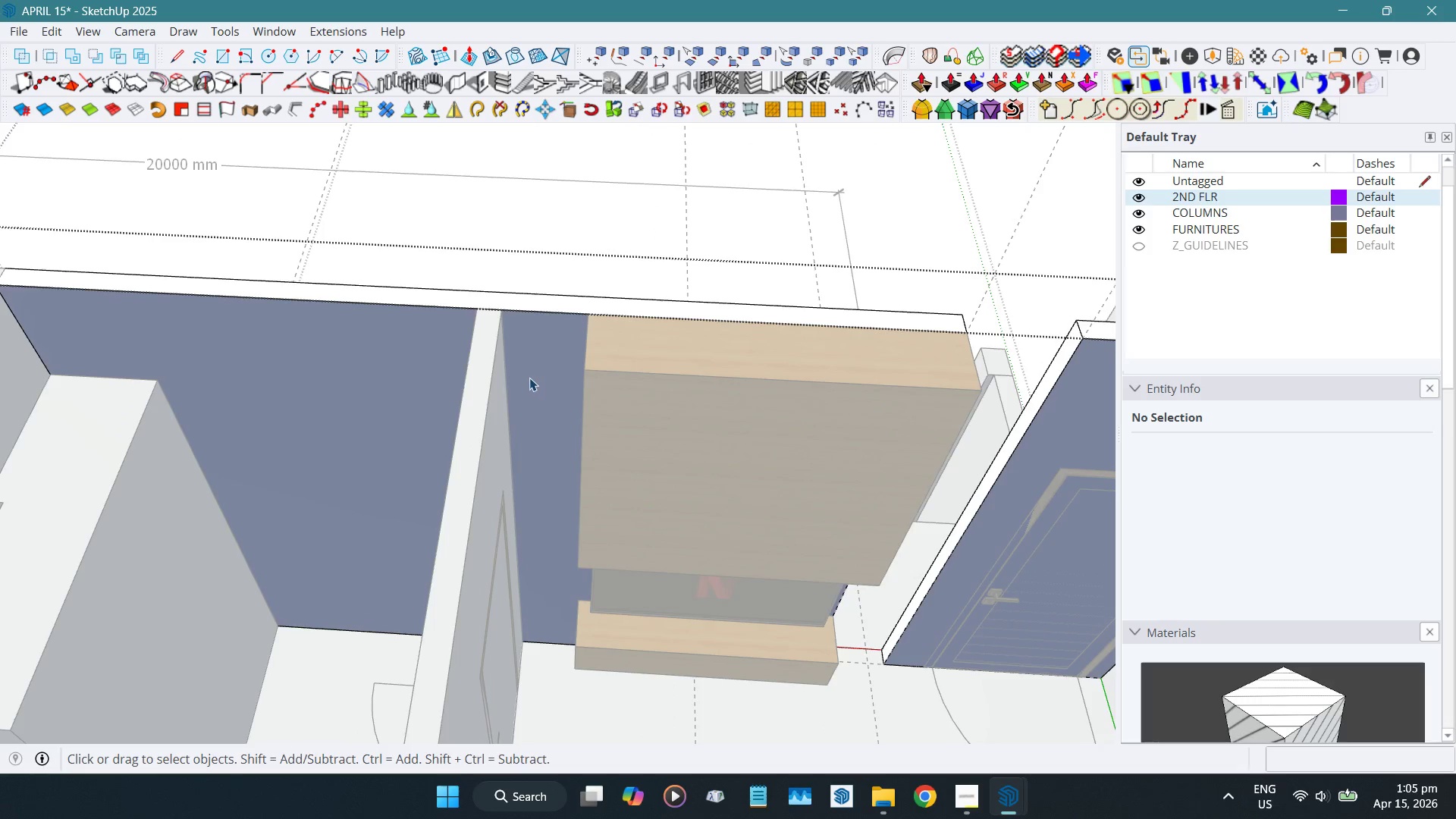 
hold_key(key=ShiftLeft, duration=1.22)
 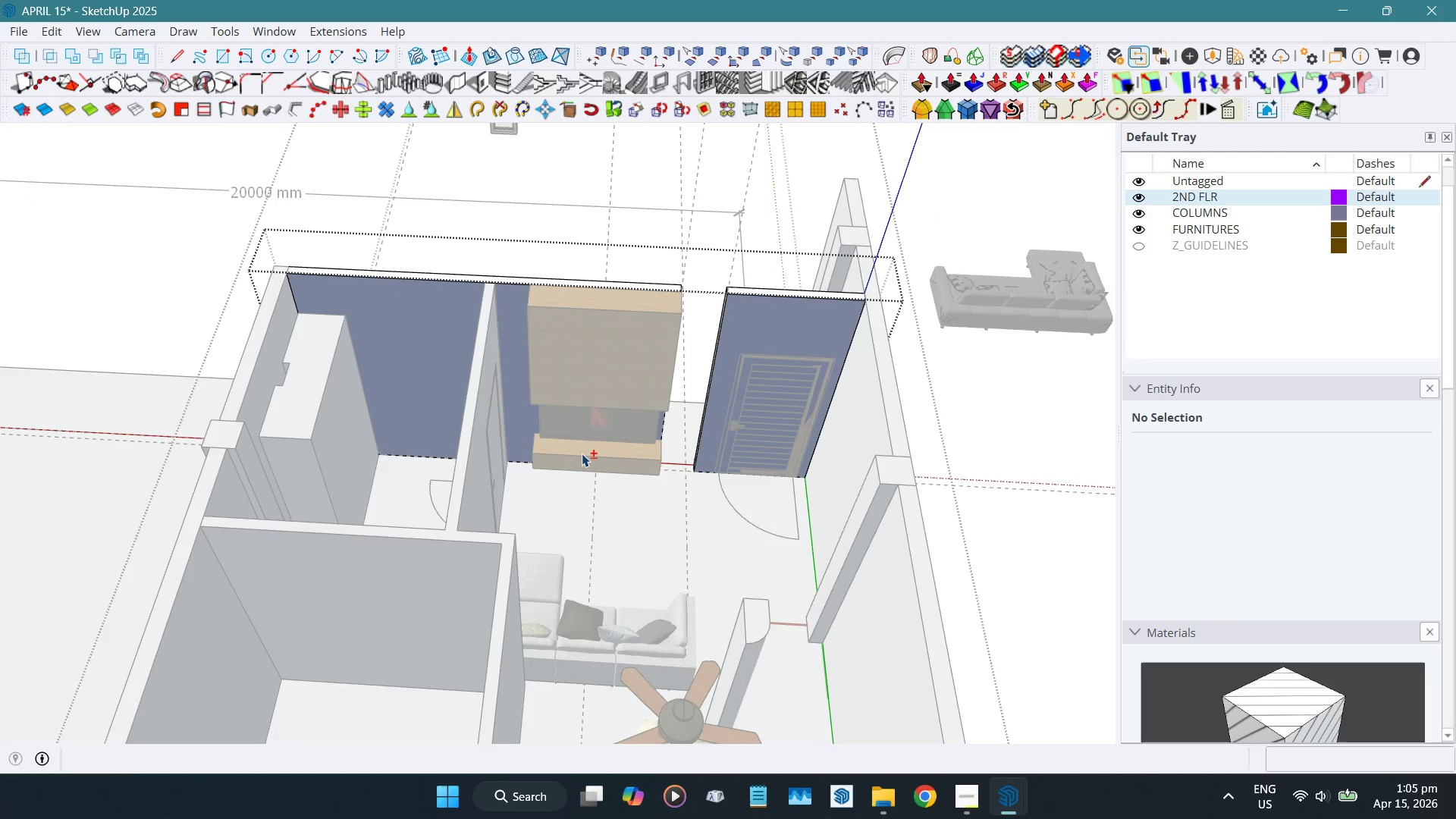 
scroll: coordinate [528, 379], scroll_direction: down, amount: 10.0
 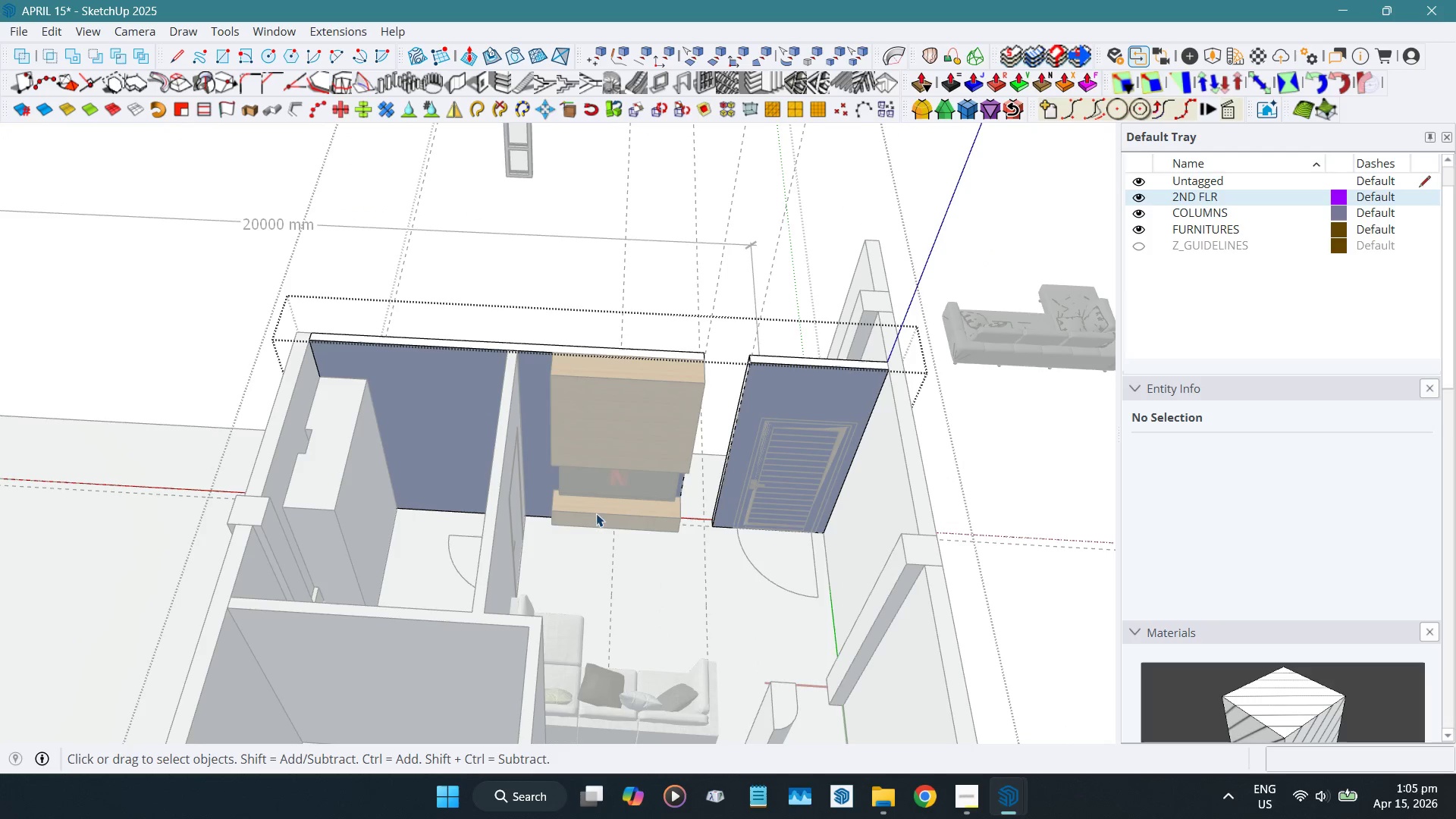 
key(Control+Z)
 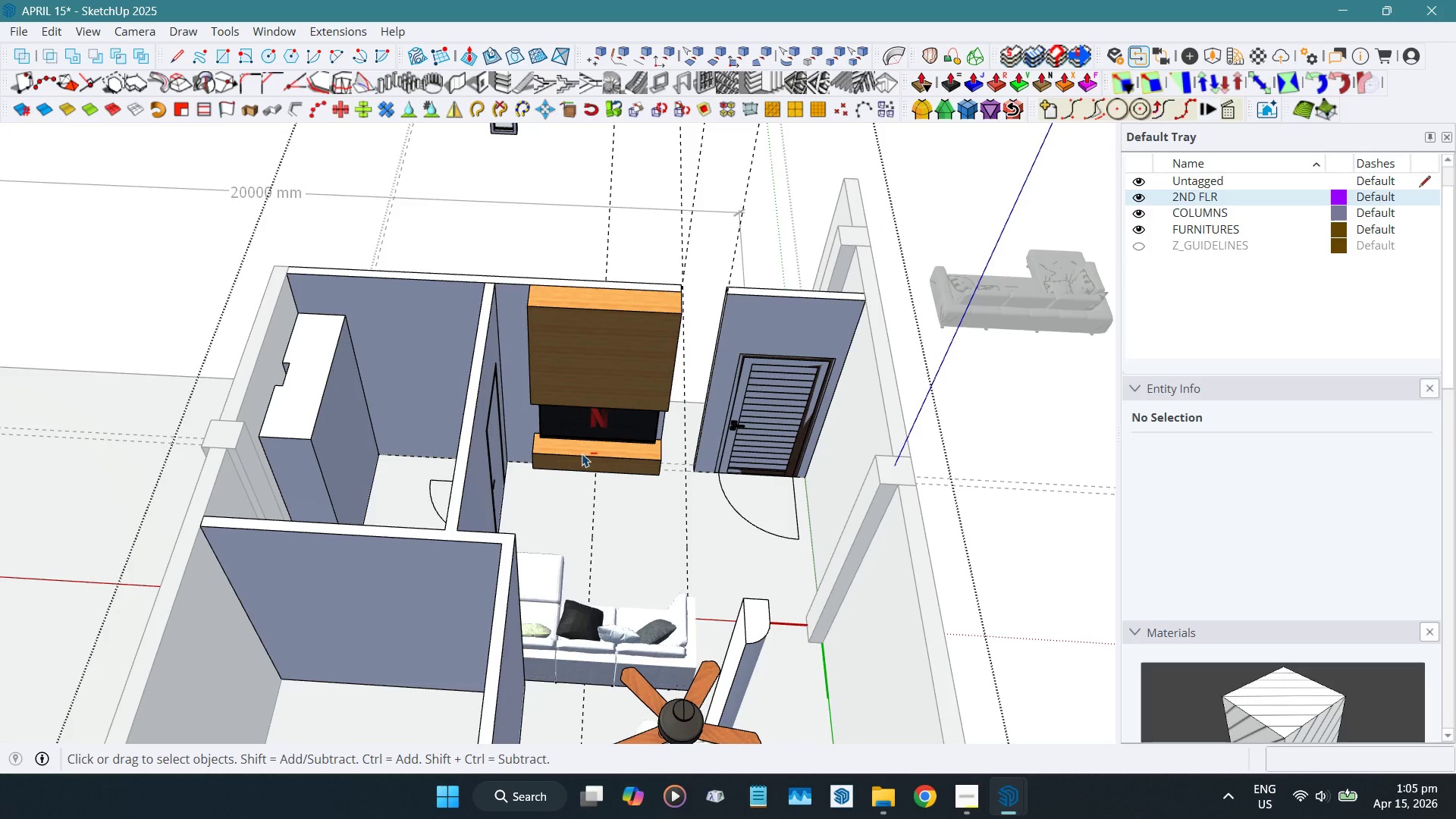 
key(Control+Z)
 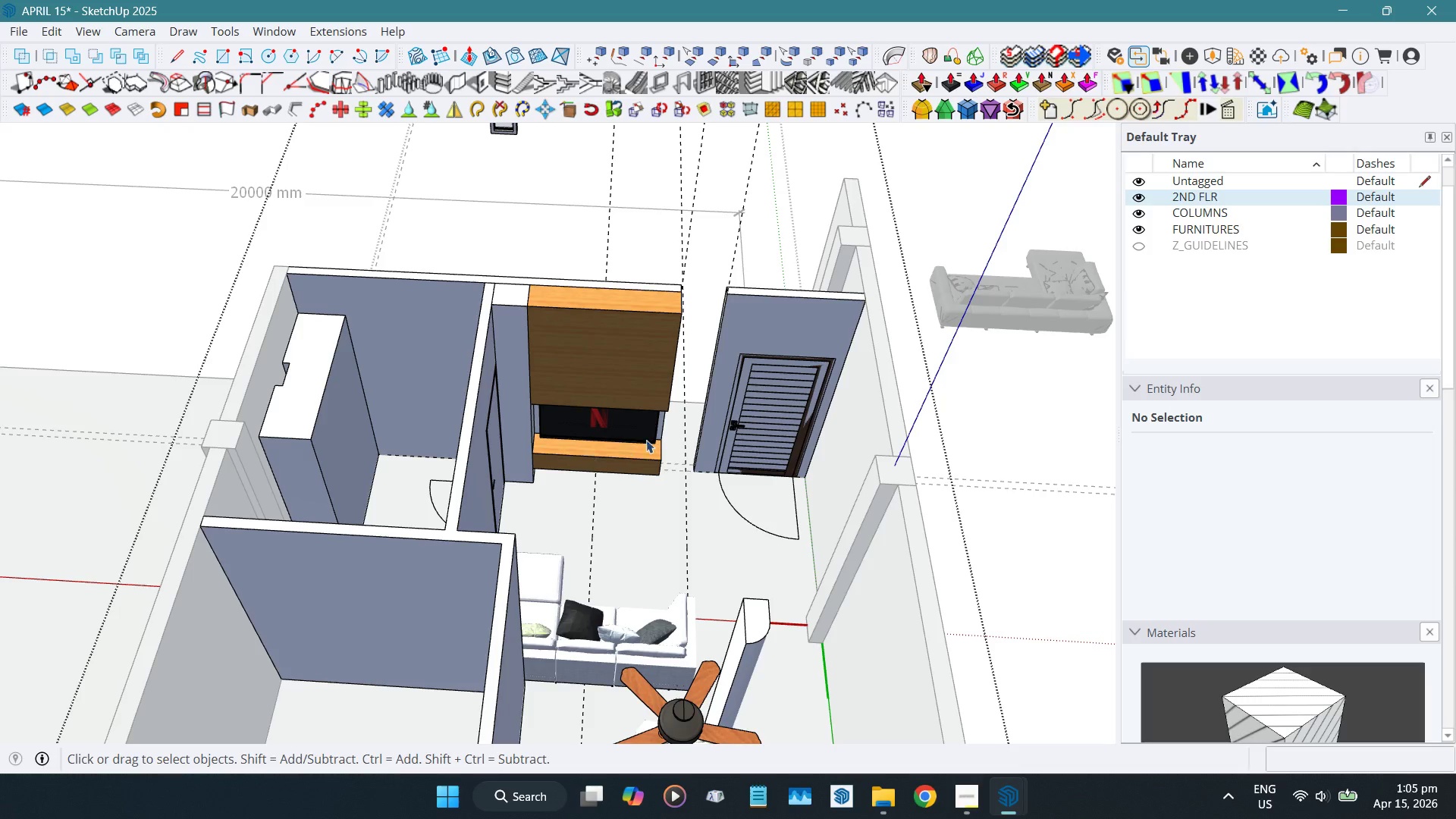 
hold_key(key=ShiftLeft, duration=0.41)
 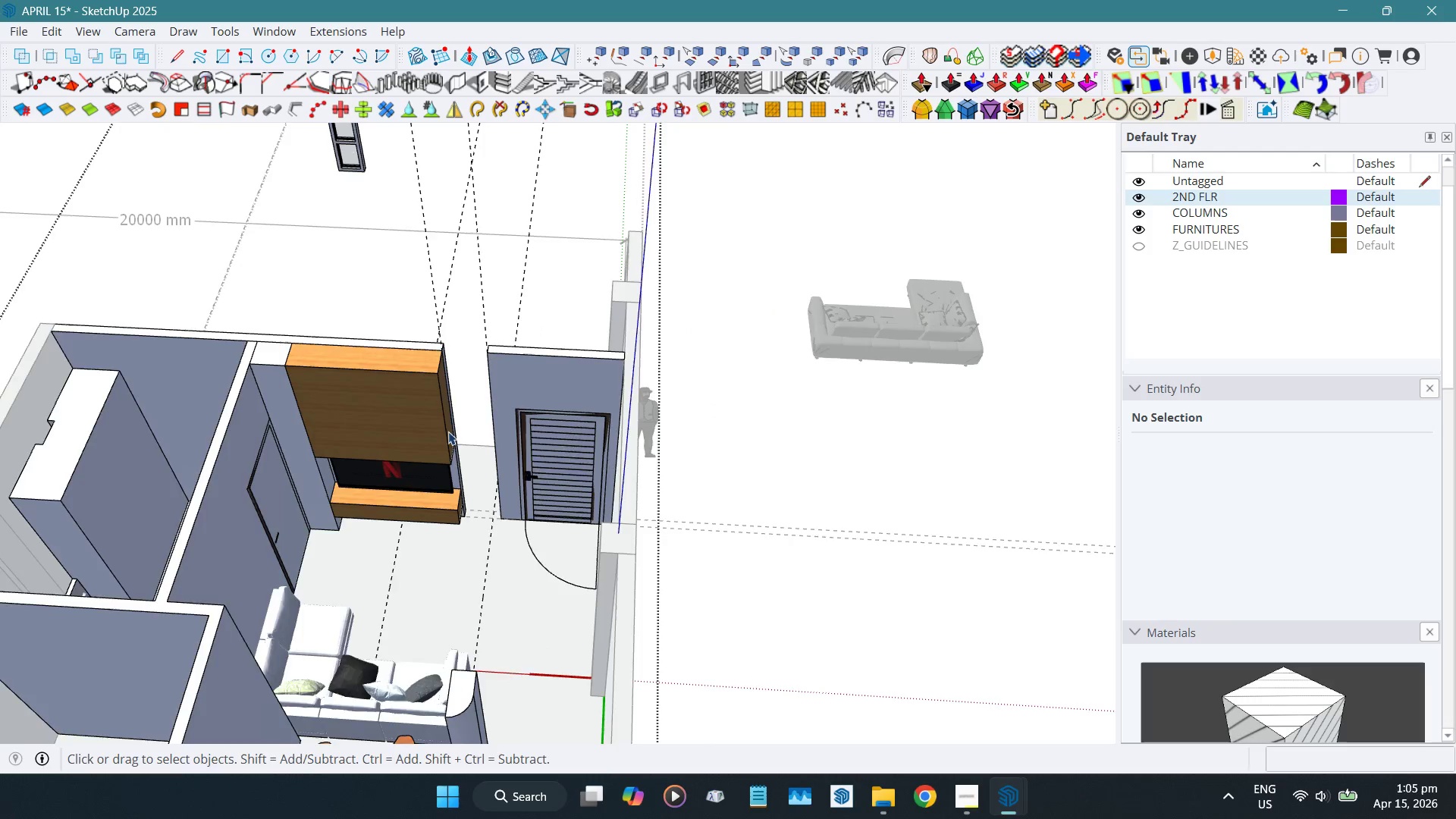 
scroll: coordinate [455, 591], scroll_direction: up, amount: 21.0
 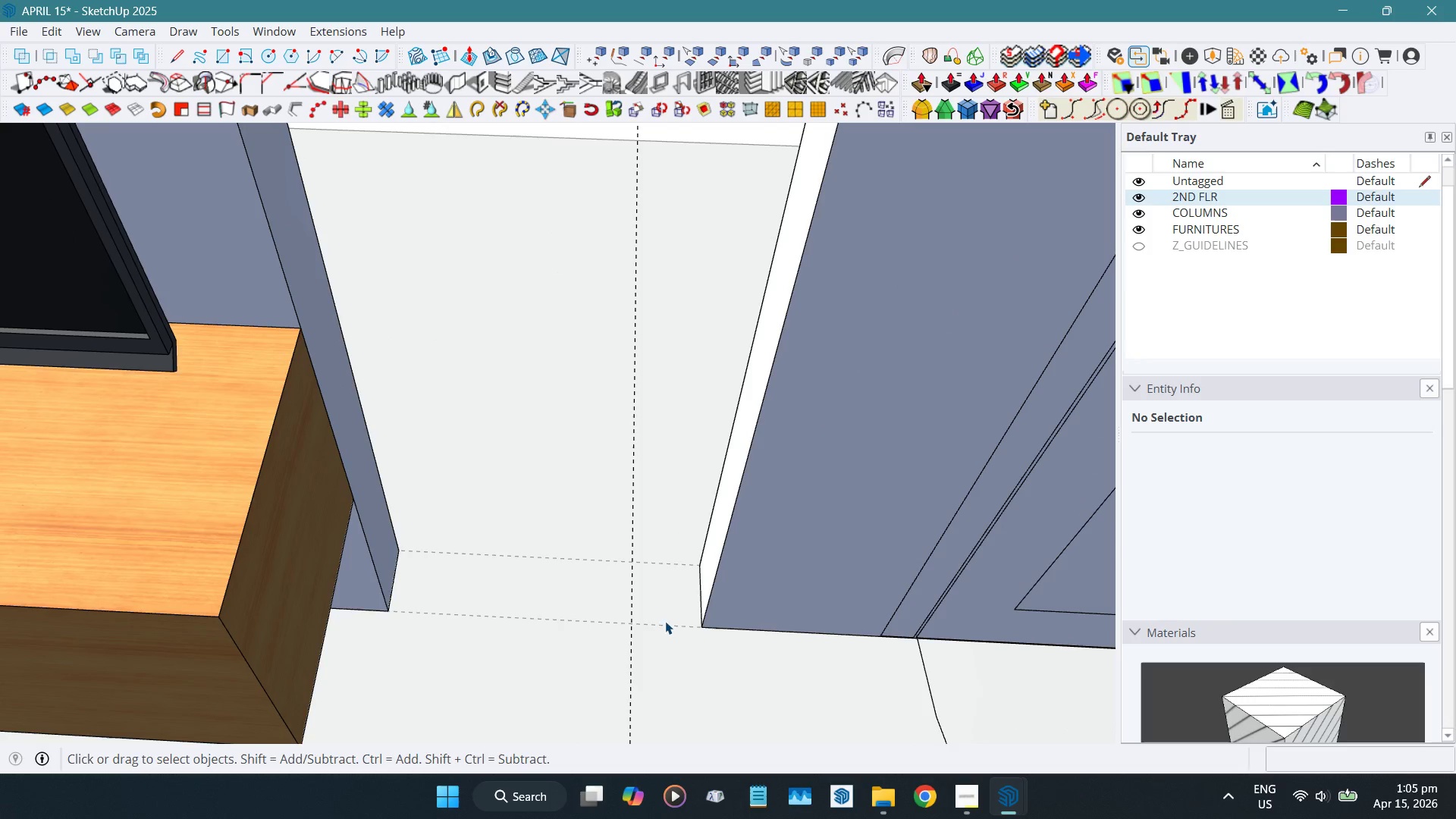 
hold_key(key=ShiftLeft, duration=0.58)
 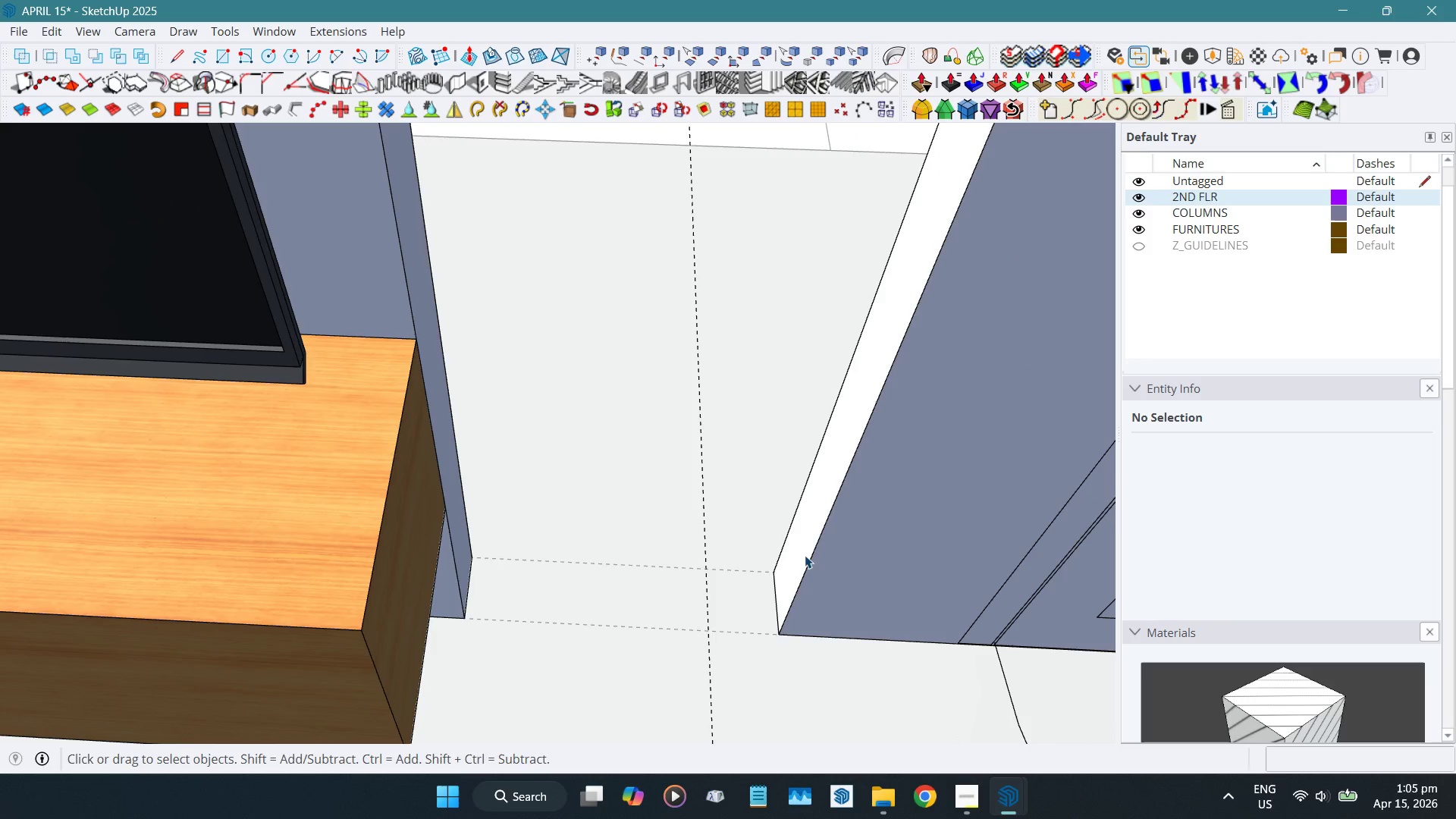 
double_click([805, 555])
 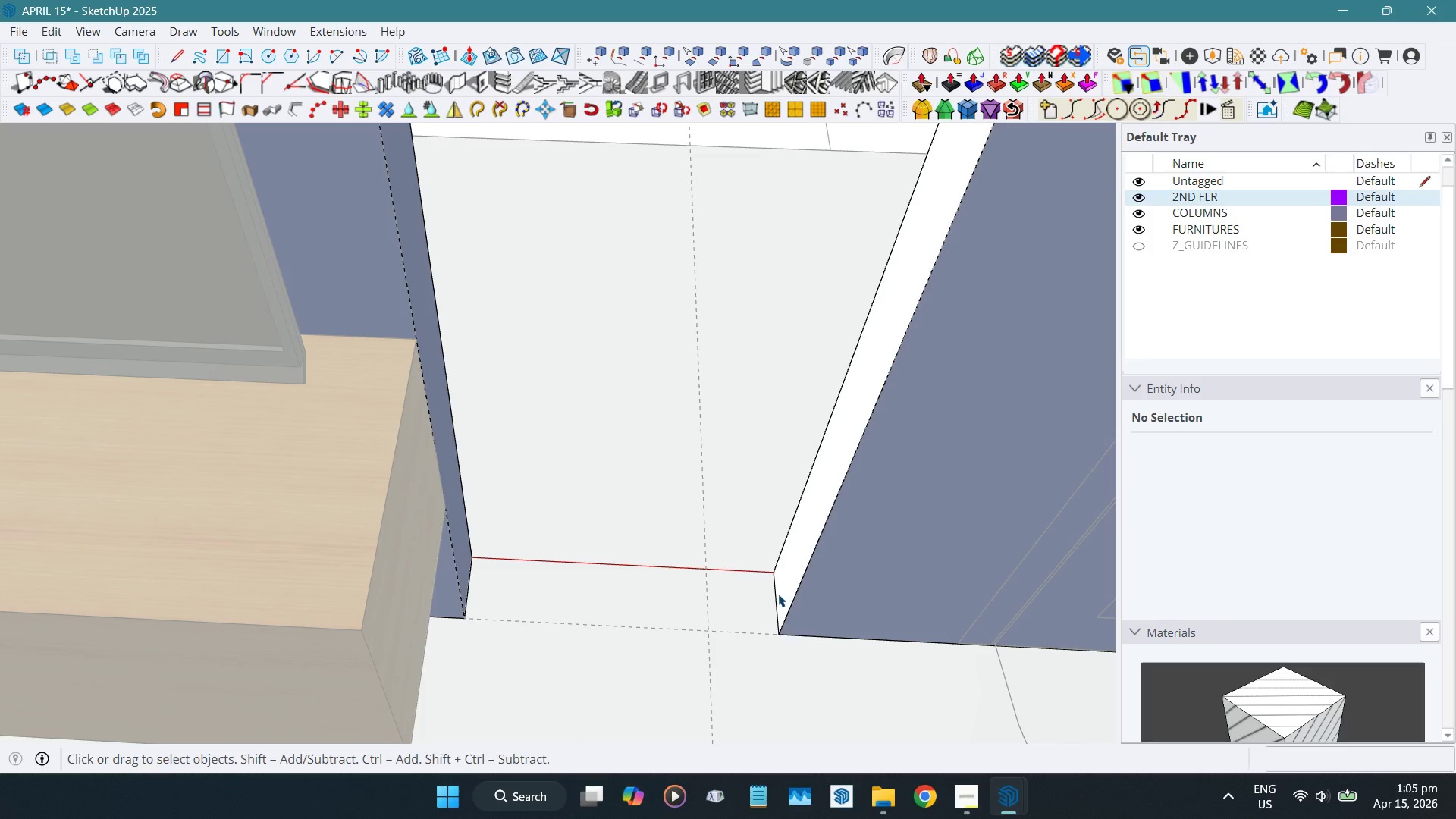 
left_click([774, 591])
 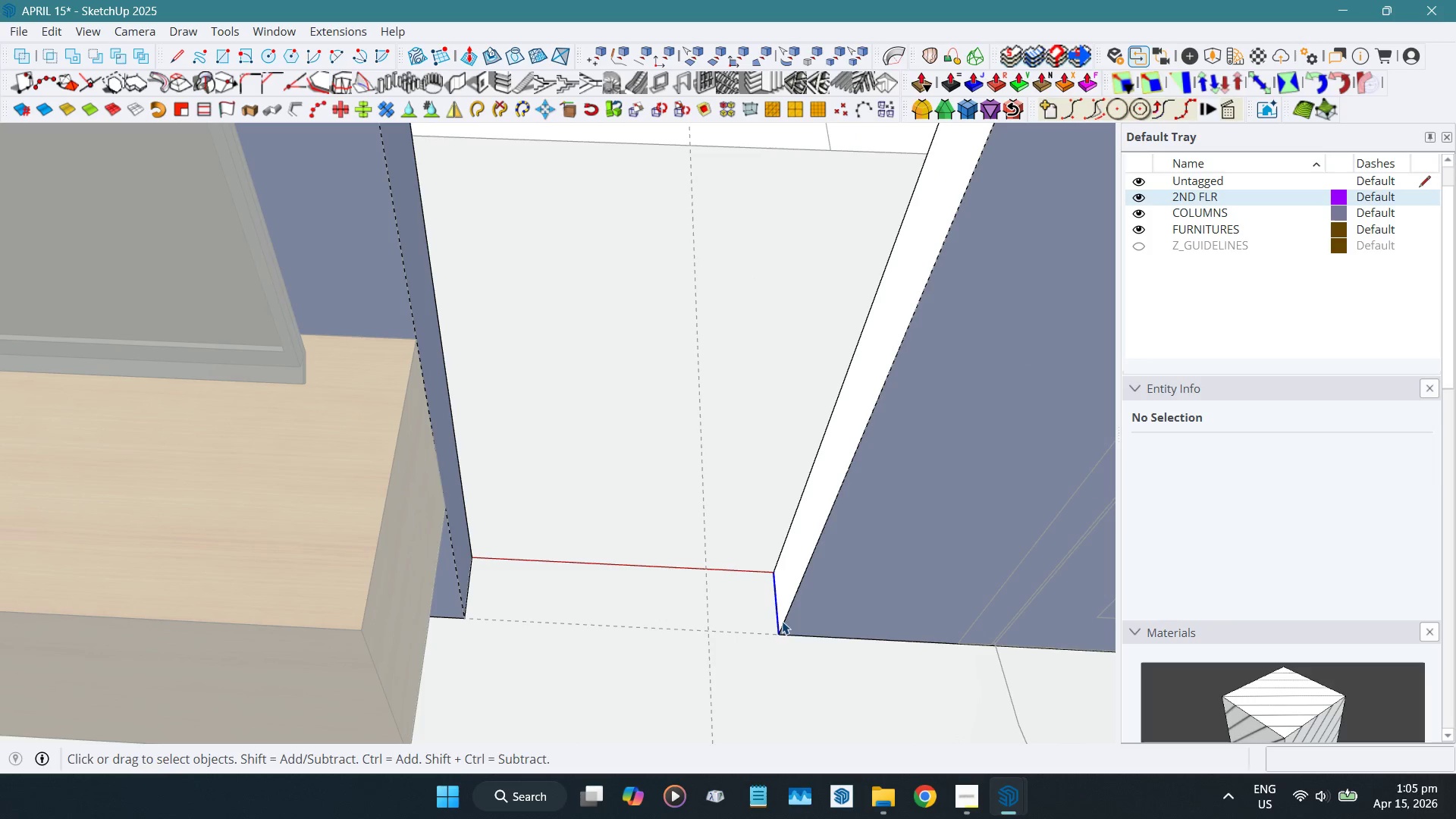 
key(Shift+W)
 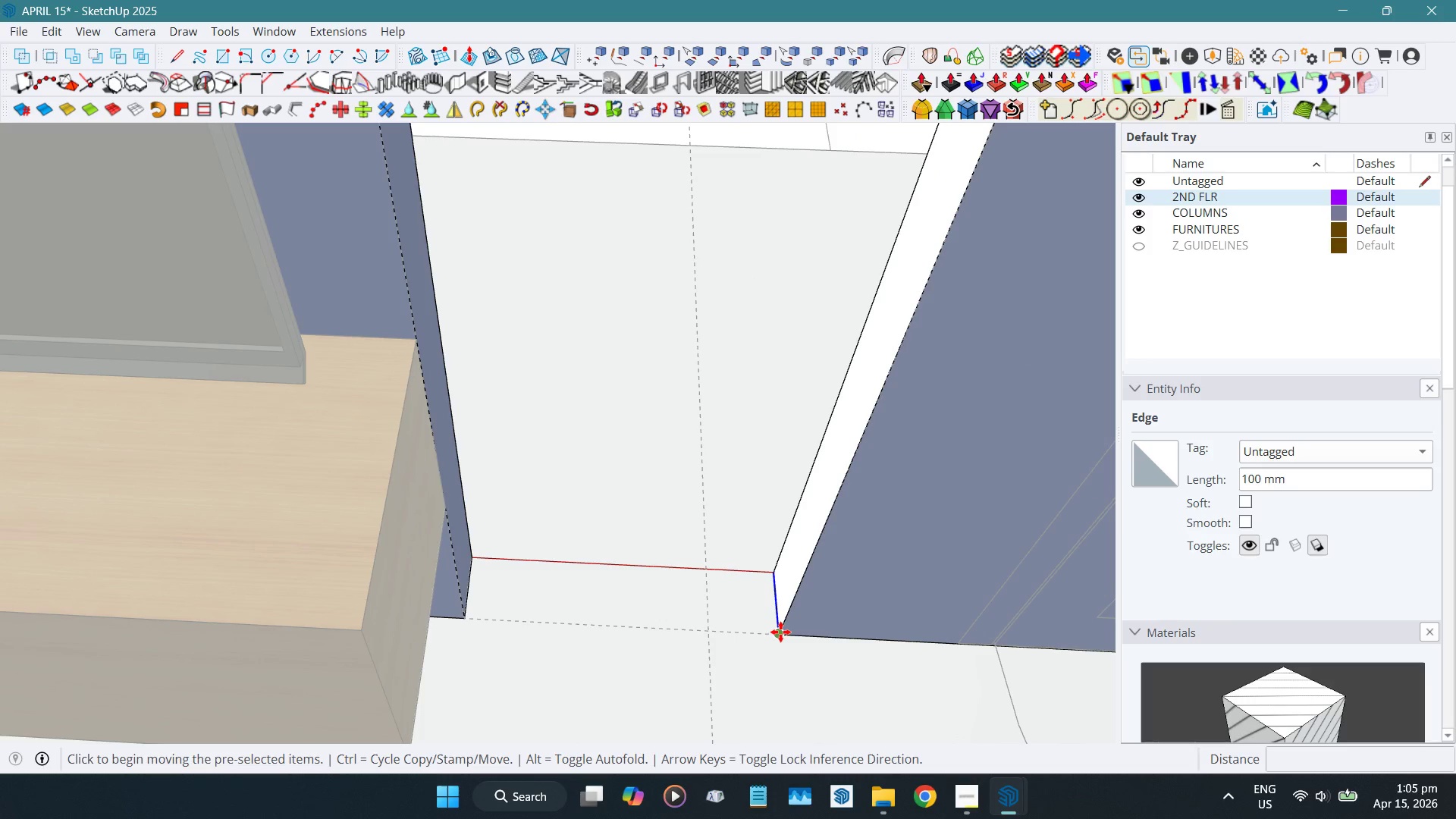 
left_click([780, 631])
 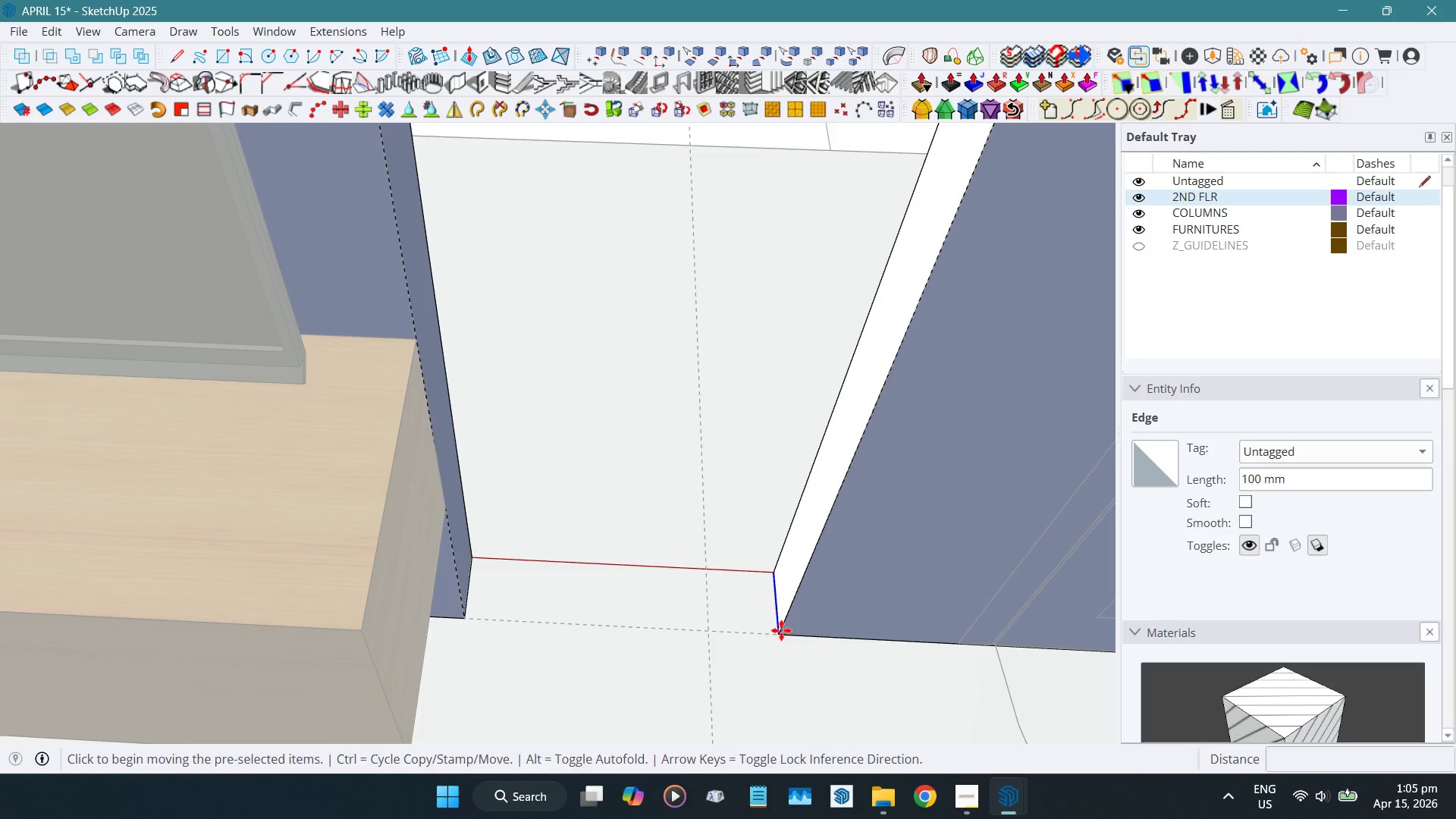 
key(Control+ControlLeft)
 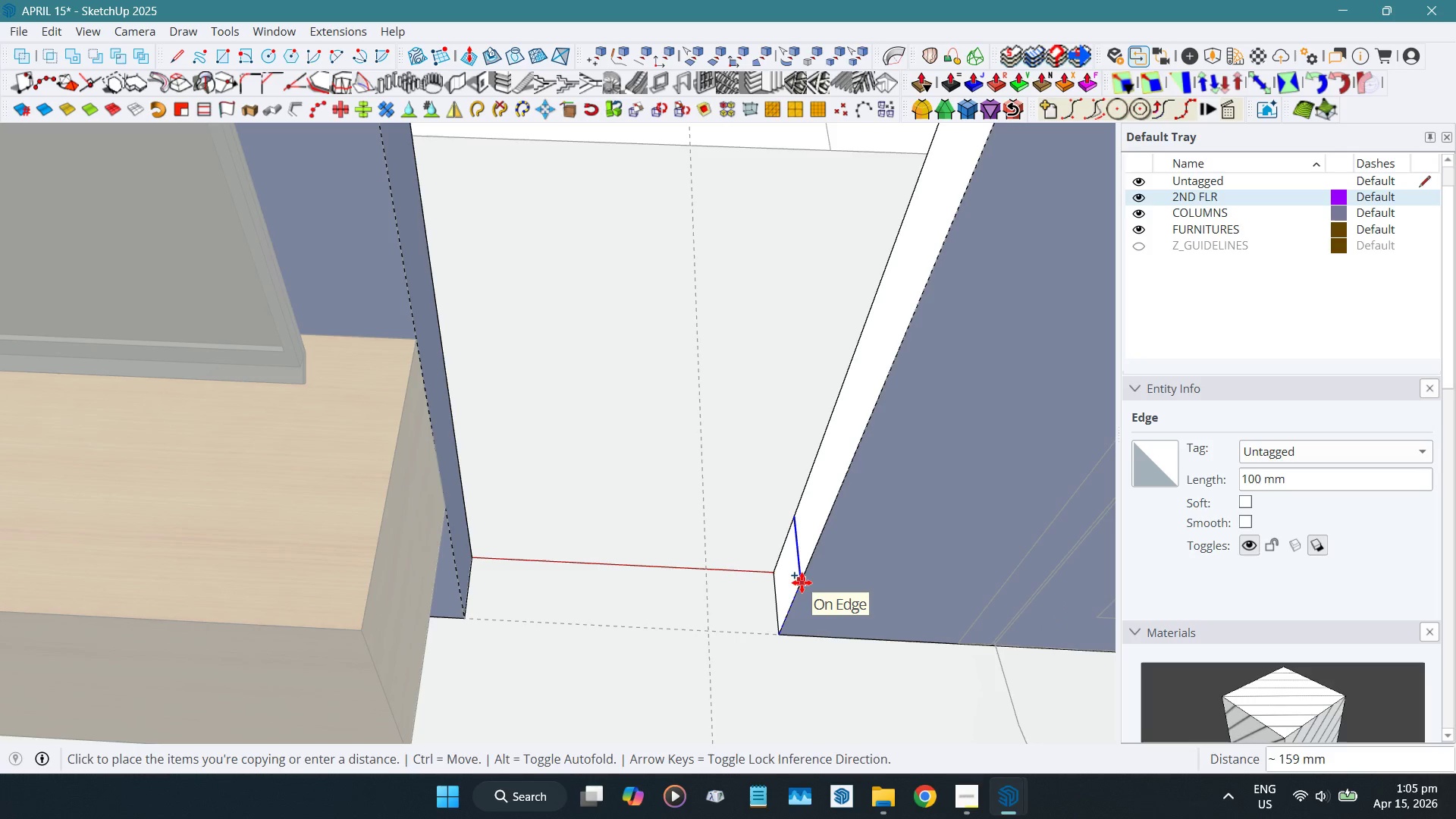 
key(Numpad6)
 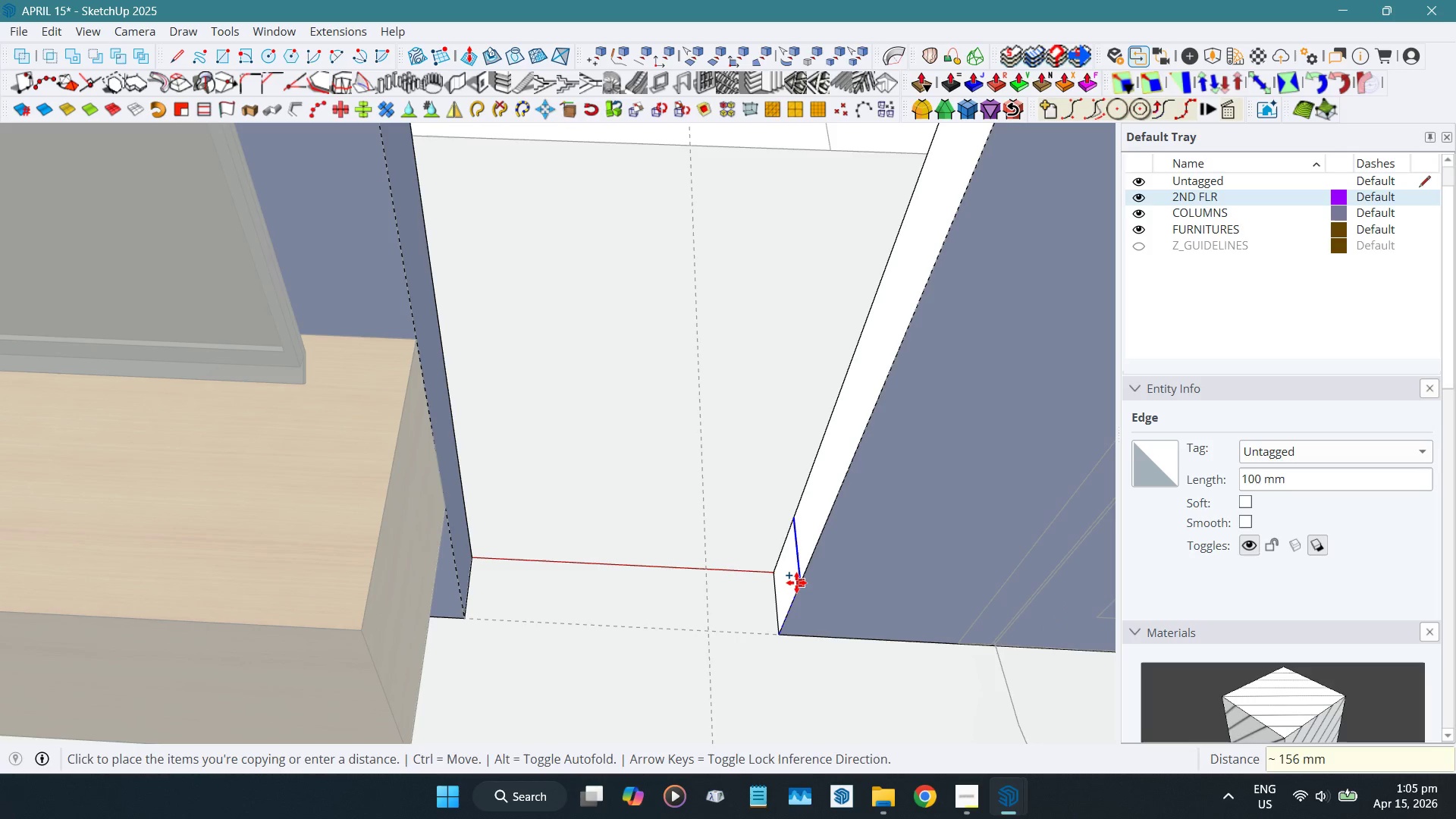 
key(Numpad0)
 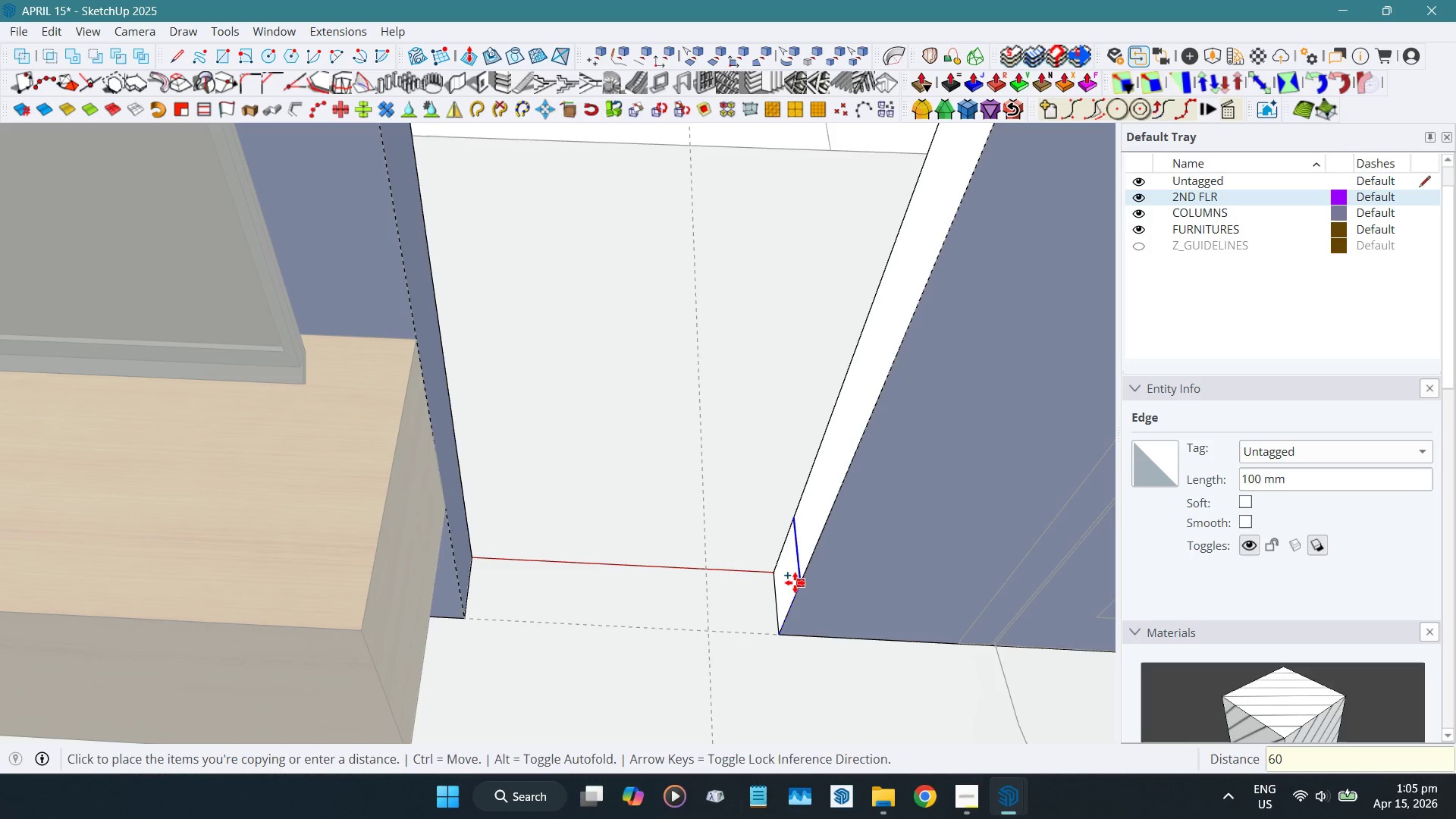 
key(Numpad0)
 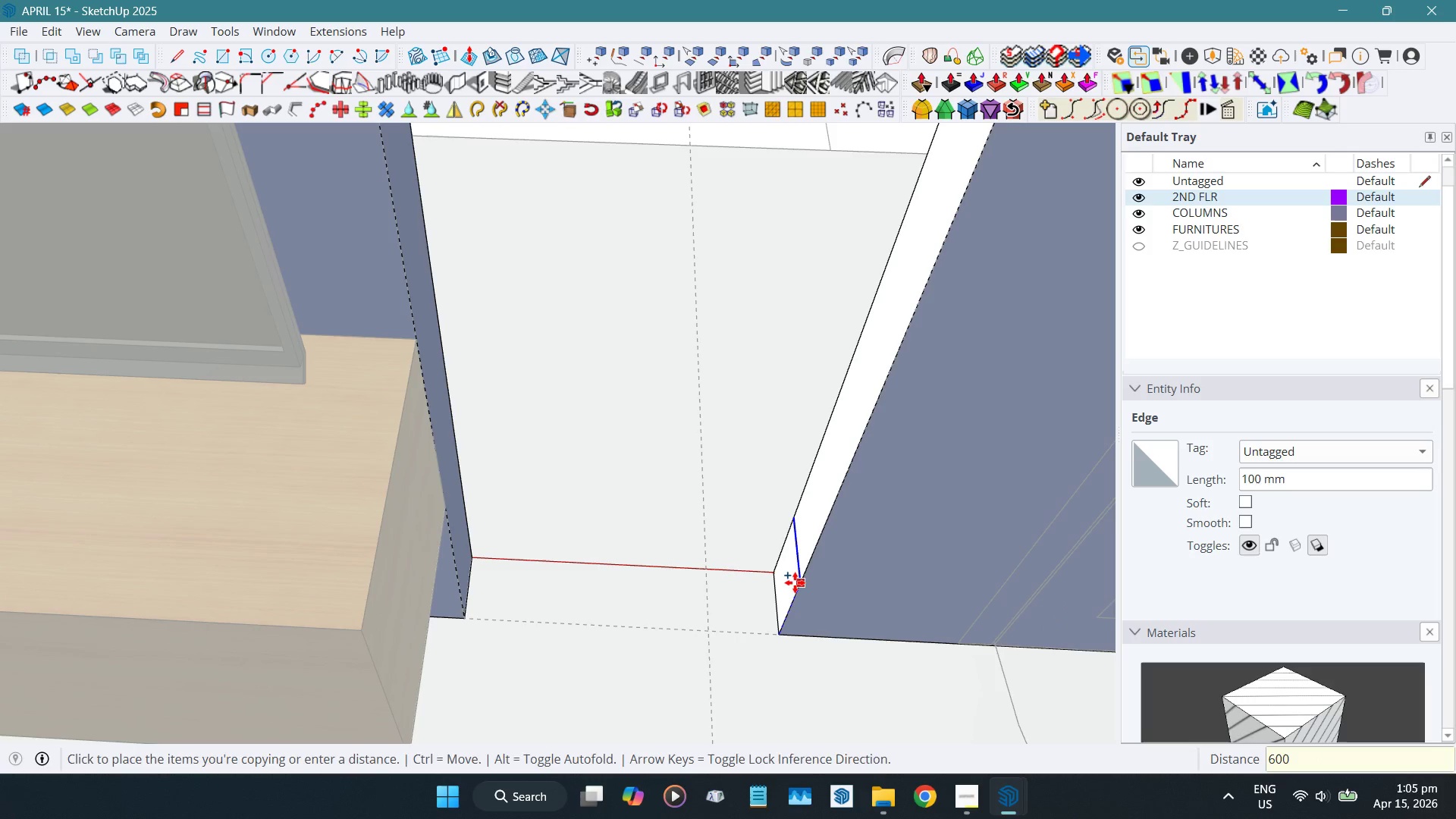 
key(NumpadEnter)
 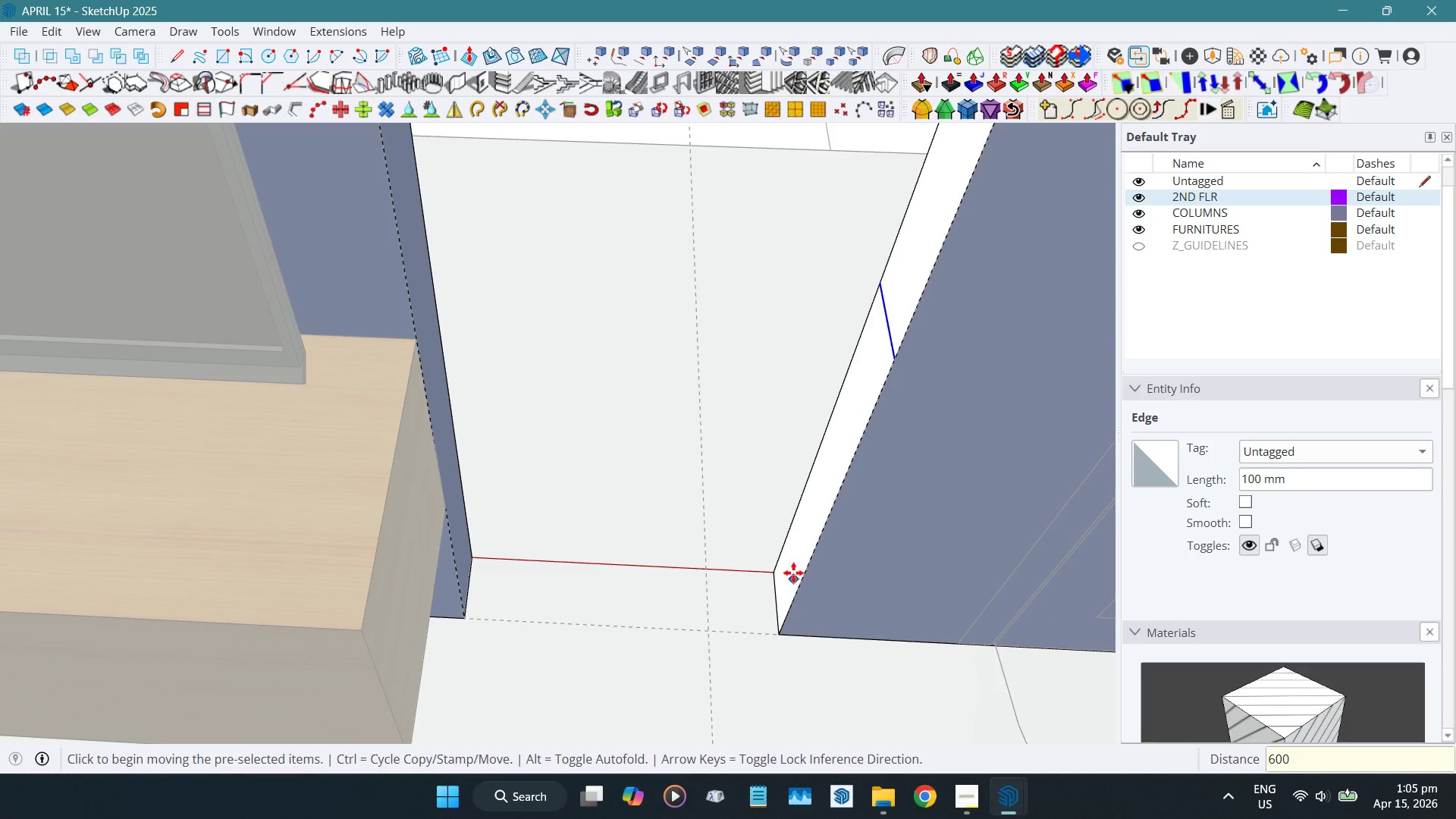 
key(Space)
 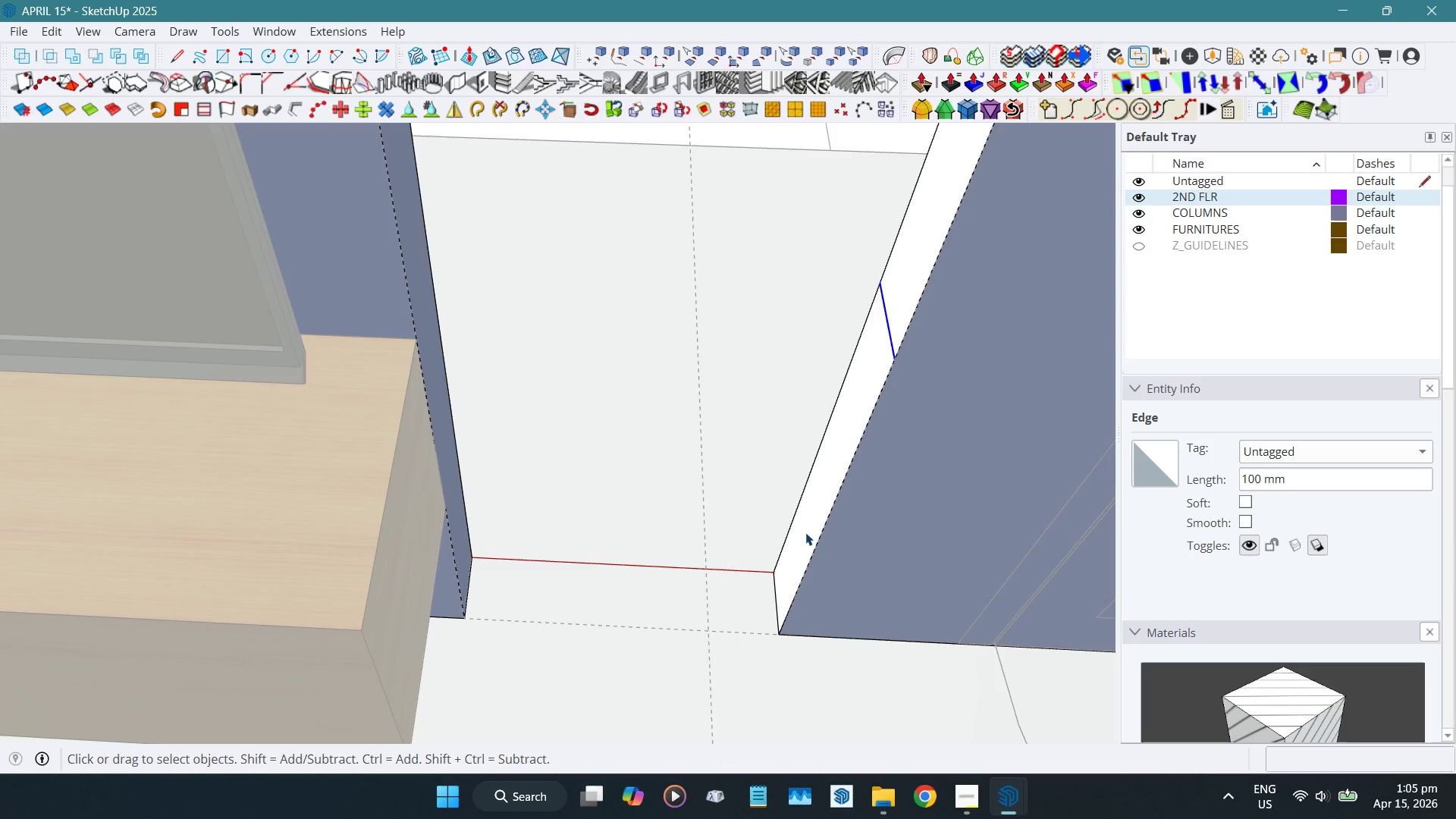 
left_click([807, 532])
 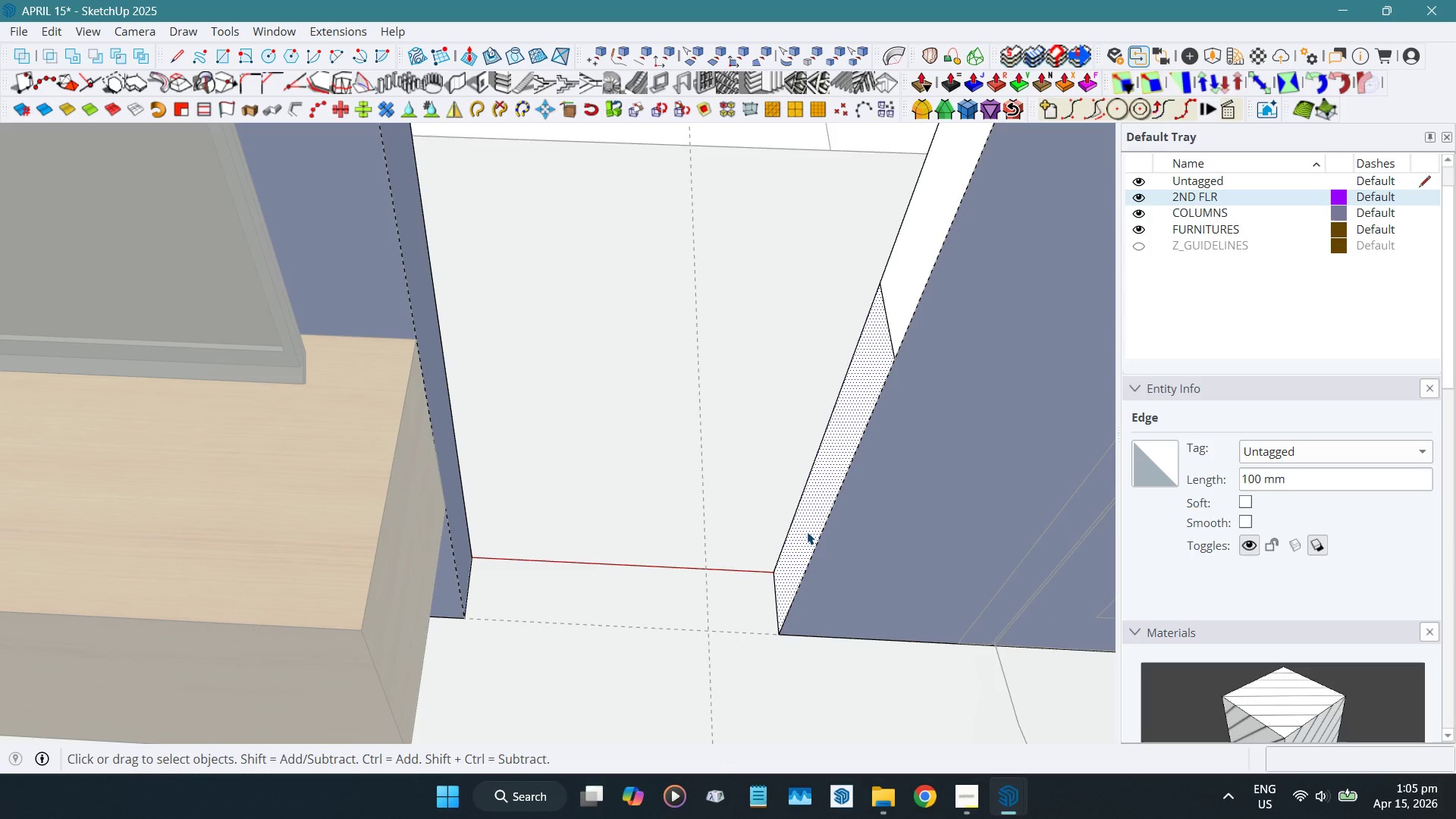 
key(Shift+ShiftLeft)
 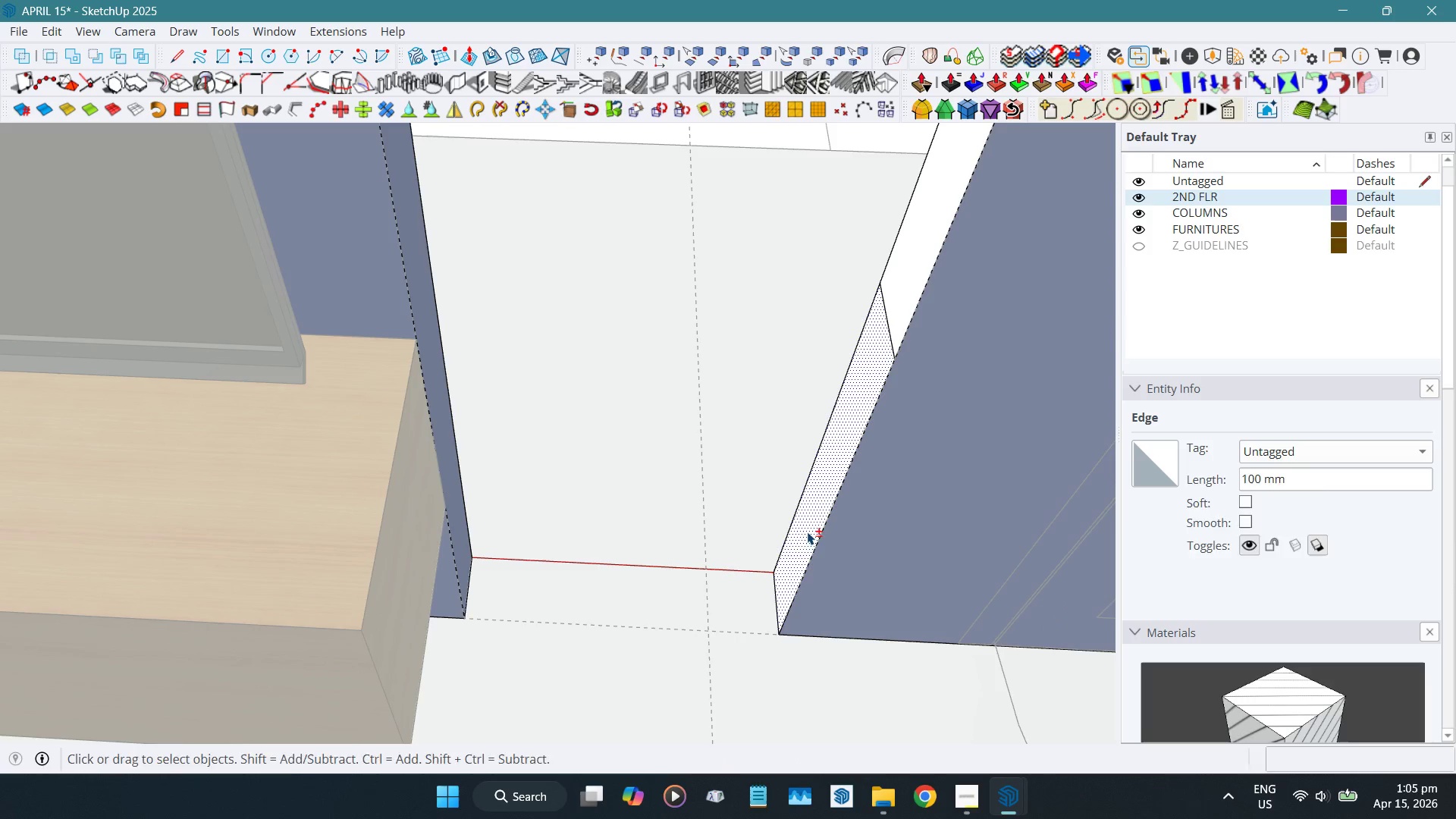 
key(Shift+D)
 